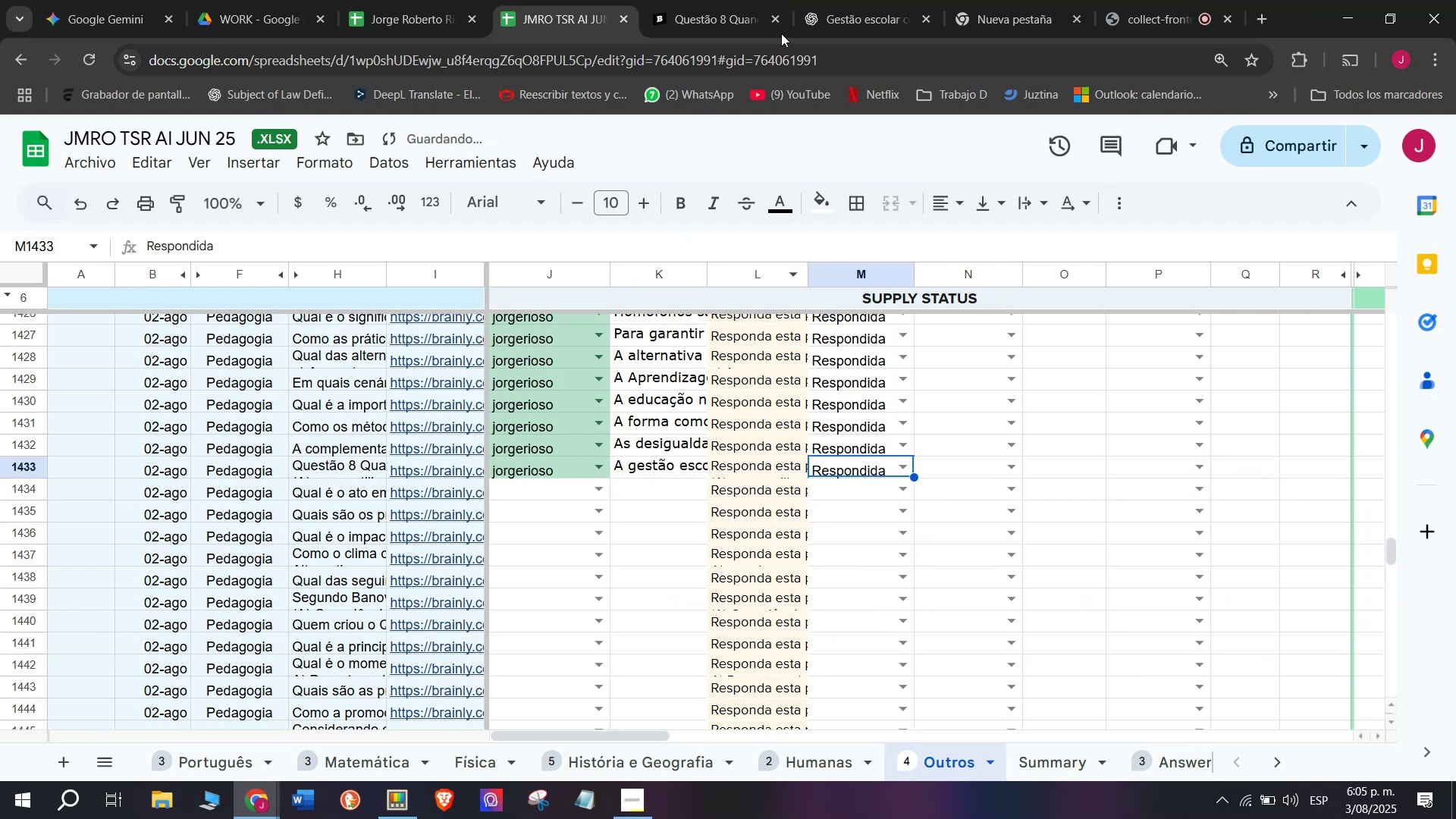 
left_click([752, 0])
 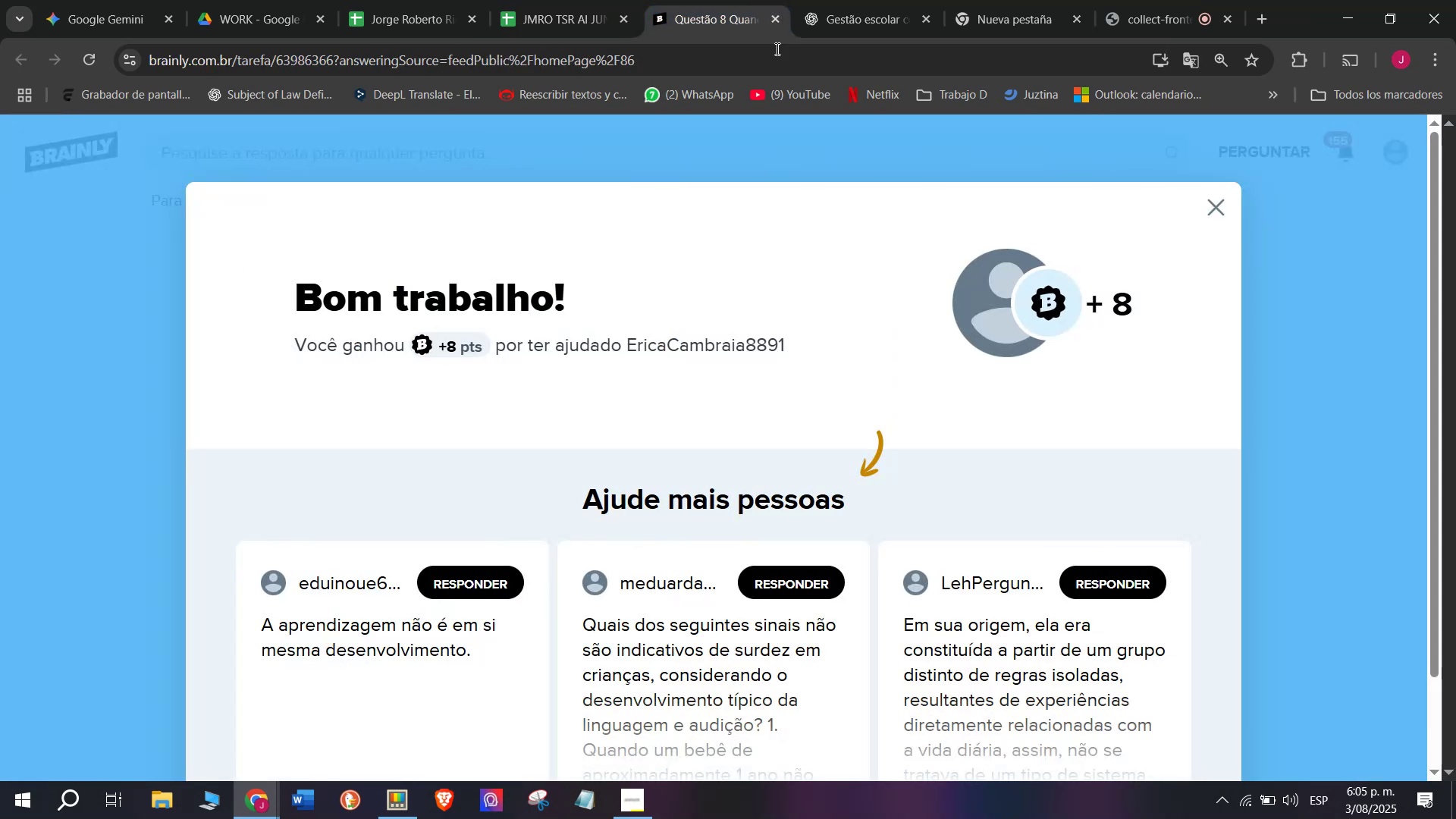 
left_click([780, 17])
 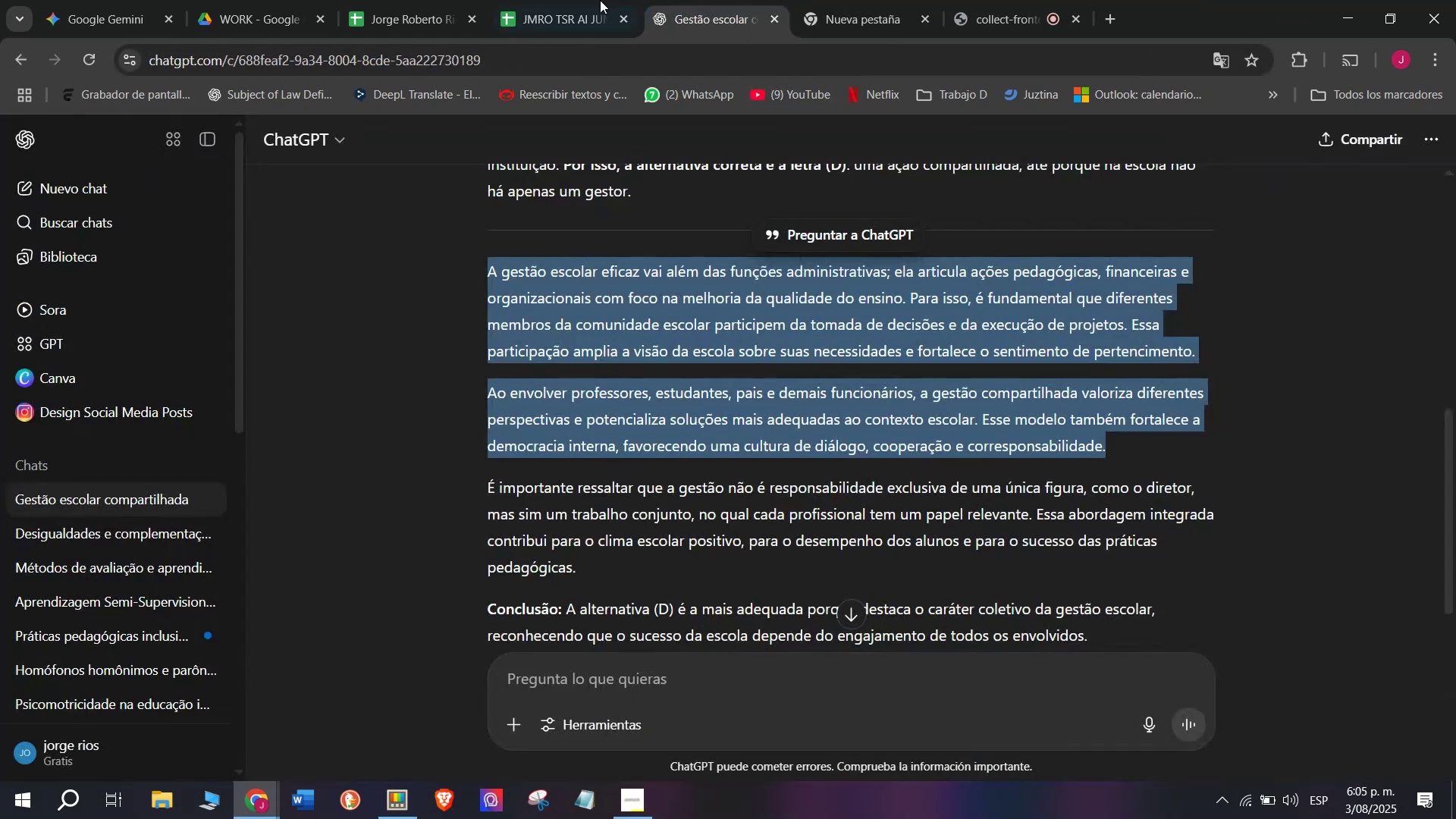 
left_click([579, 0])
 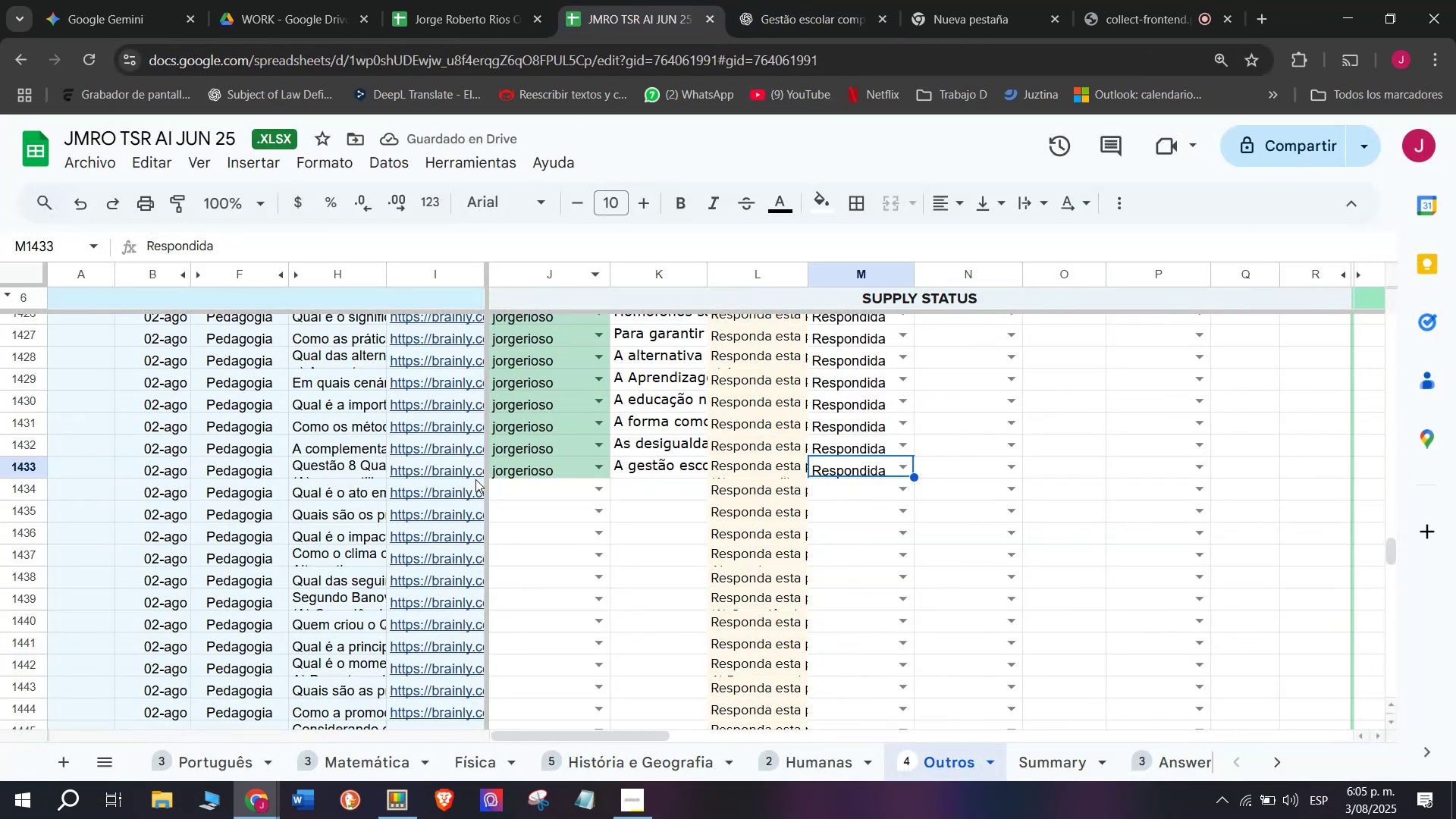 
left_click([460, 493])
 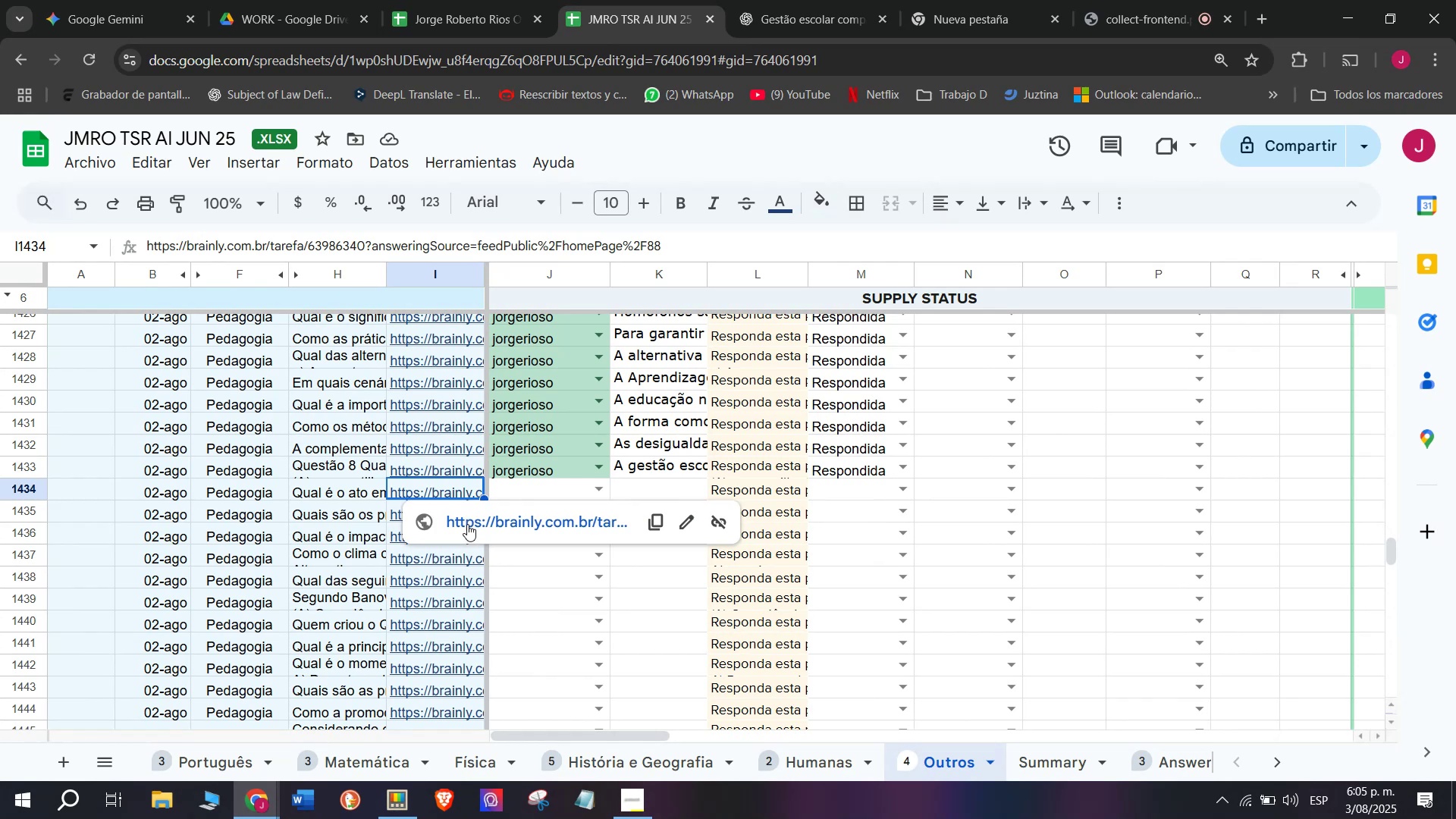 
left_click([467, 525])
 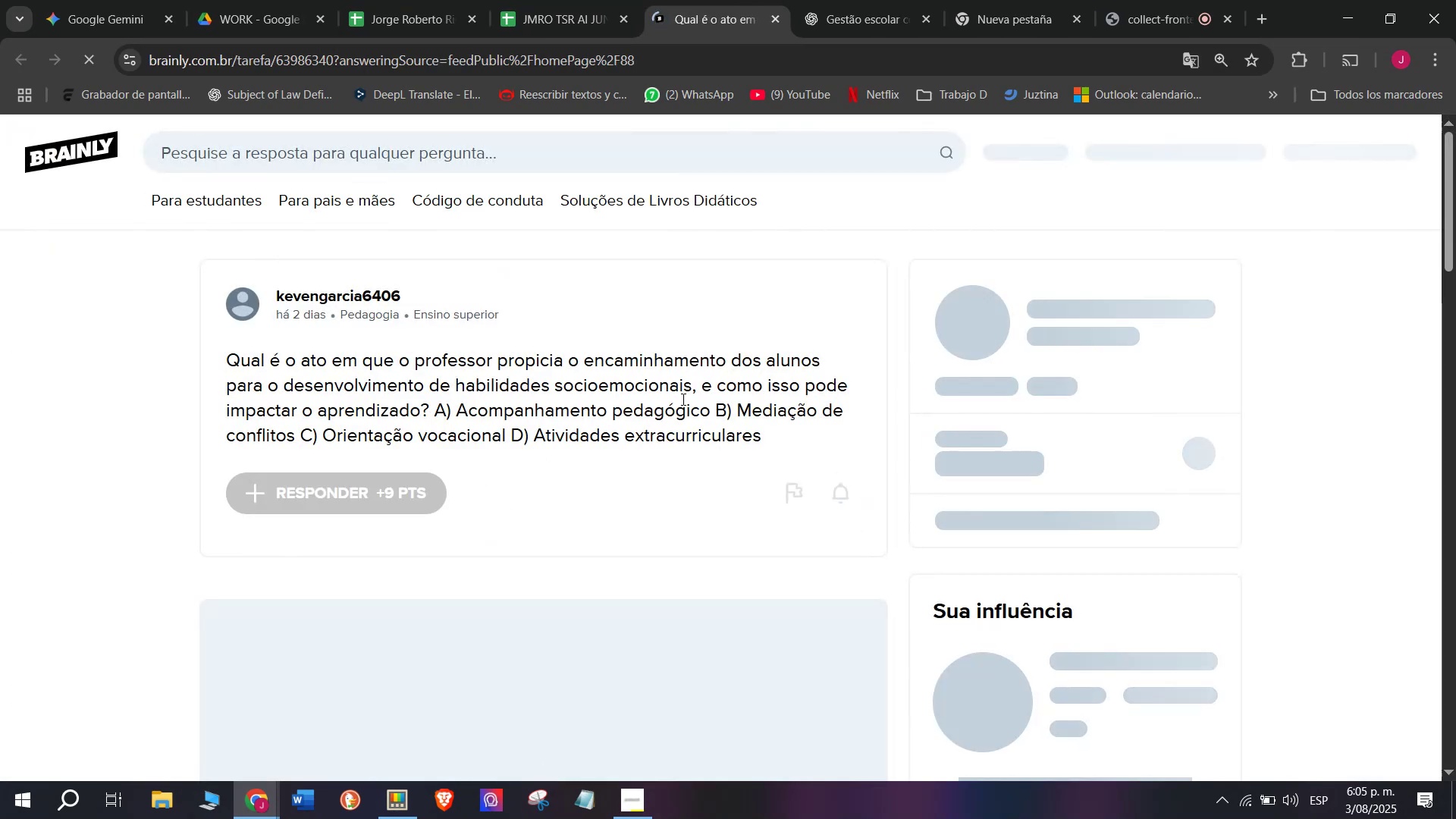 
left_click_drag(start_coordinate=[777, 443], to_coordinate=[221, 347])
 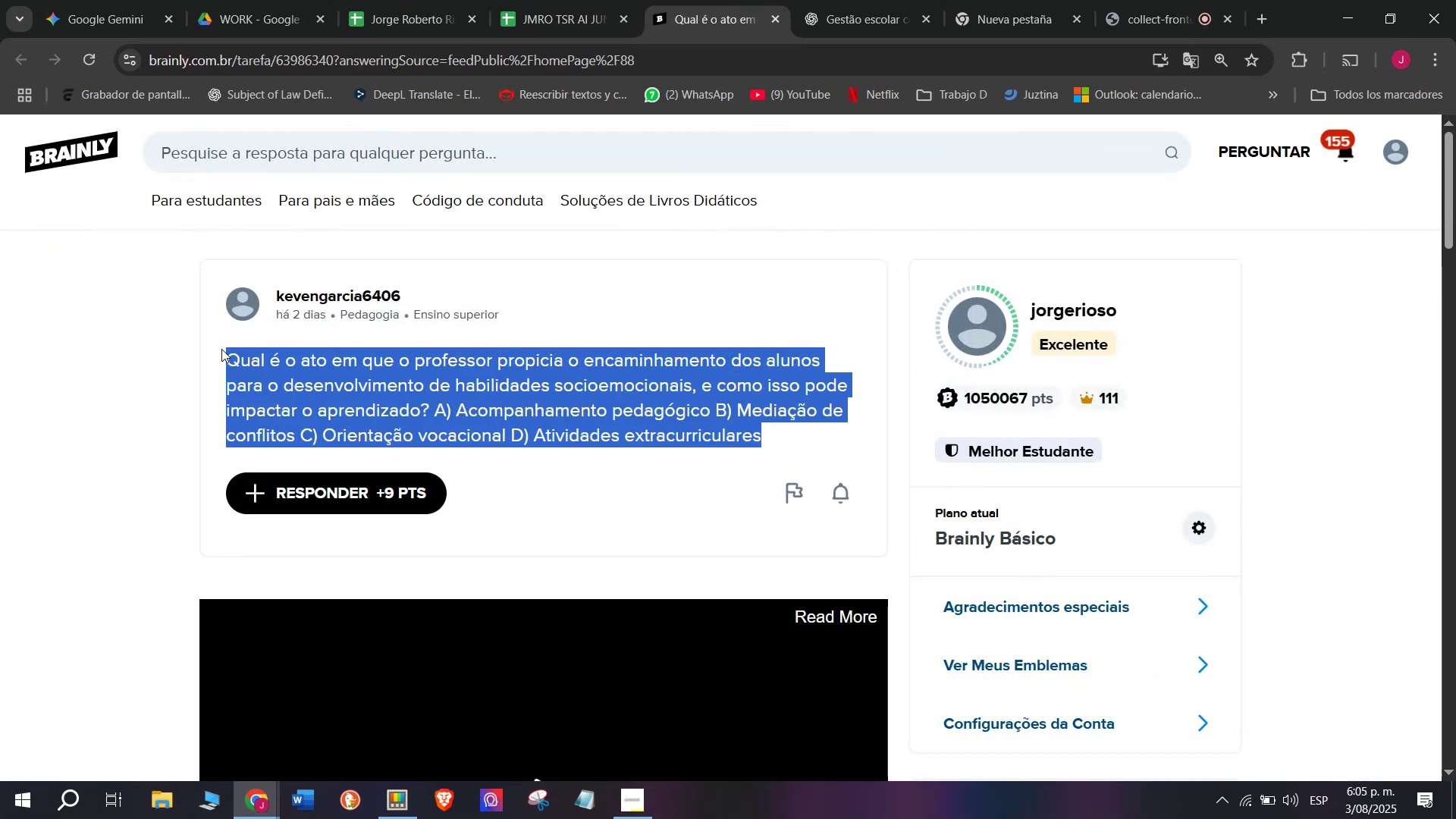 
key(Control+C)
 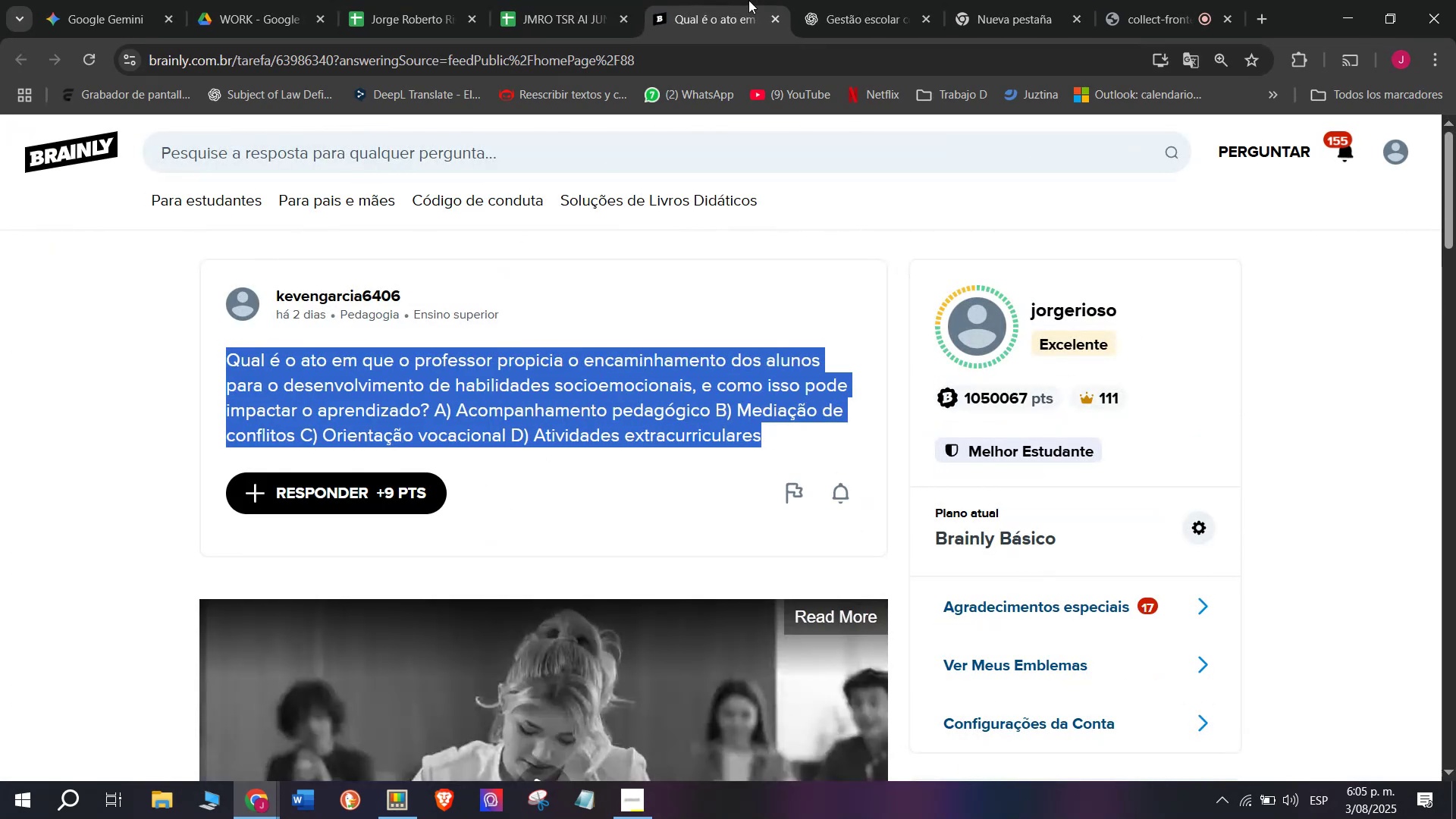 
left_click([842, 0])
 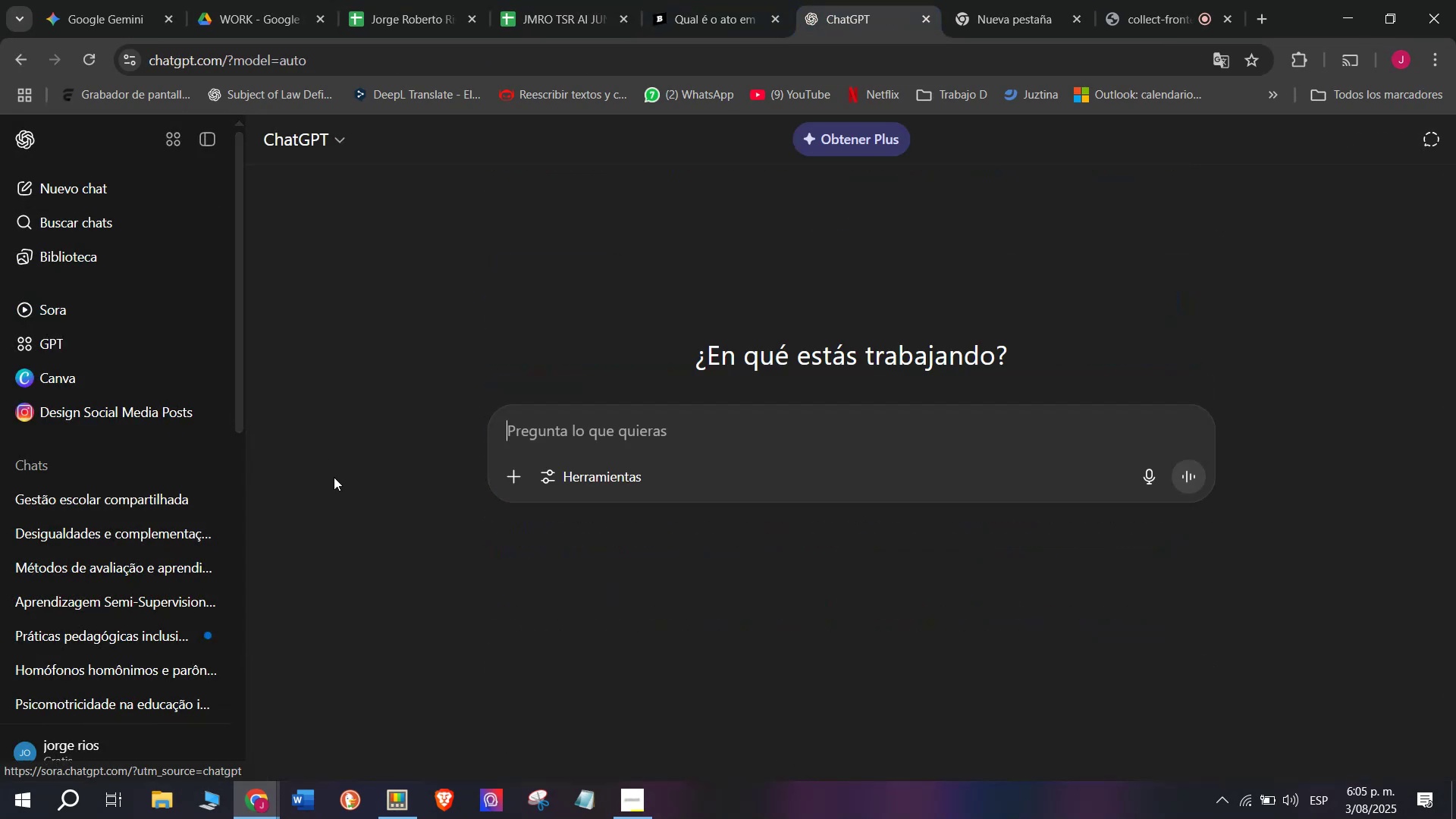 
key(Meta+MetaLeft)
 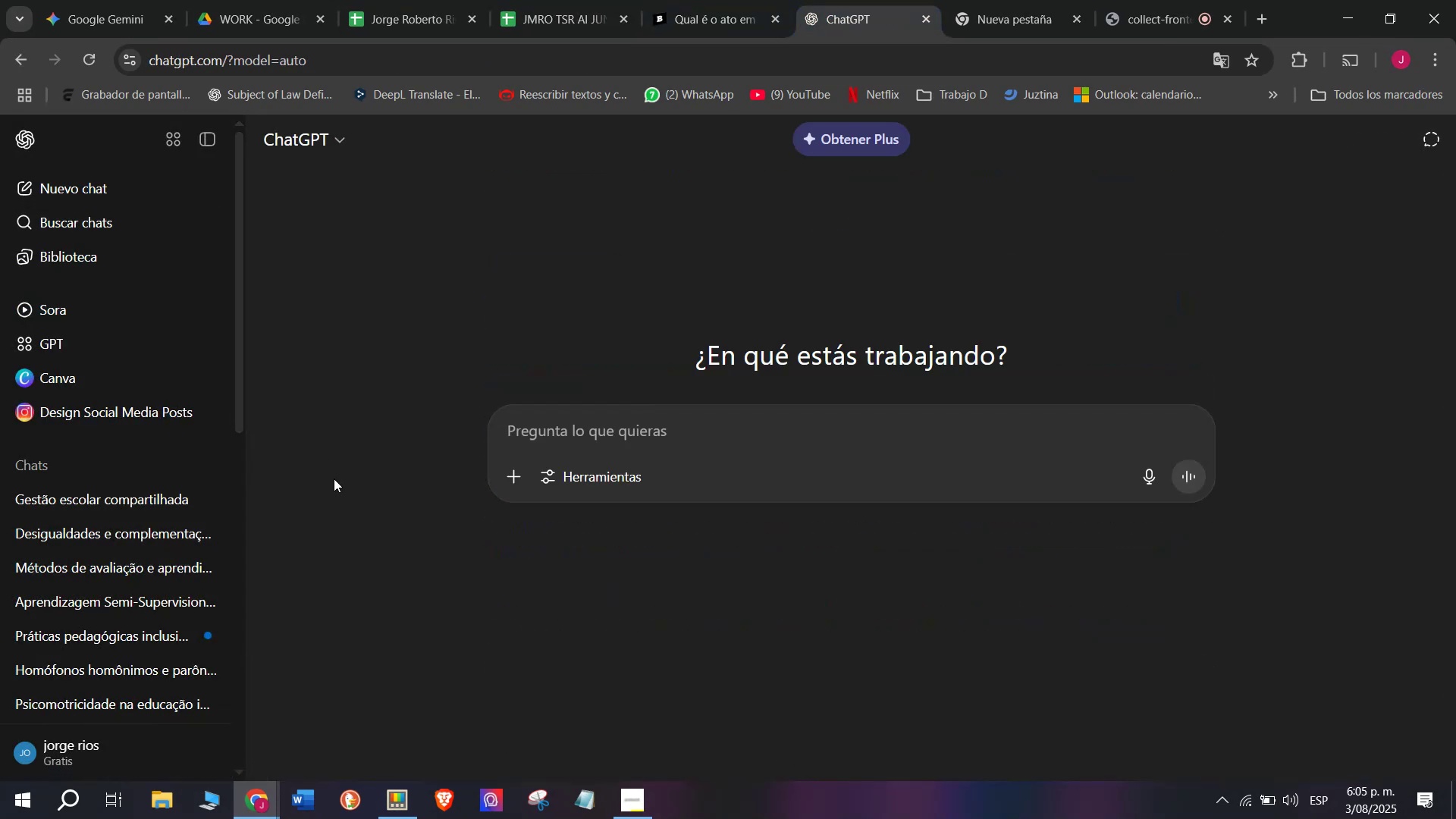 
key(Meta+V)
 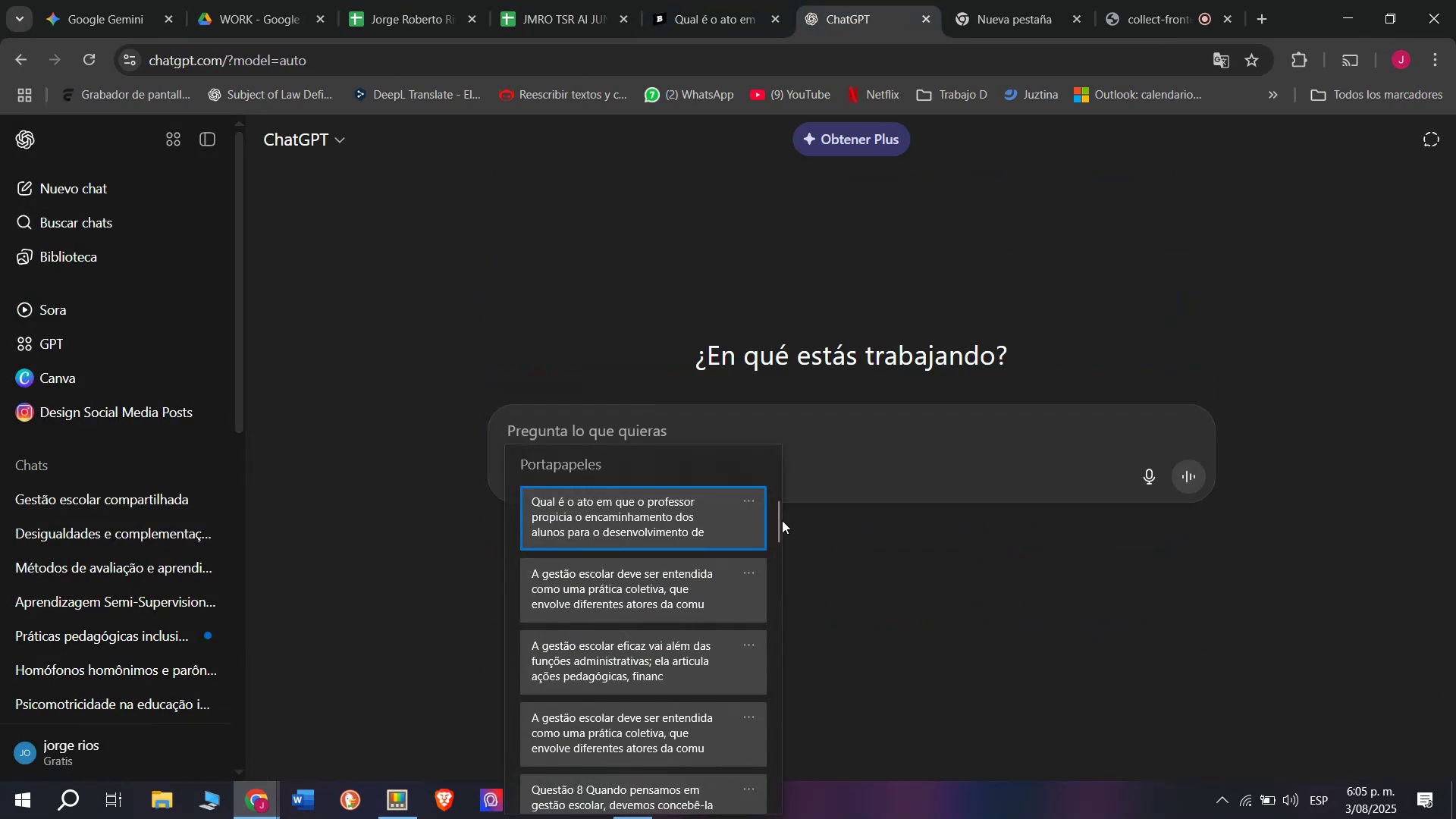 
left_click_drag(start_coordinate=[777, 520], to_coordinate=[780, 818])
 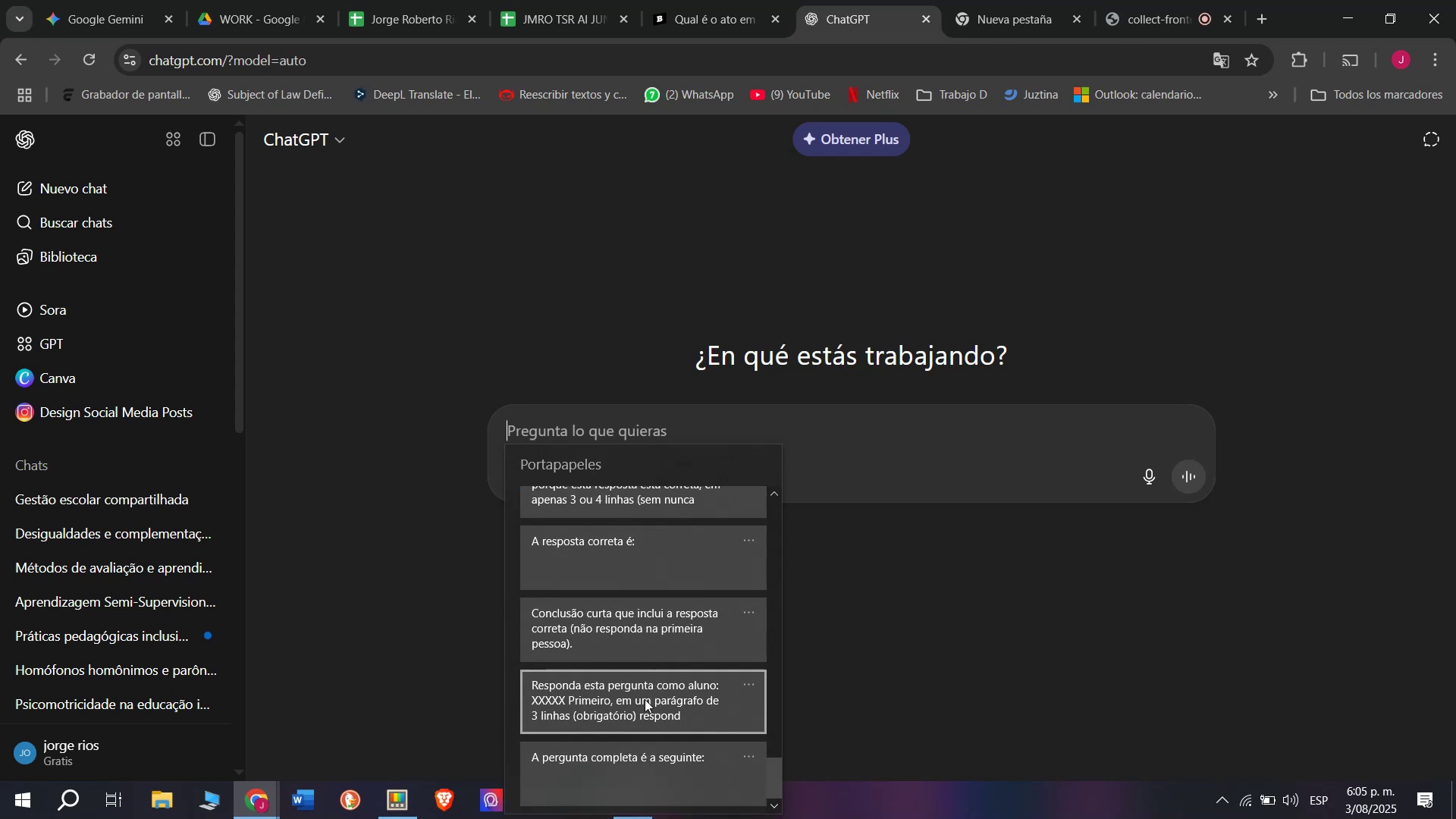 
key(Control+ControlLeft)
 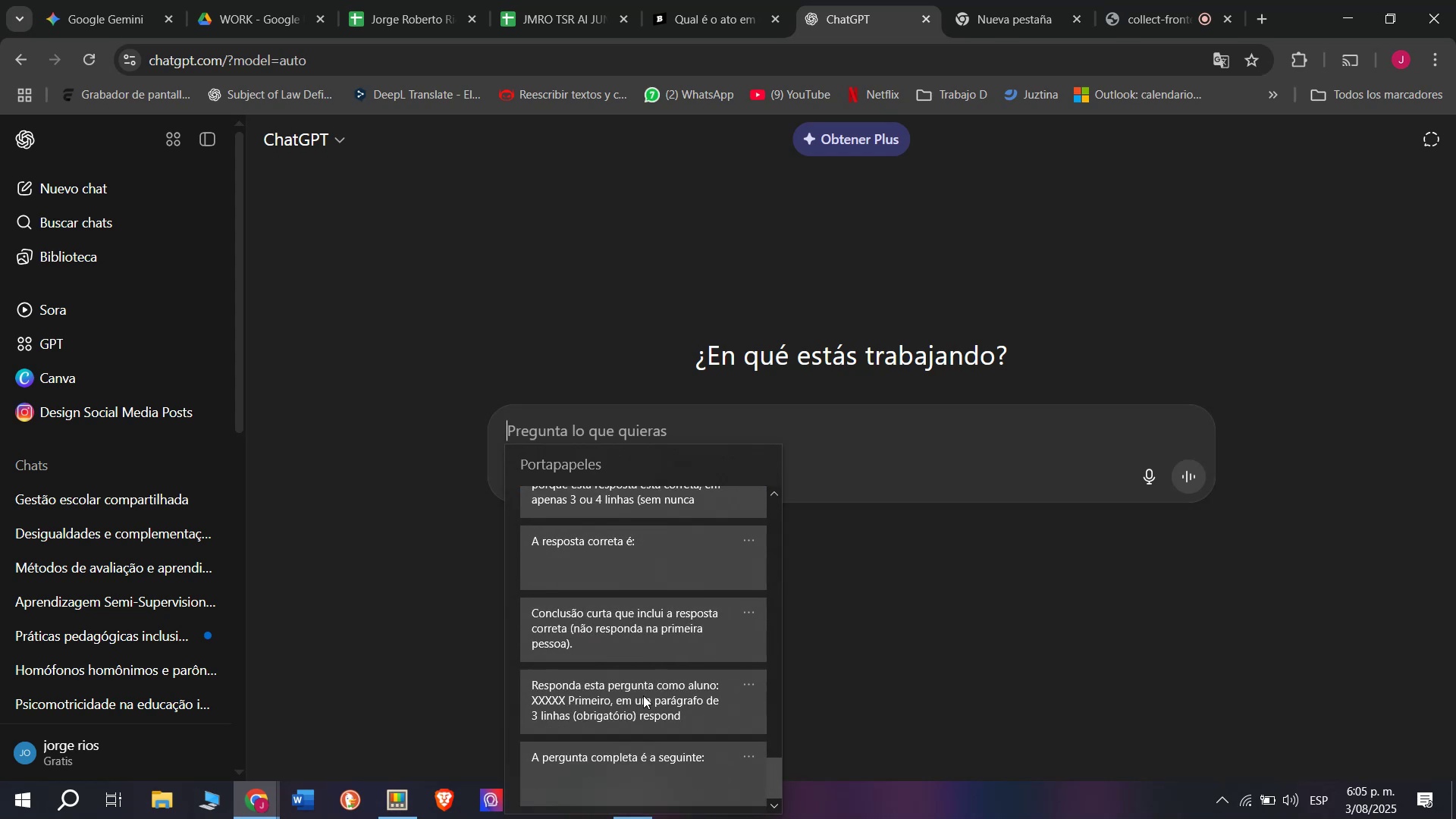 
key(Control+V)
 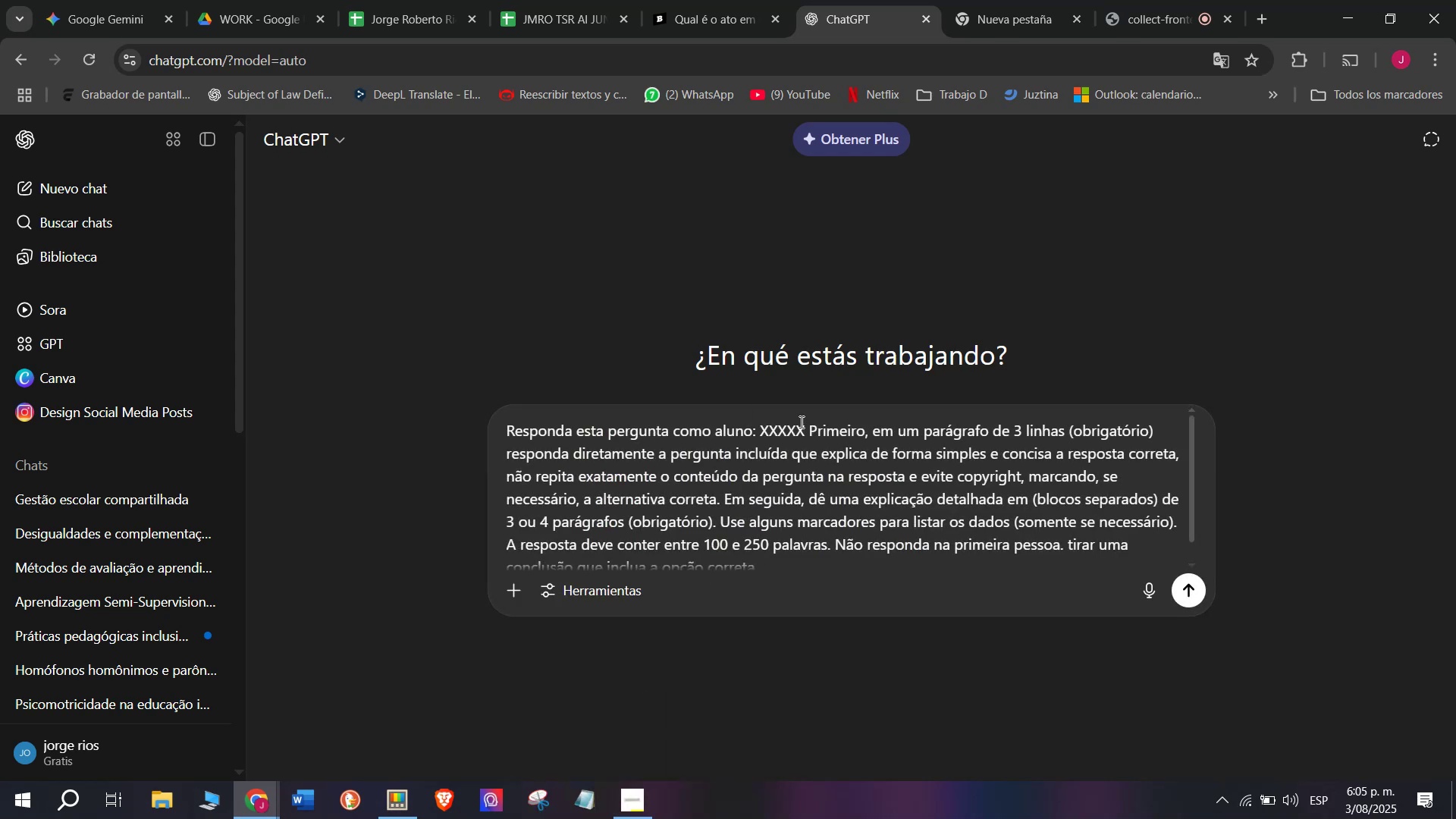 
left_click_drag(start_coordinate=[805, 428], to_coordinate=[762, 419])
 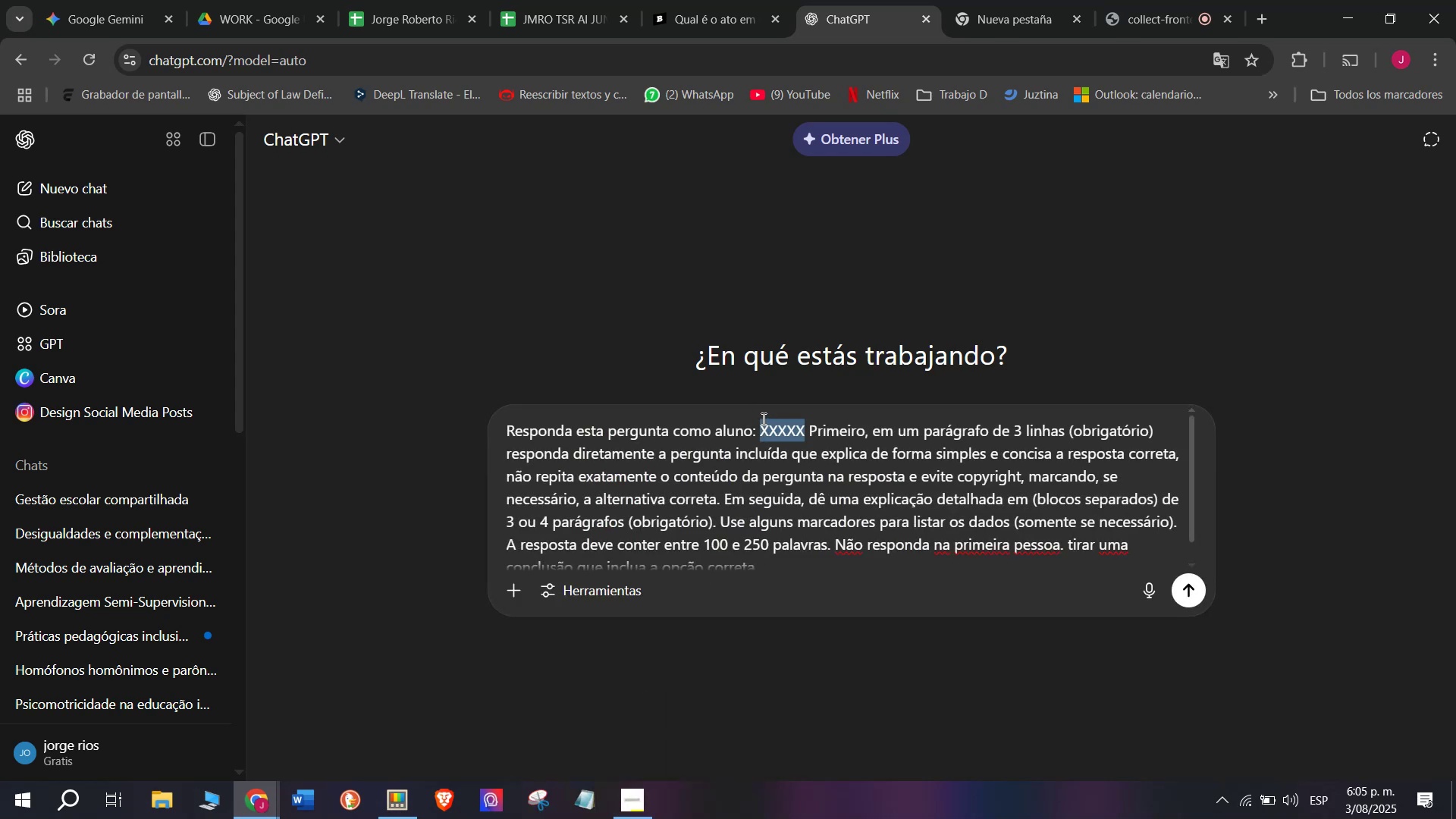 
key(Meta+V)
 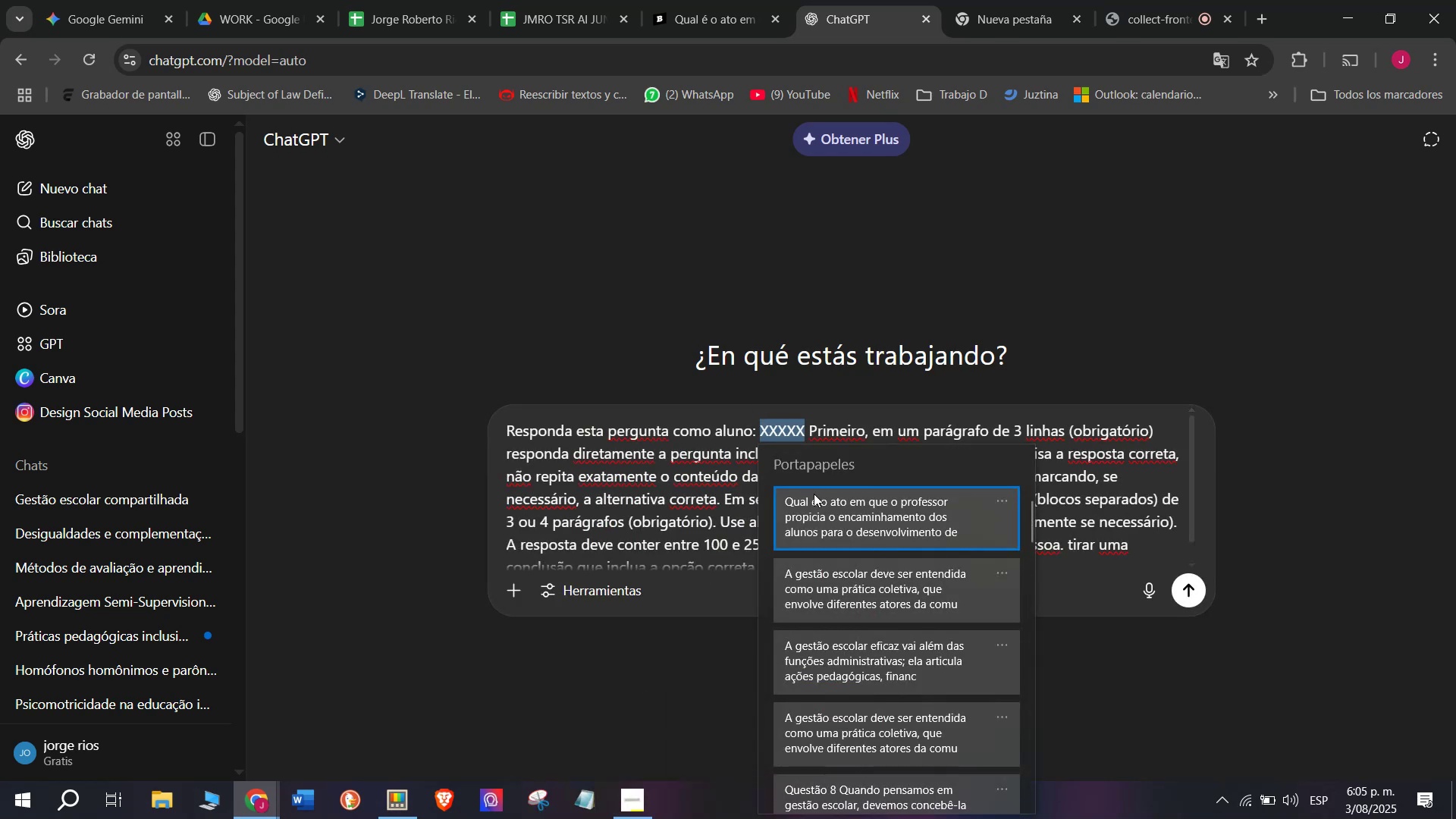 
left_click([821, 509])
 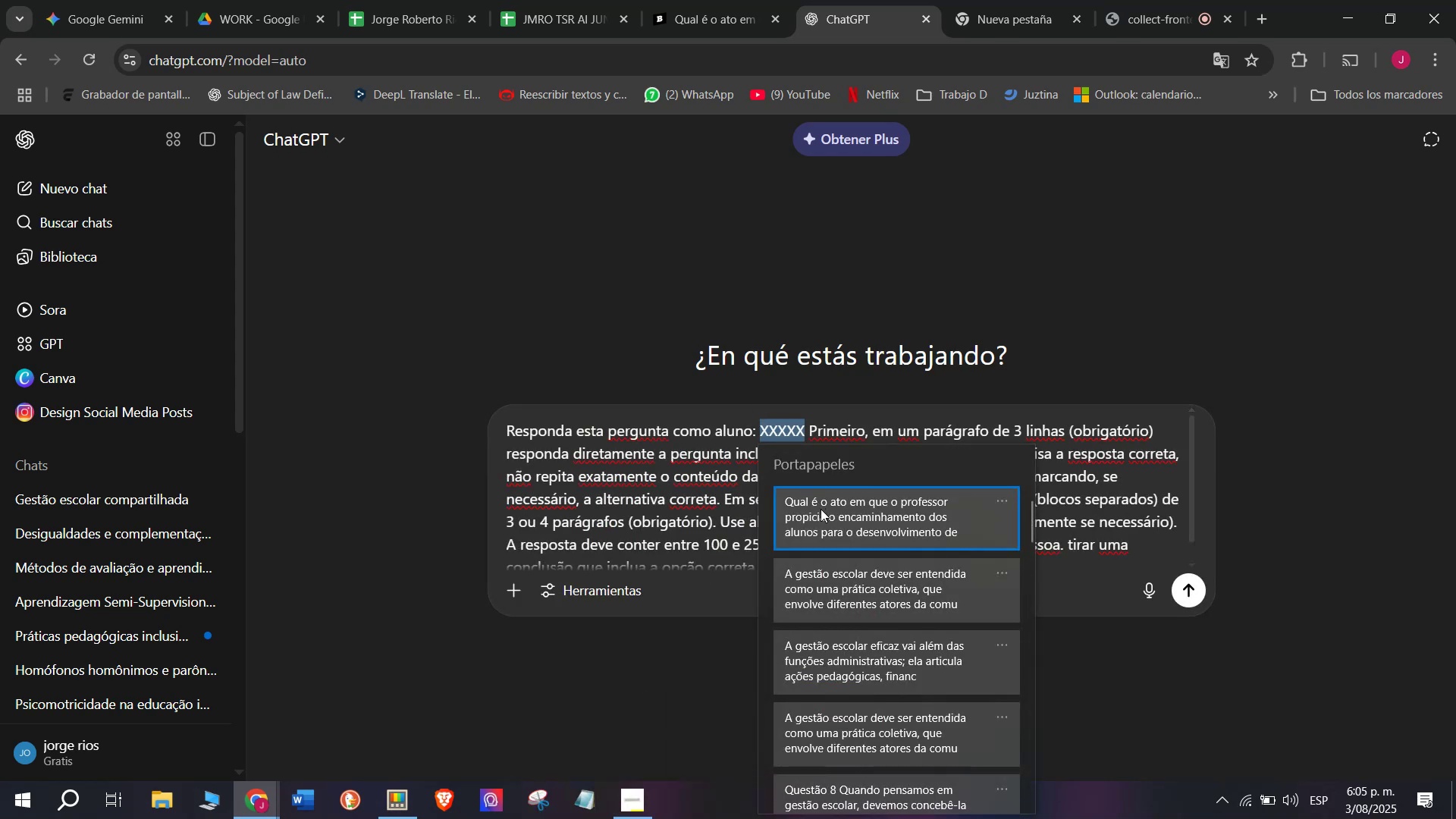 
key(Control+ControlLeft)
 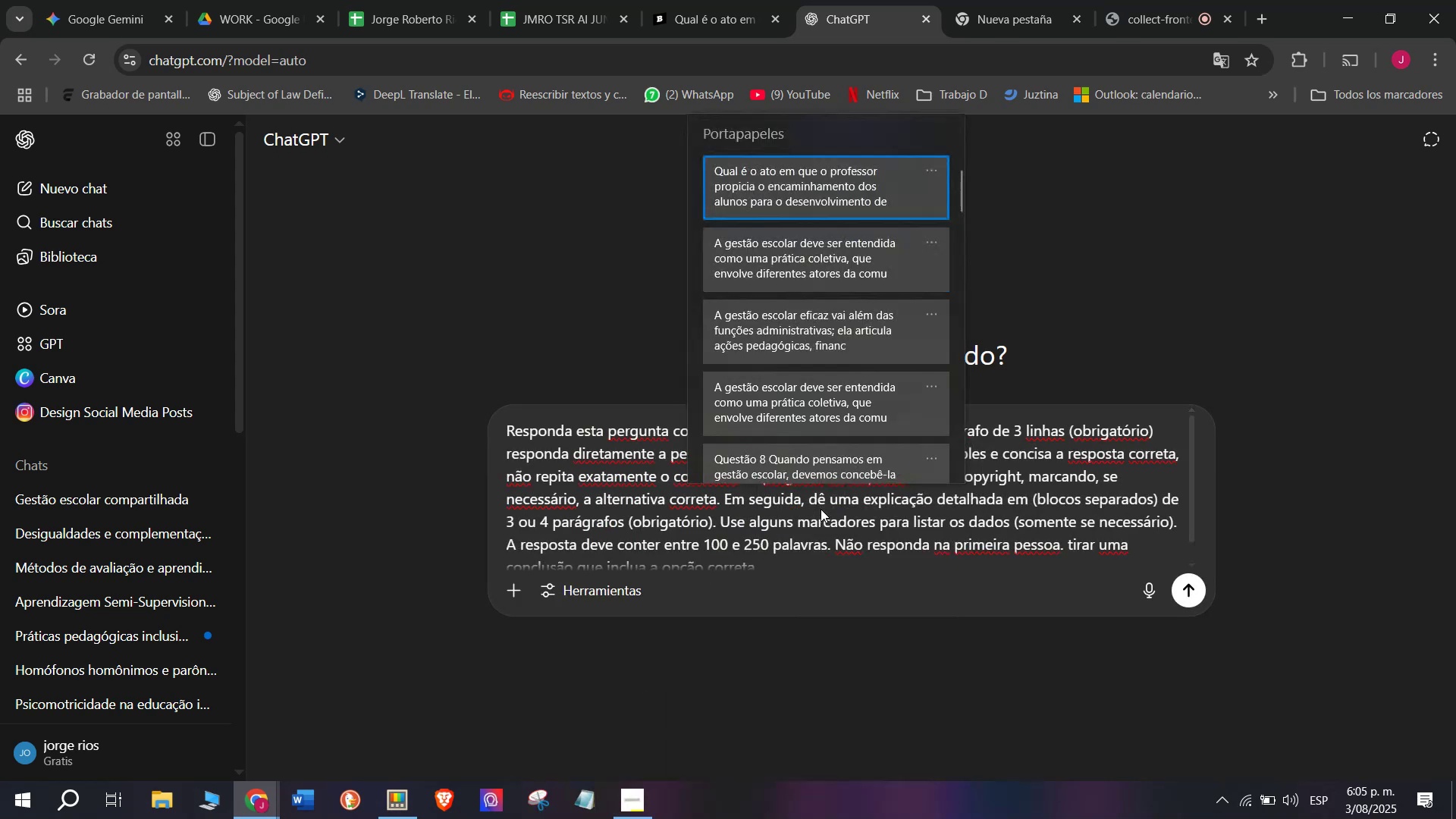 
key(Control+V)
 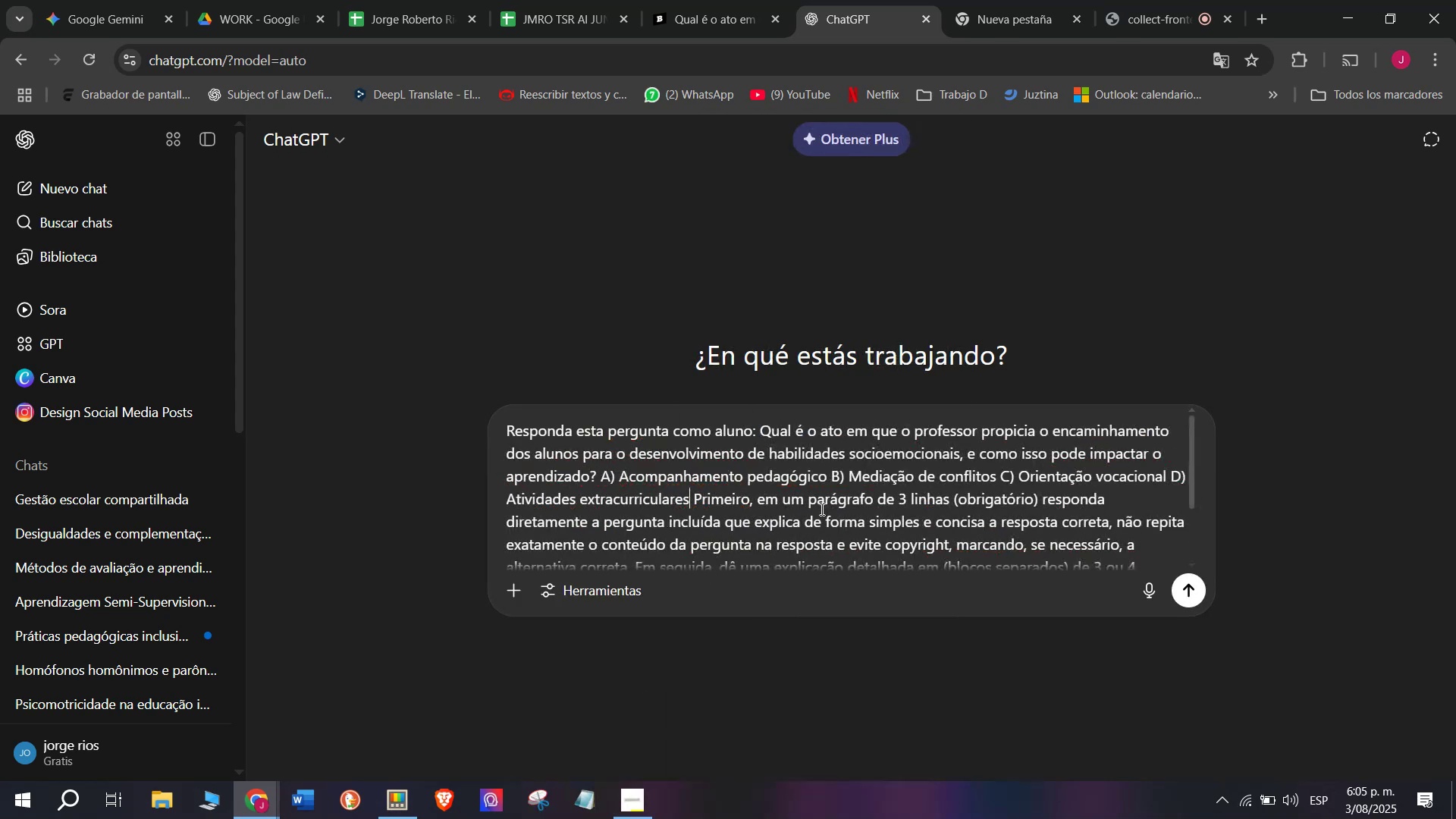 
key(Enter)
 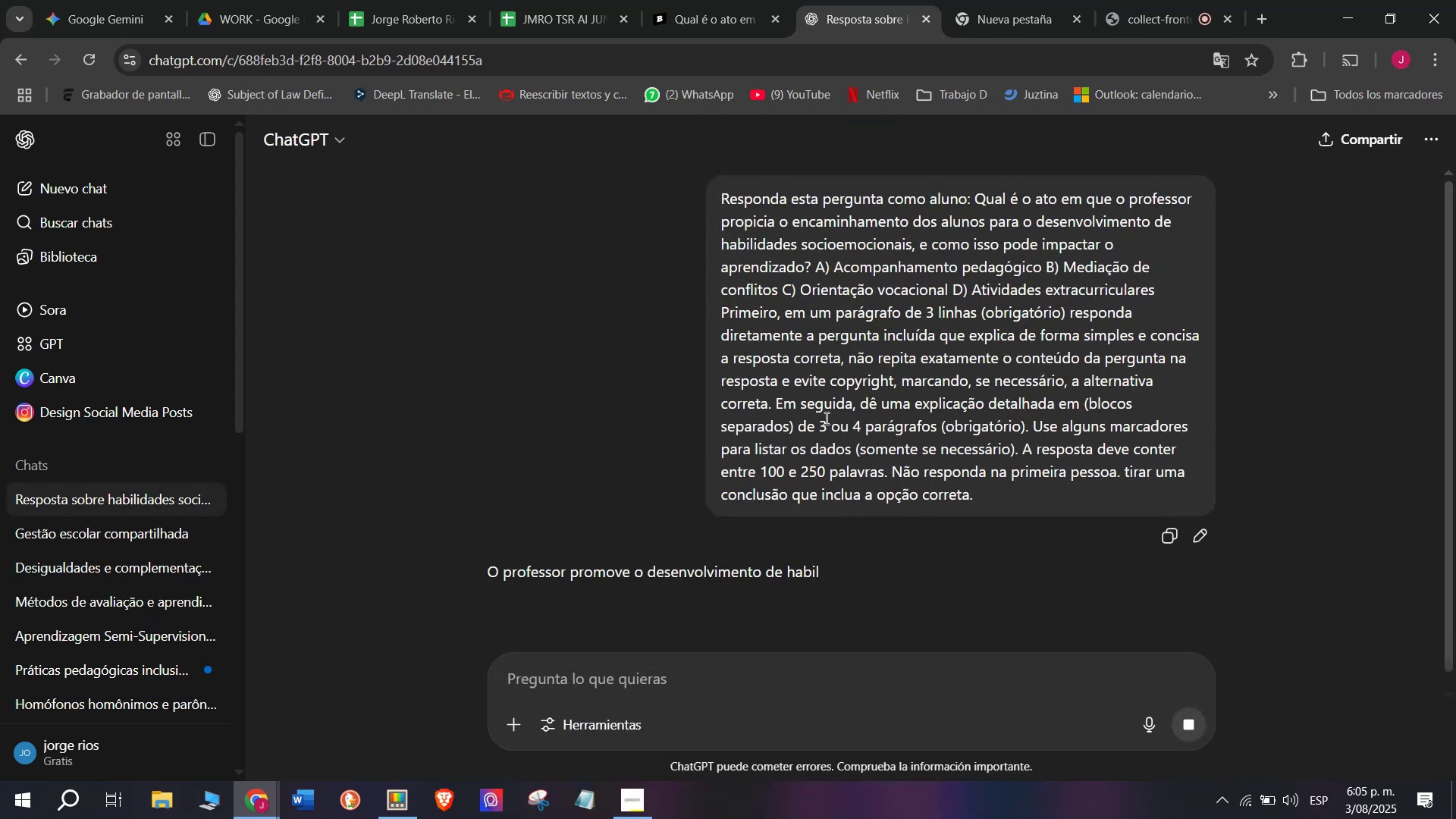 
scroll: coordinate [839, 512], scroll_direction: down, amount: 2.0
 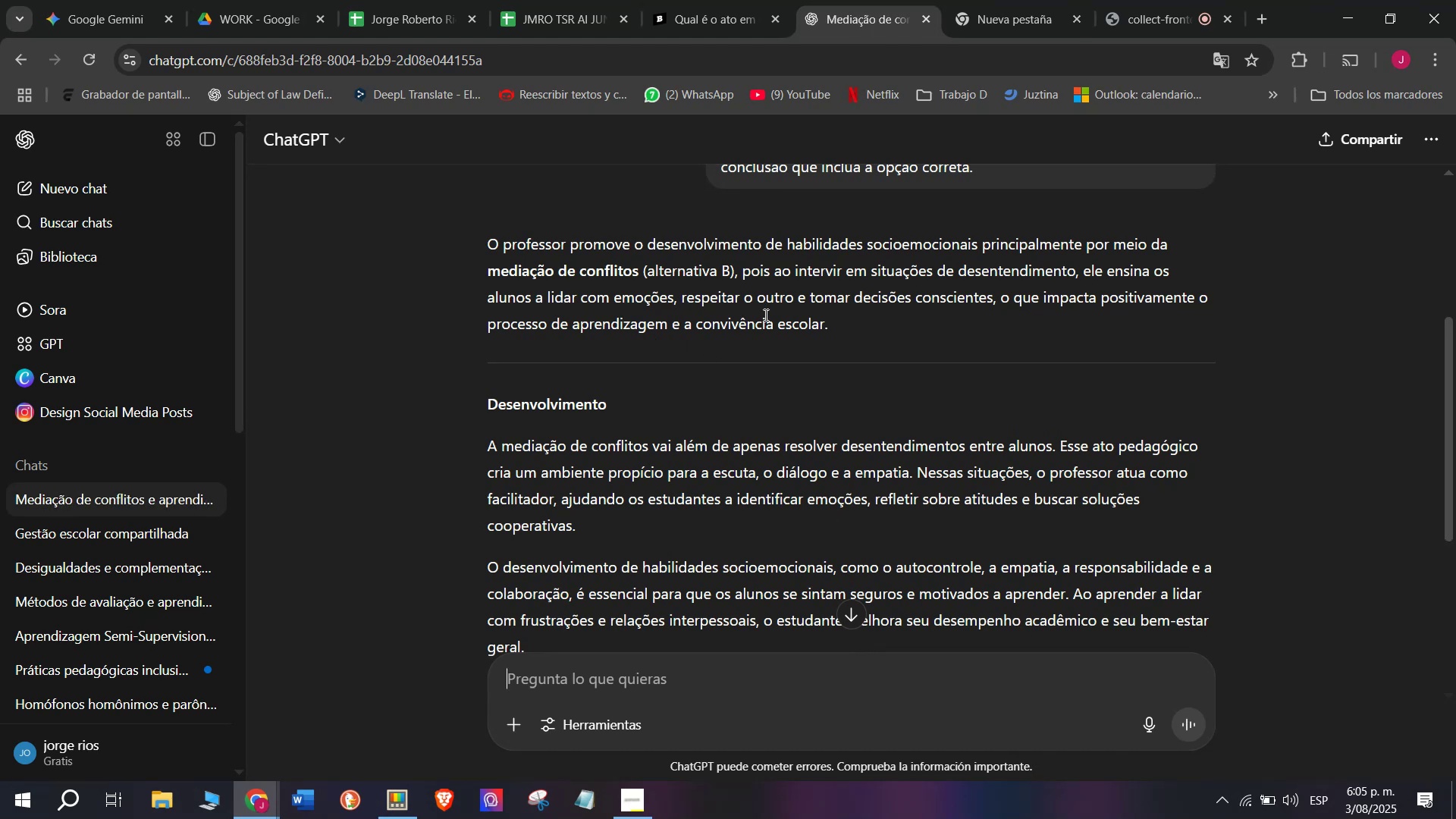 
wait(5.1)
 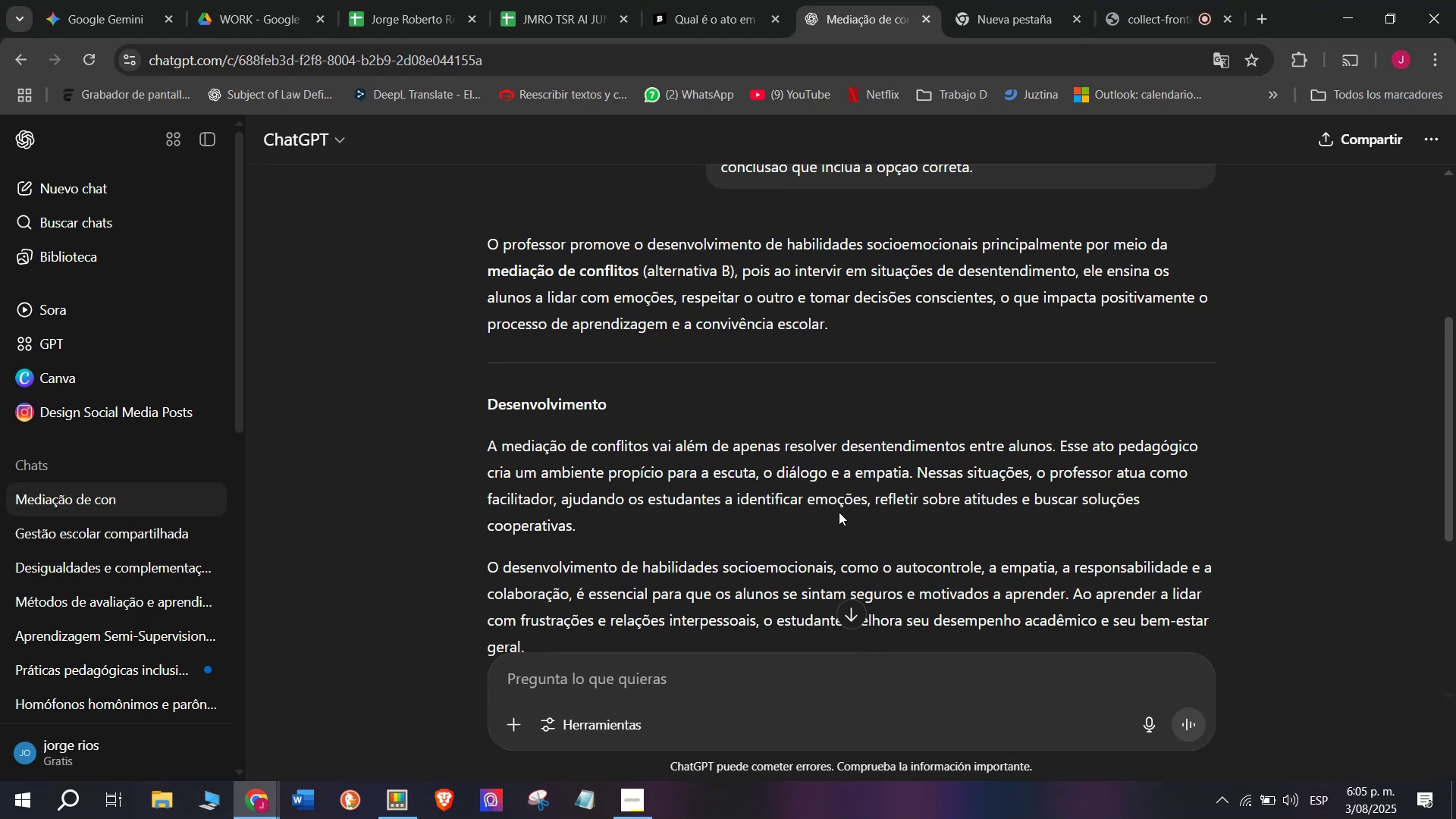 
left_click_drag(start_coordinate=[830, 327], to_coordinate=[468, 246])
 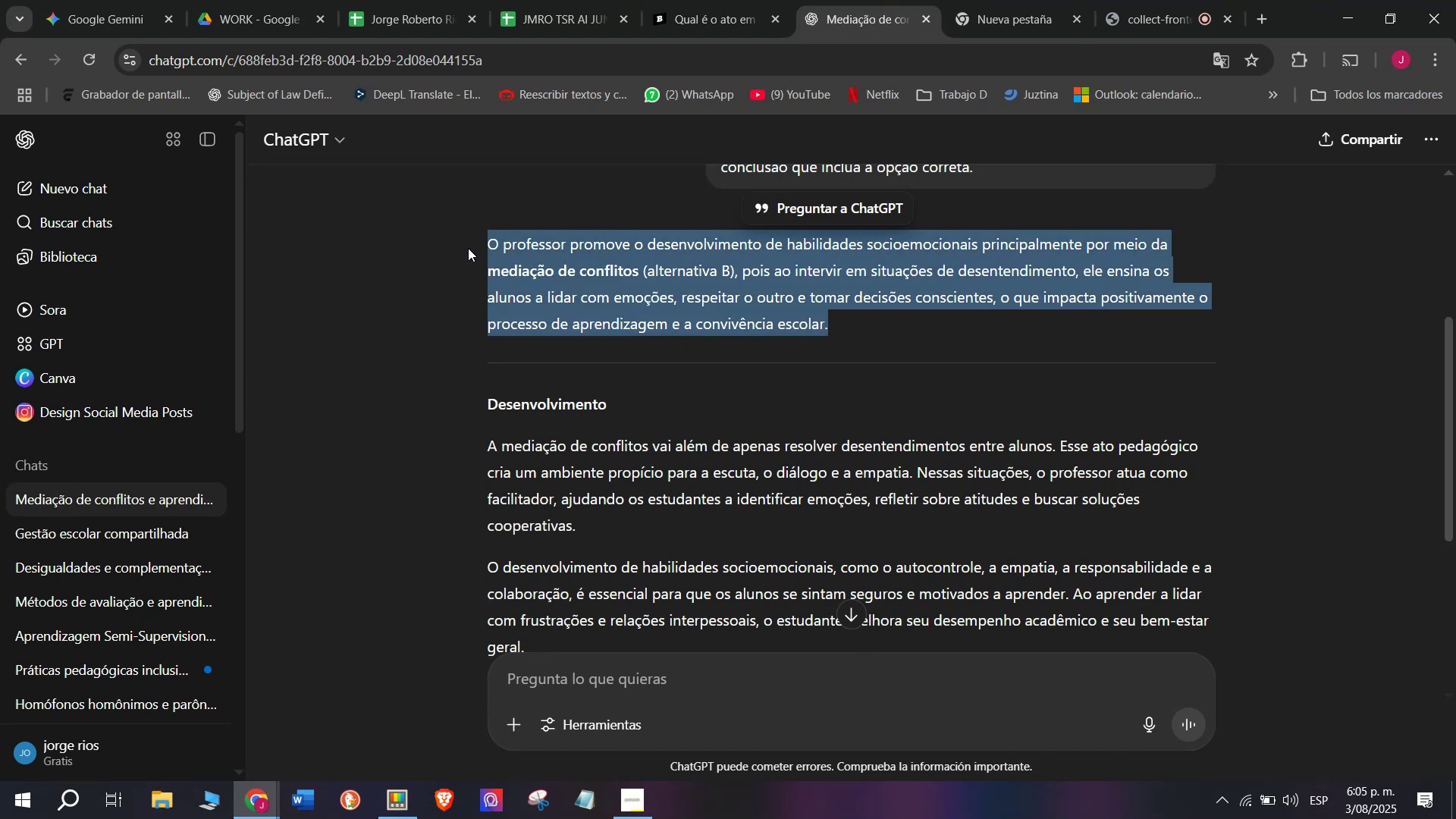 
key(Control+C)
 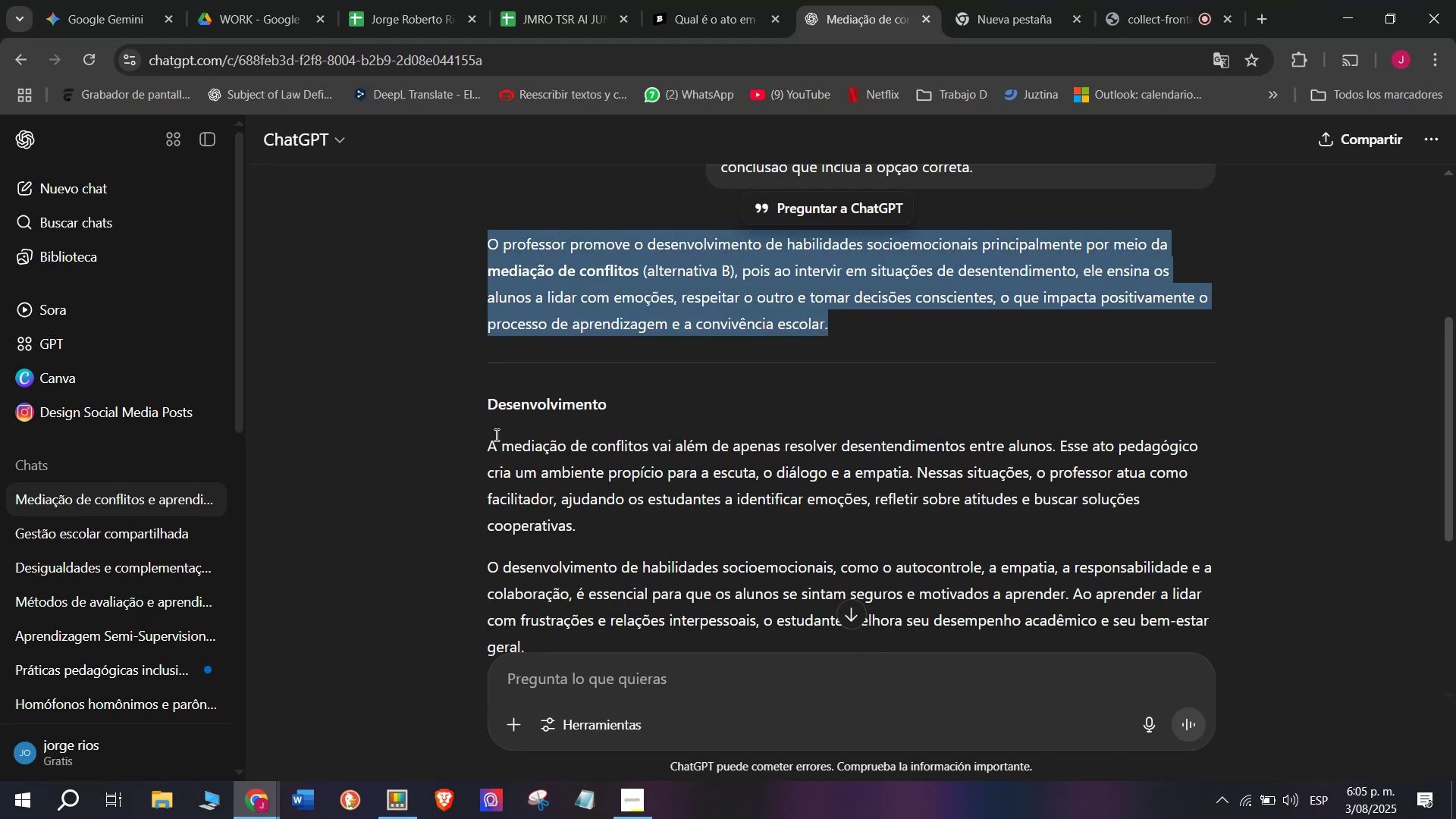 
left_click_drag(start_coordinate=[485, 432], to_coordinate=[591, 640])
 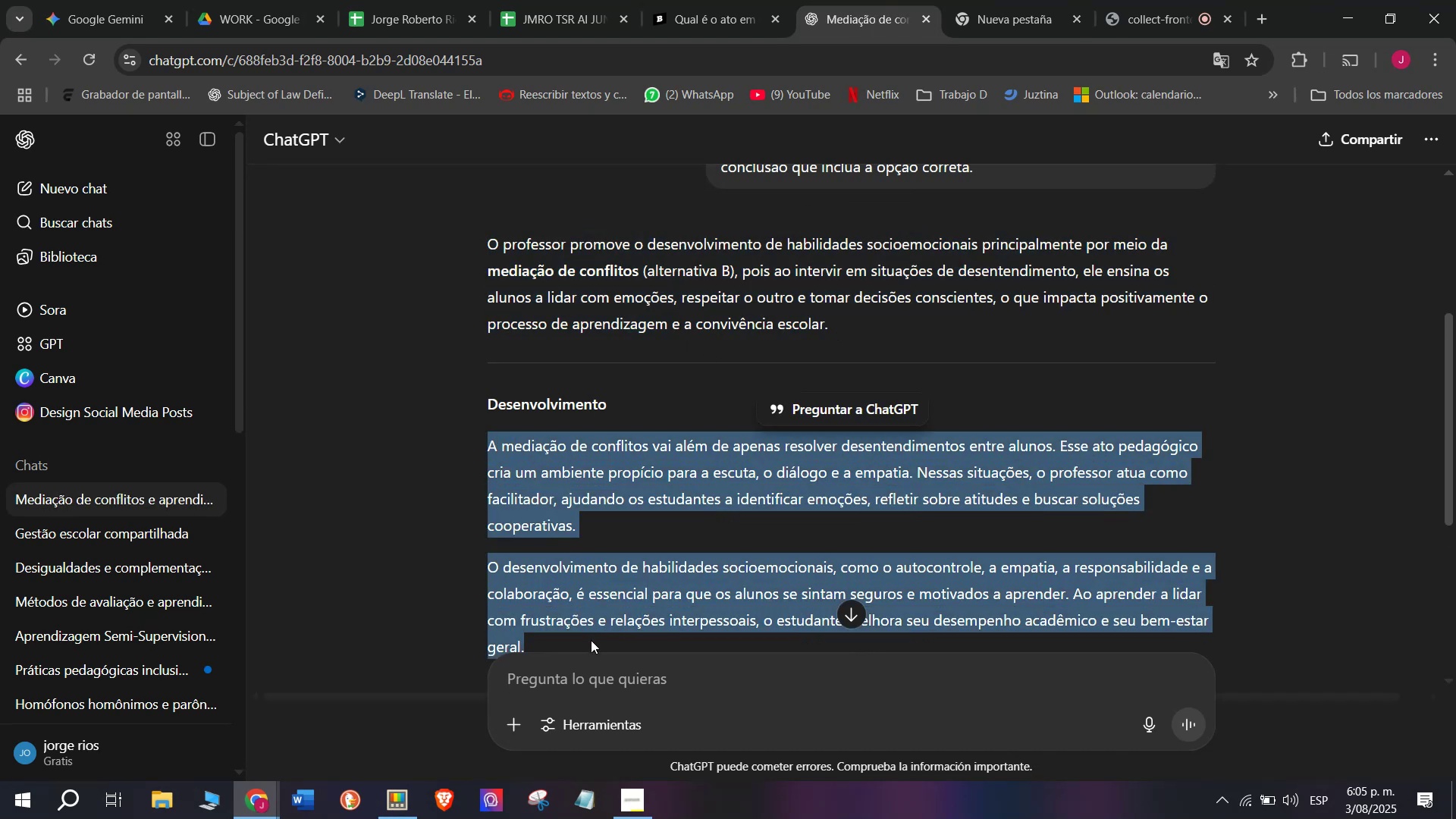 
key(Control+C)
 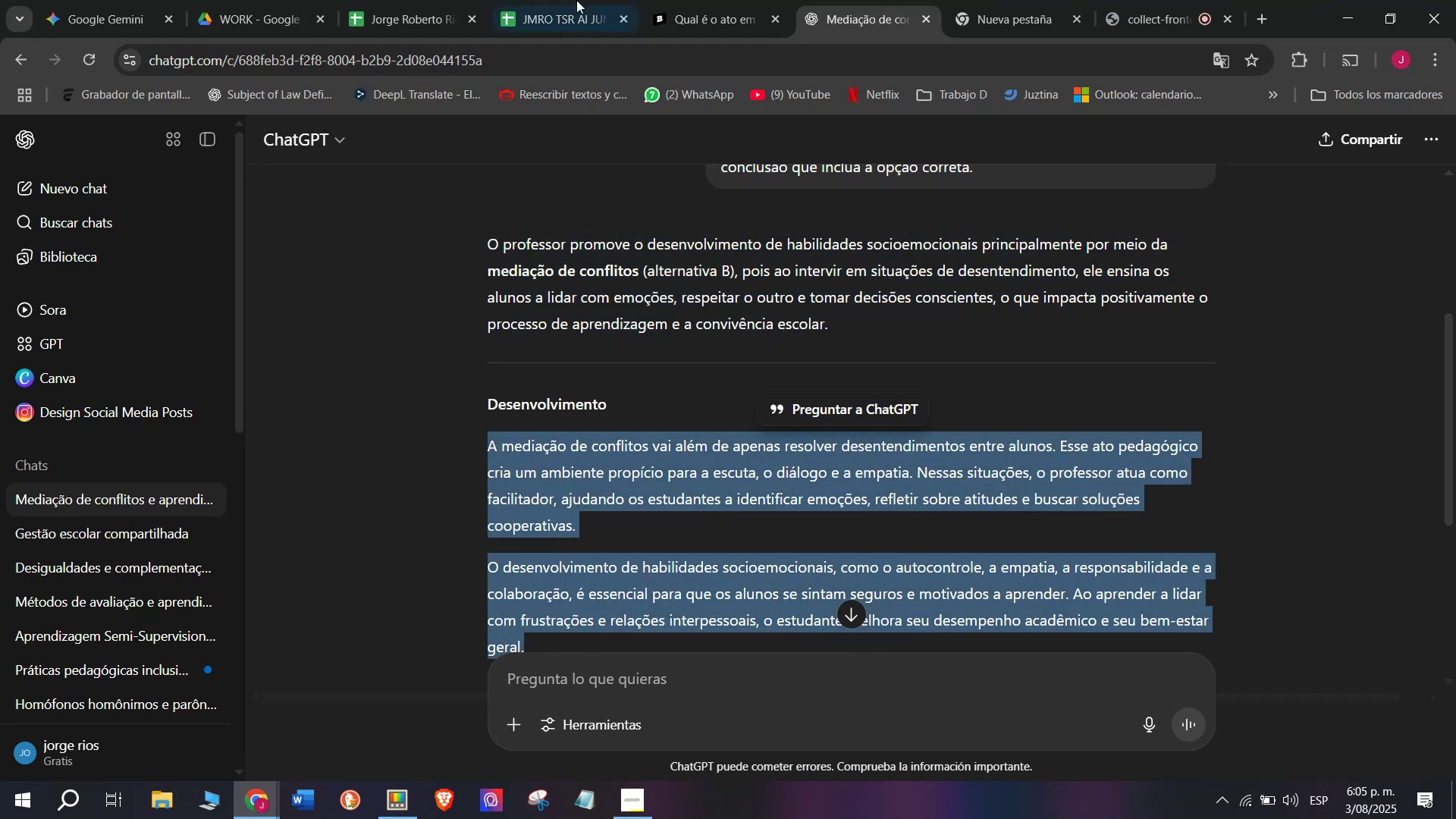 
left_click([726, 0])
 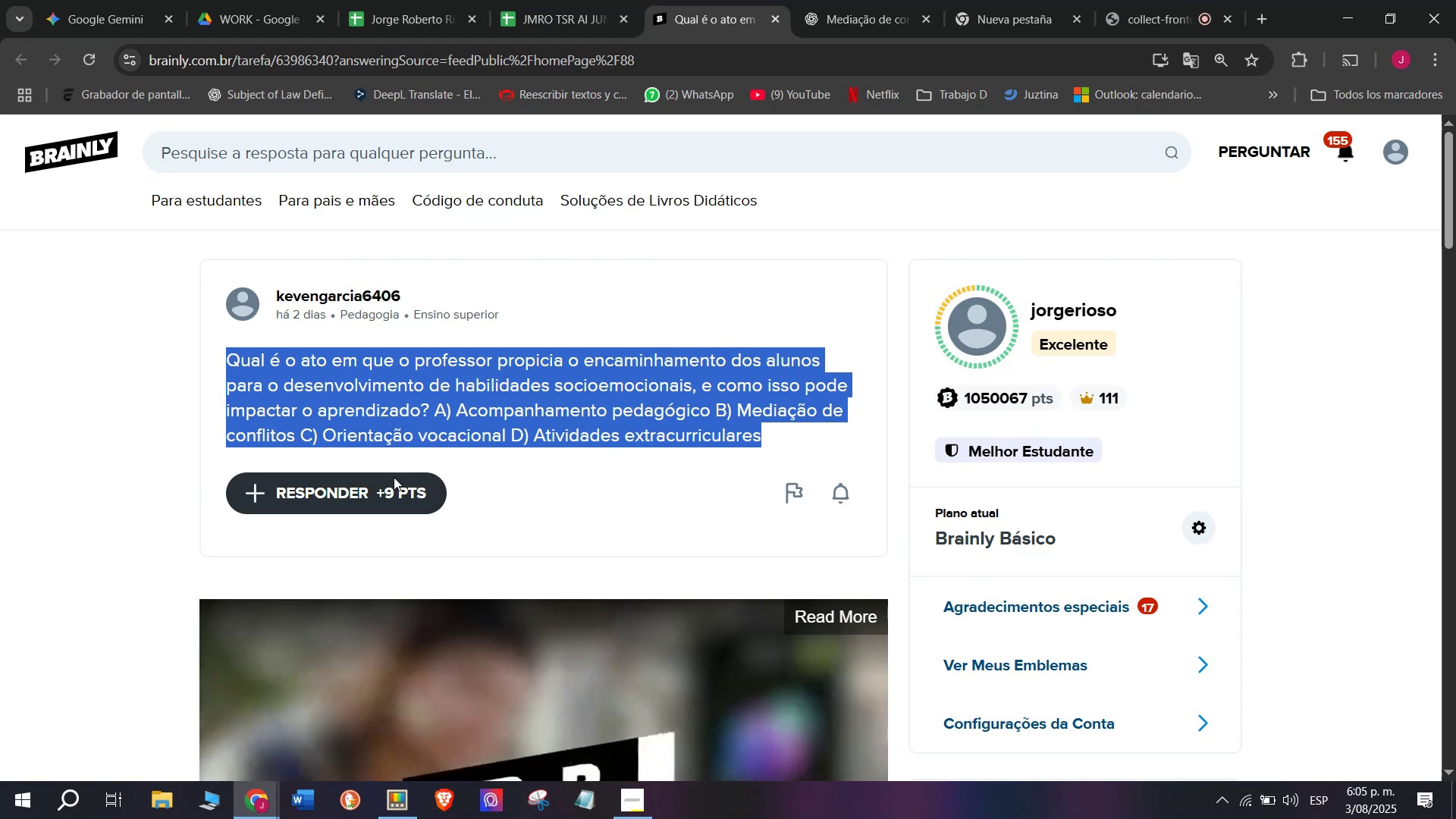 
left_click([381, 494])
 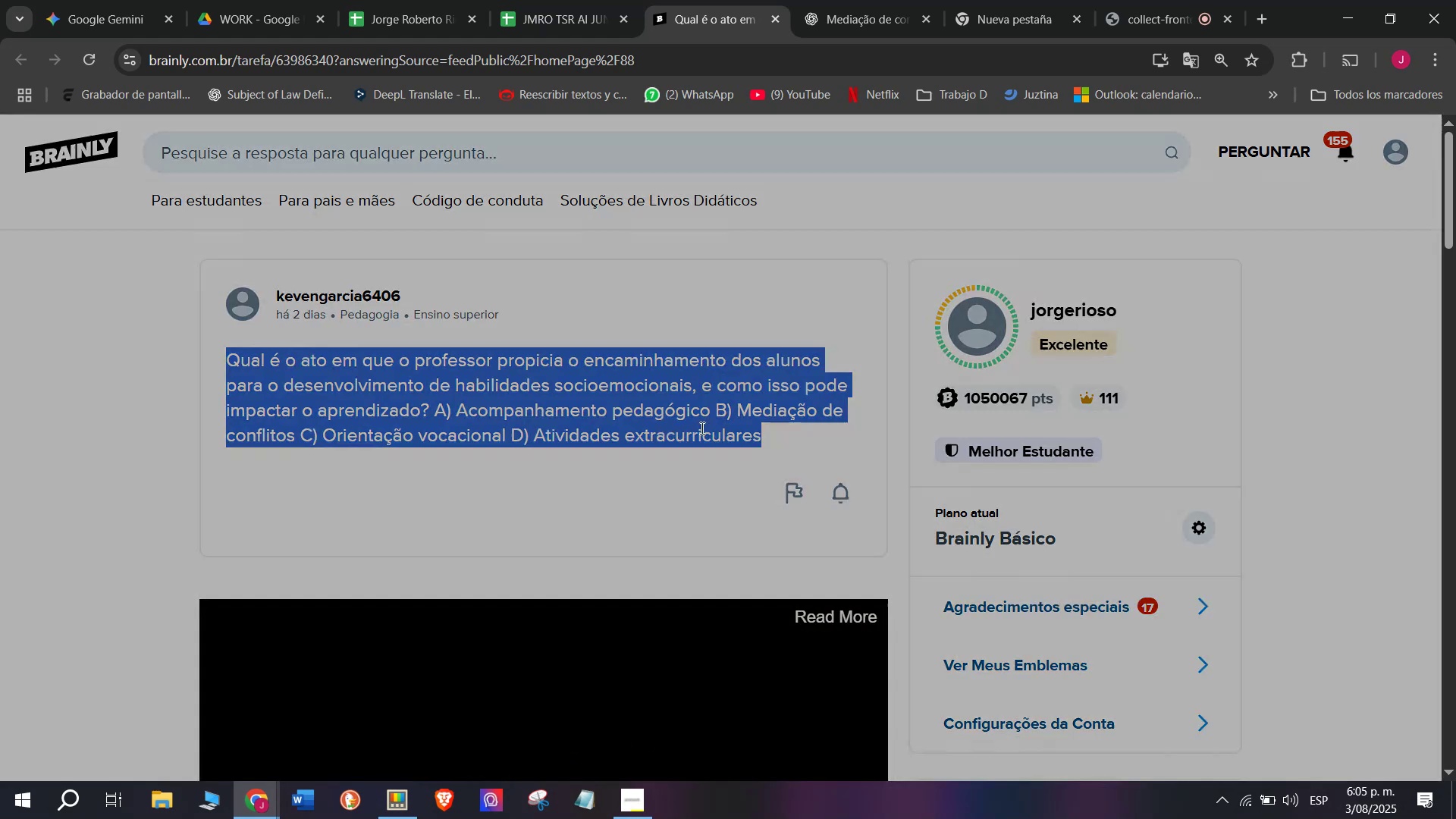 
left_click_drag(start_coordinate=[757, 396], to_coordinate=[505, 187])
 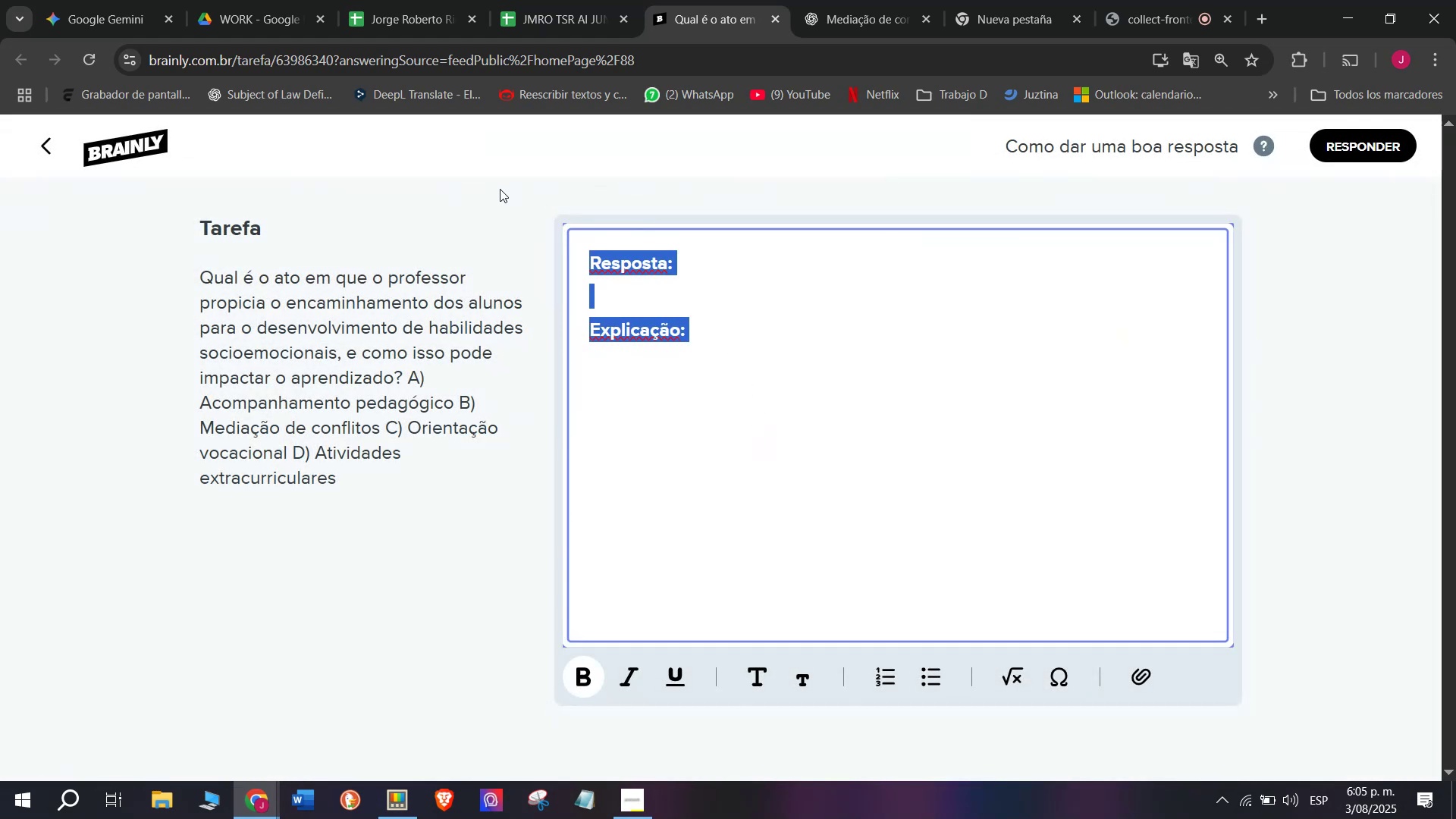 
key(Meta+MetaLeft)
 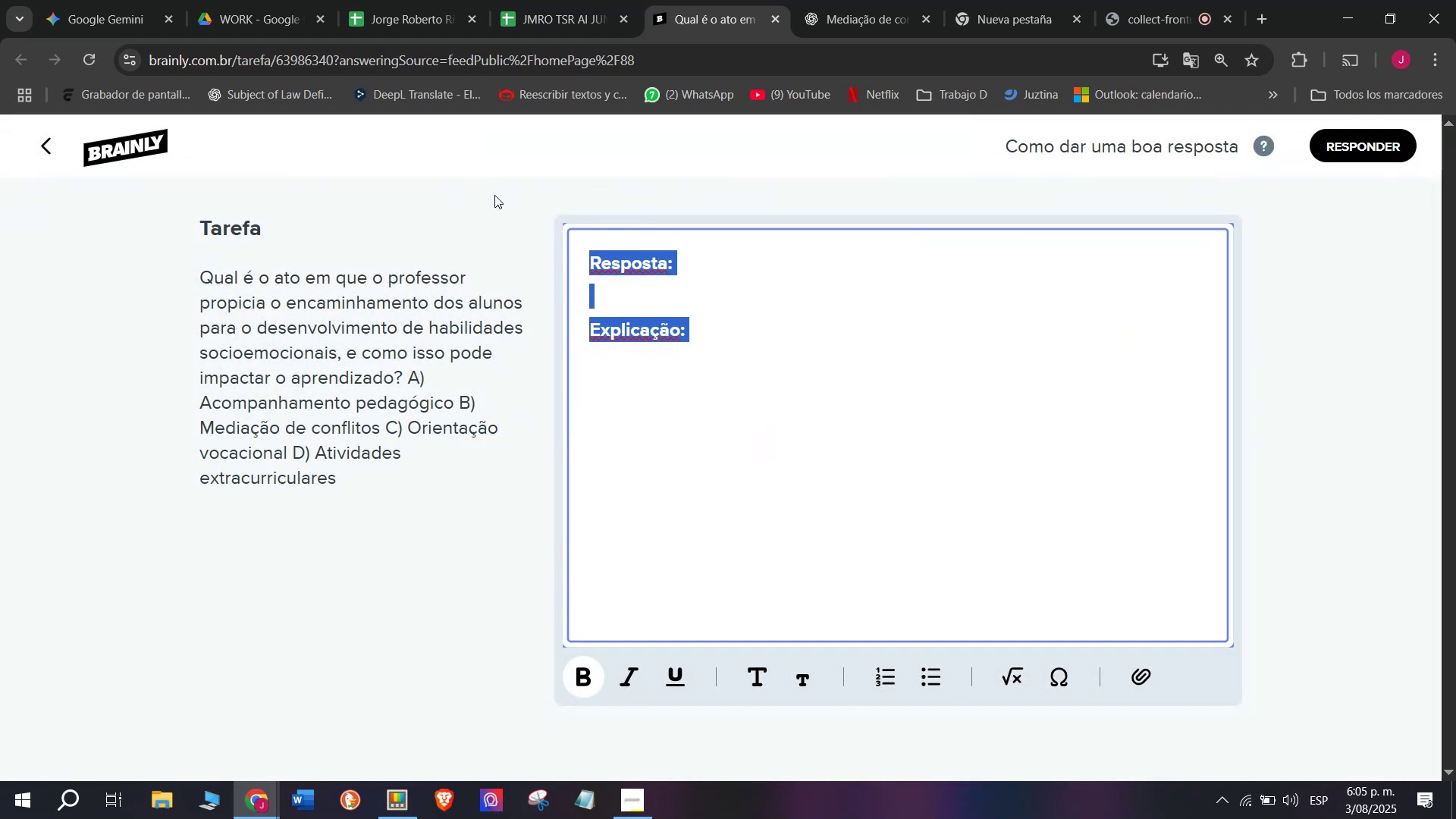 
key(Meta+V)
 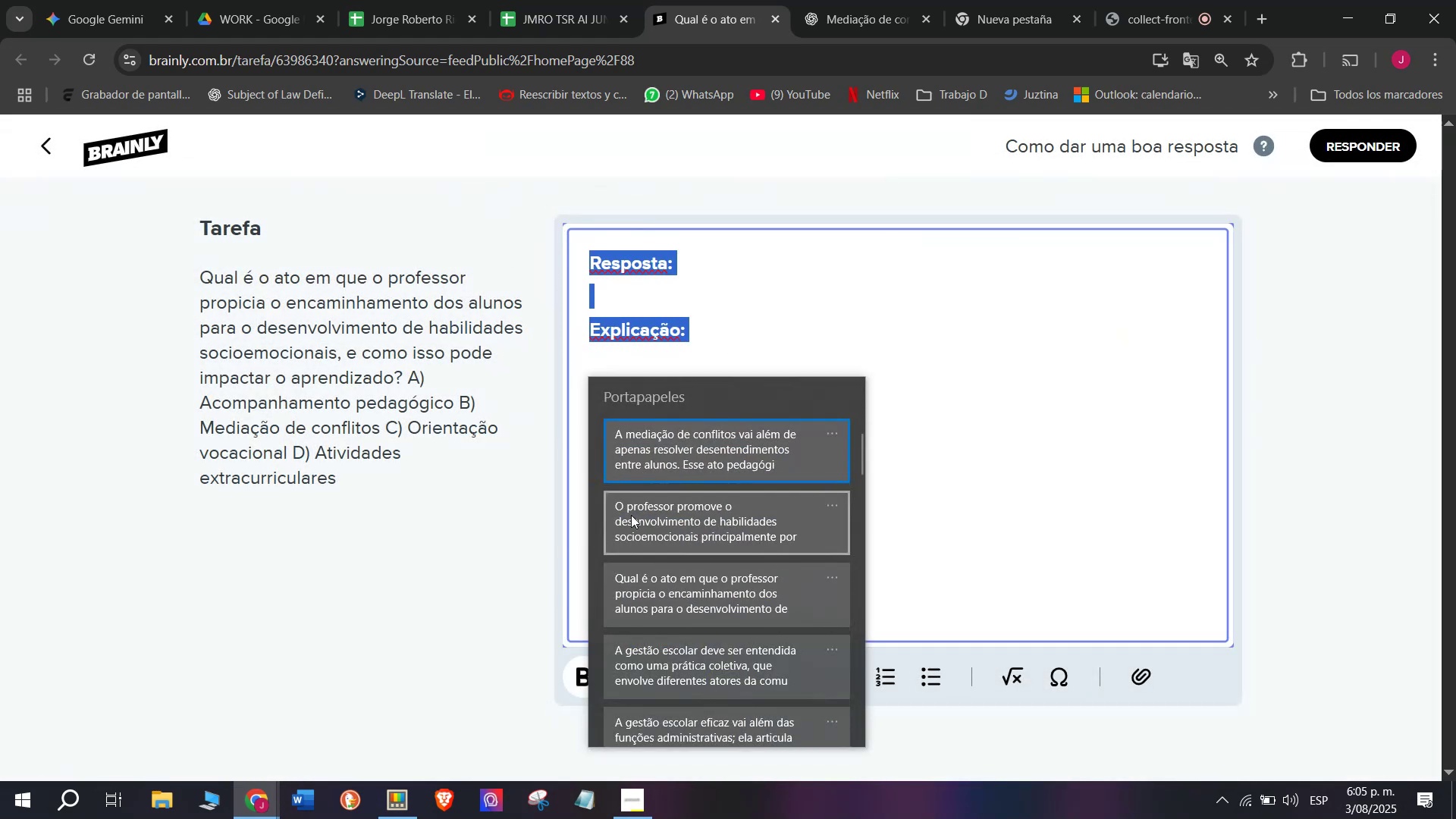 
left_click([635, 521])
 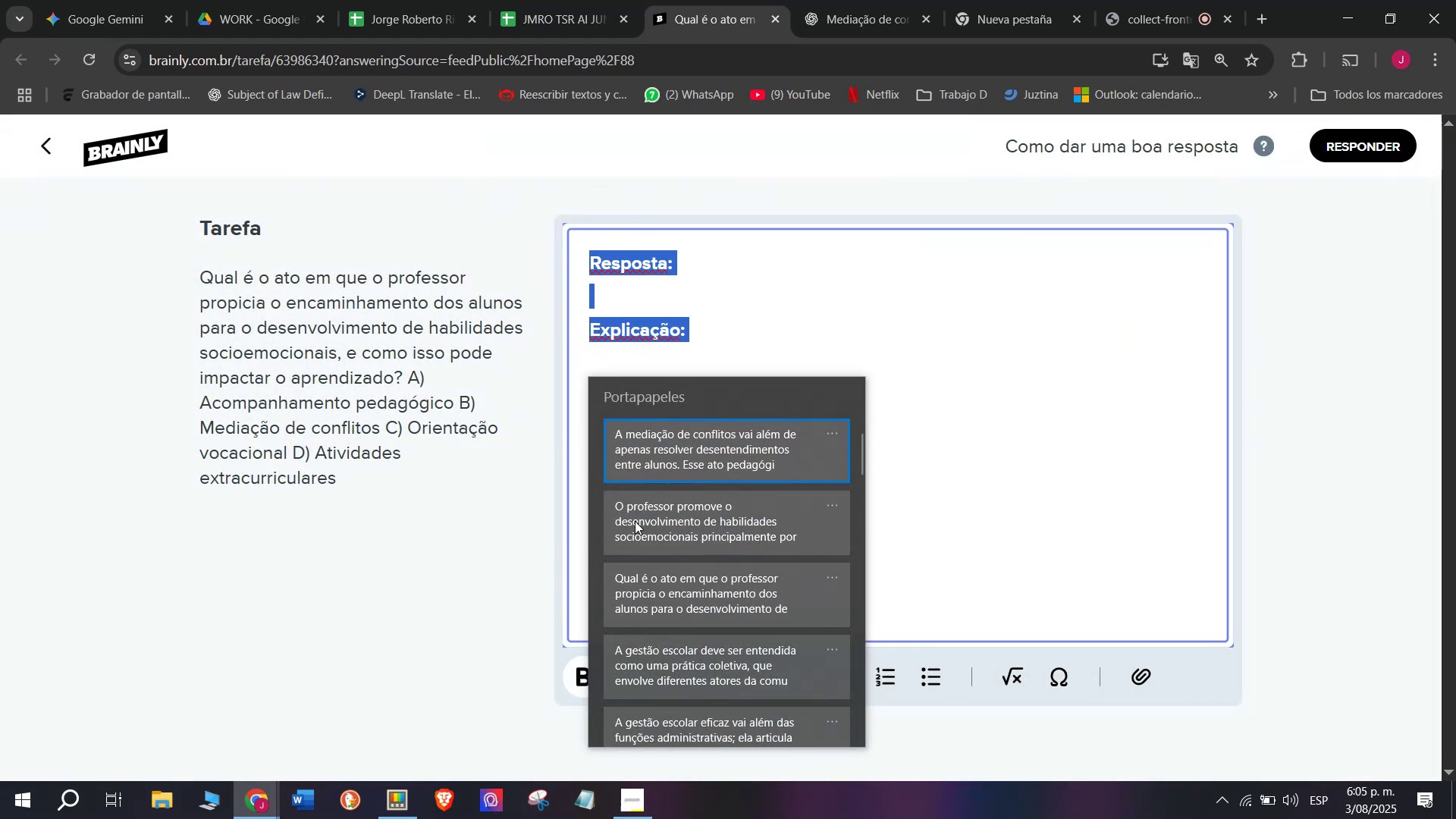 
key(Control+ControlLeft)
 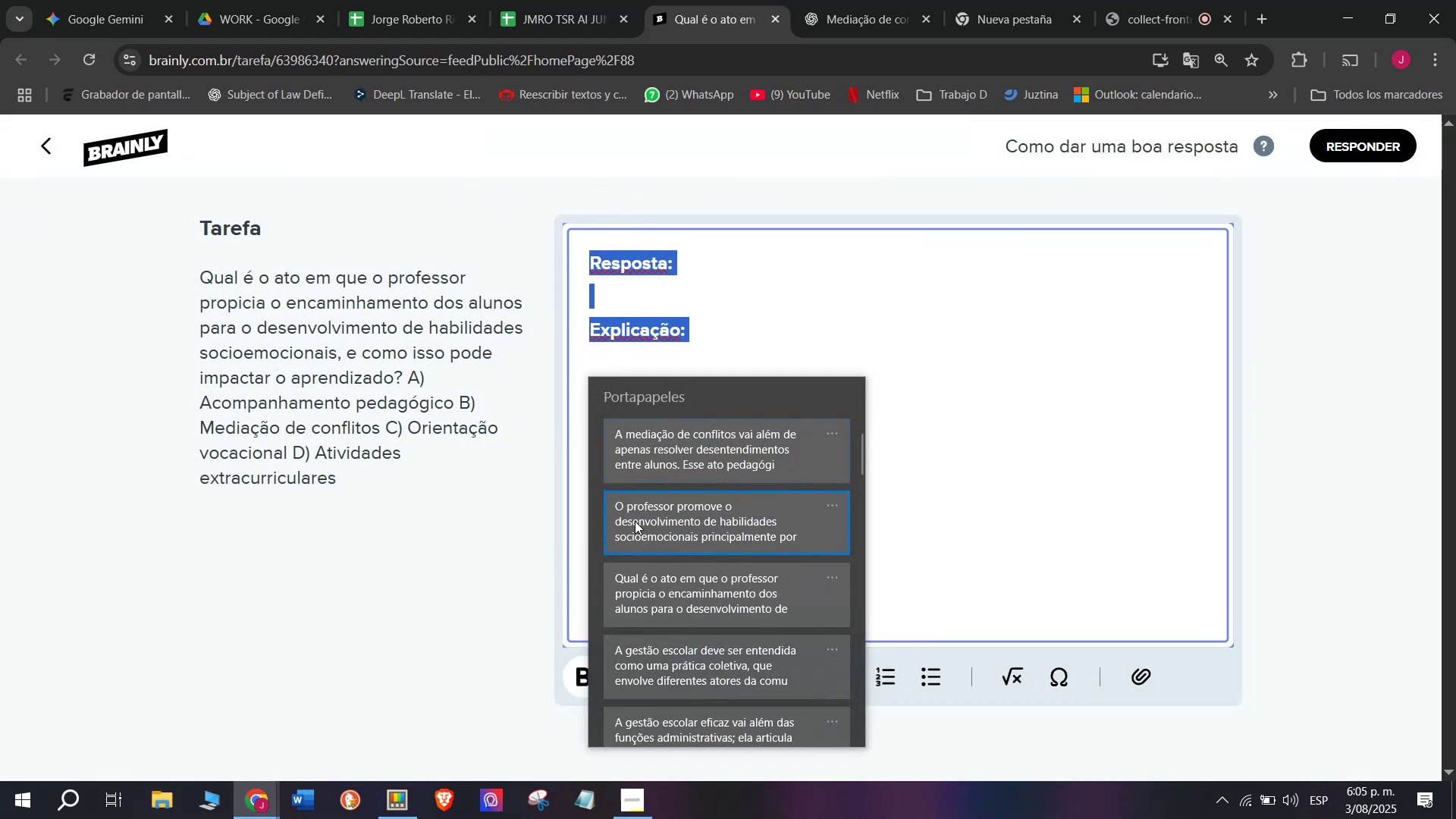 
key(Control+V)
 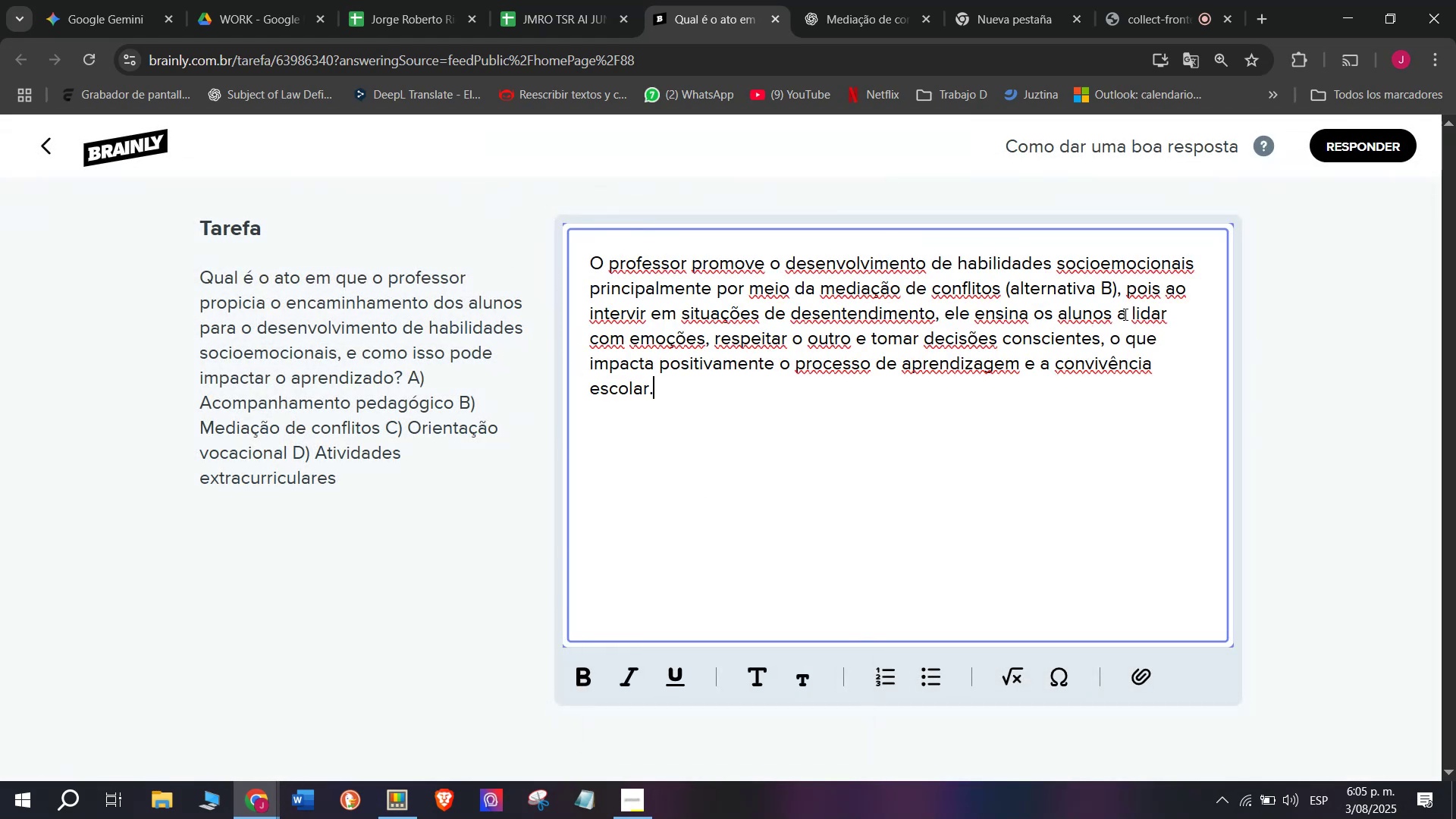 
left_click_drag(start_coordinate=[1124, 293], to_coordinate=[1008, 282])
 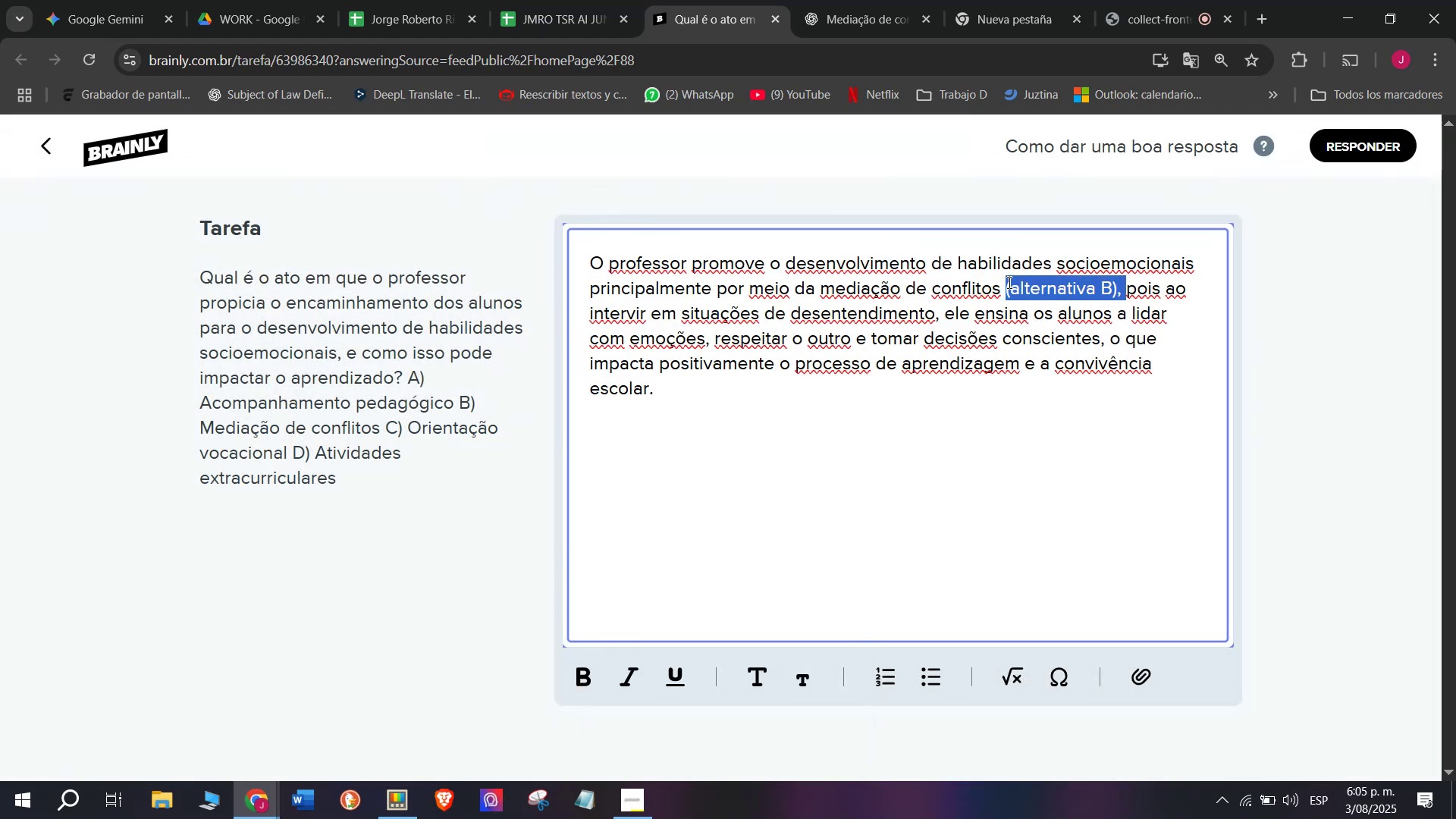 
key(Control+B)
 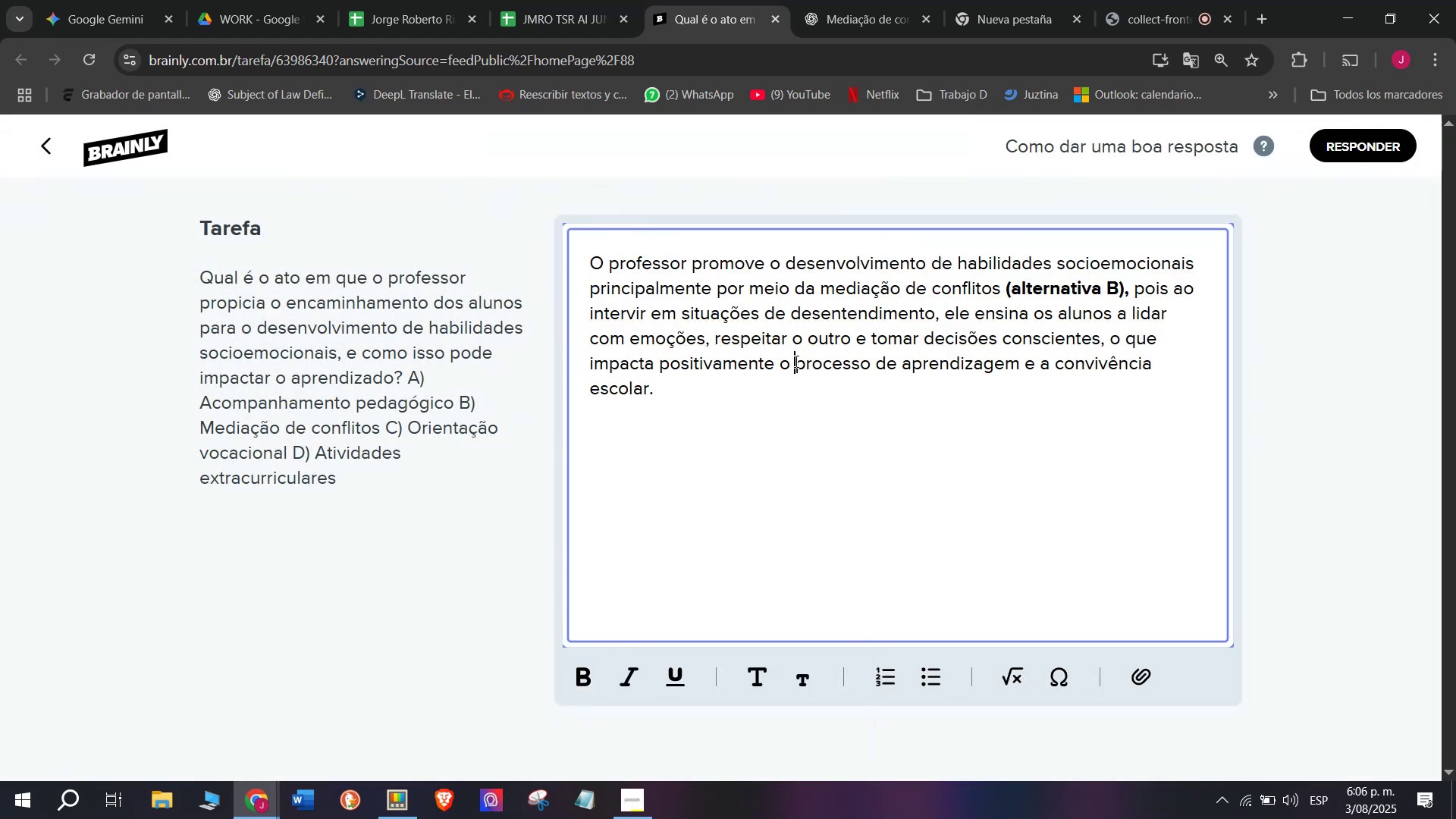 
double_click([727, 372])
 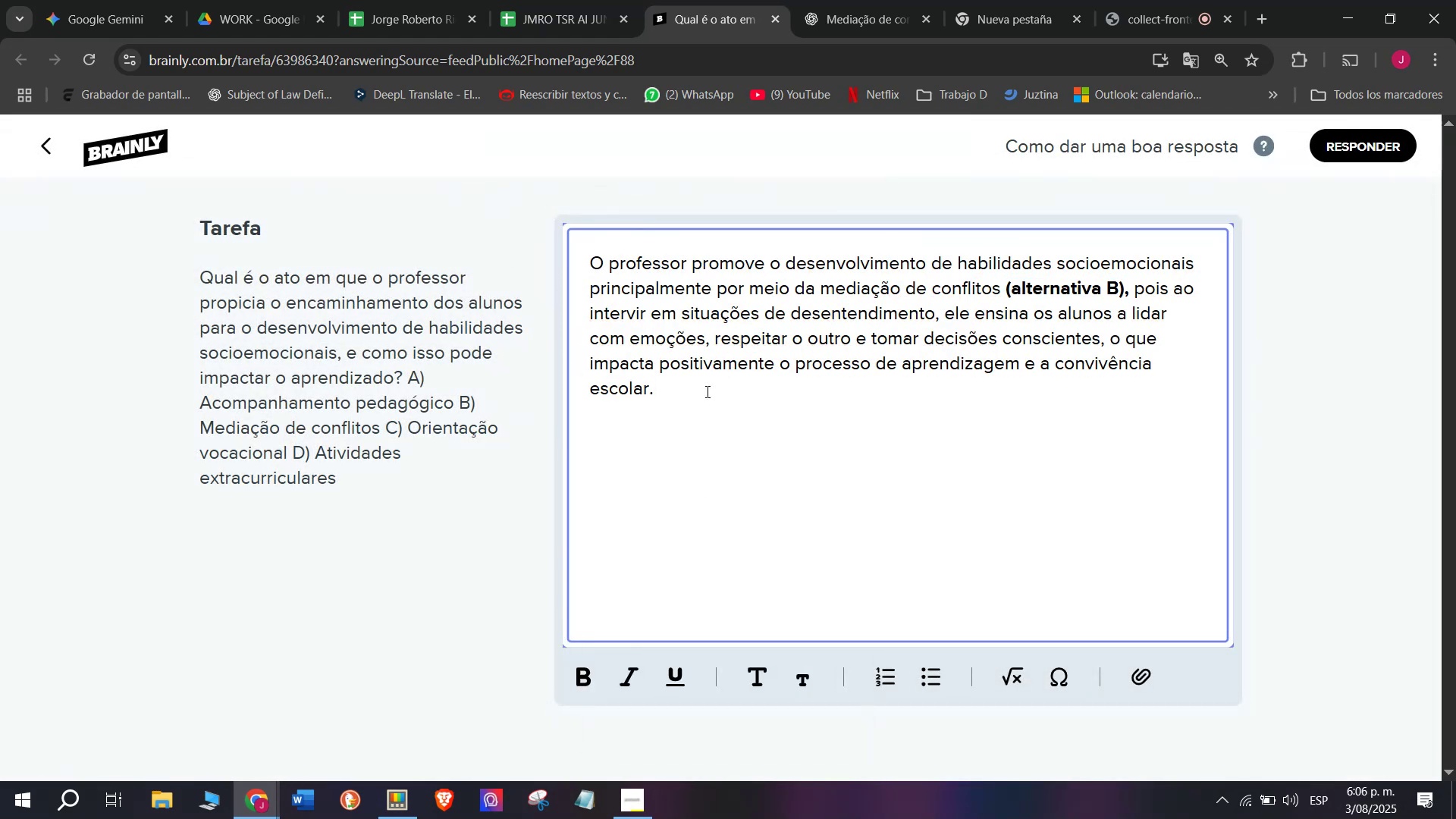 
left_click([705, 393])
 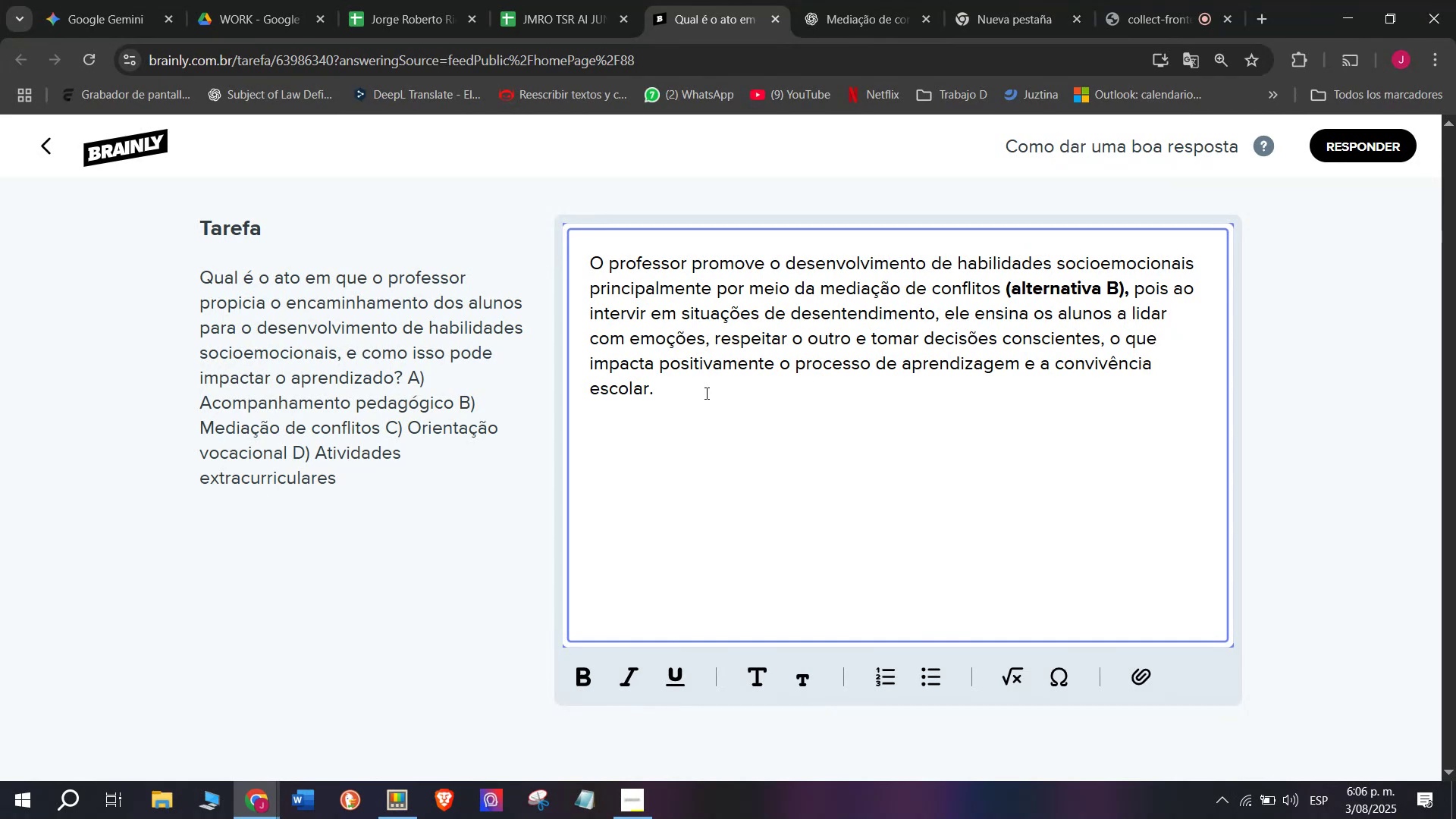 
key(Enter)
 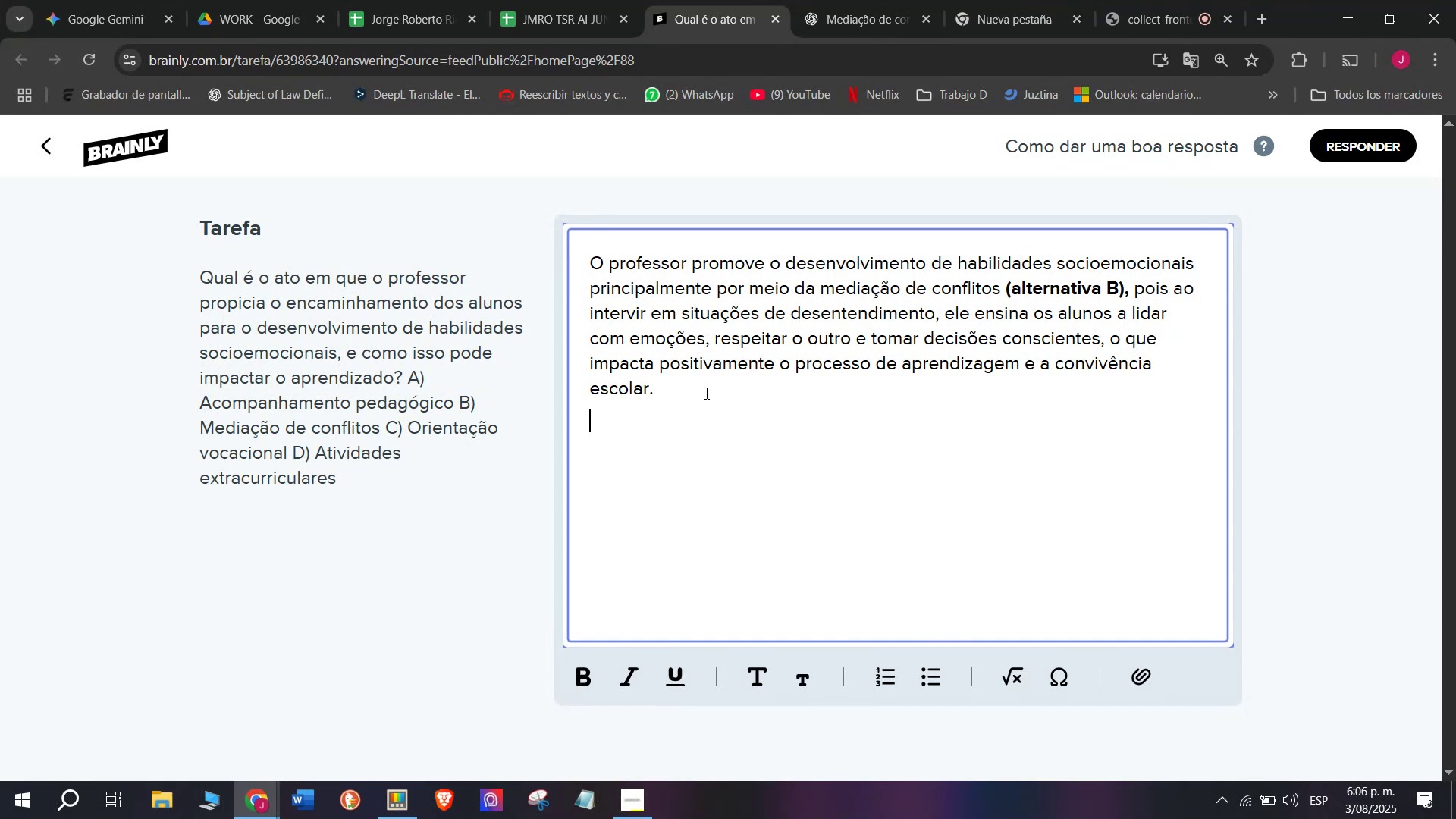 
key(Enter)
 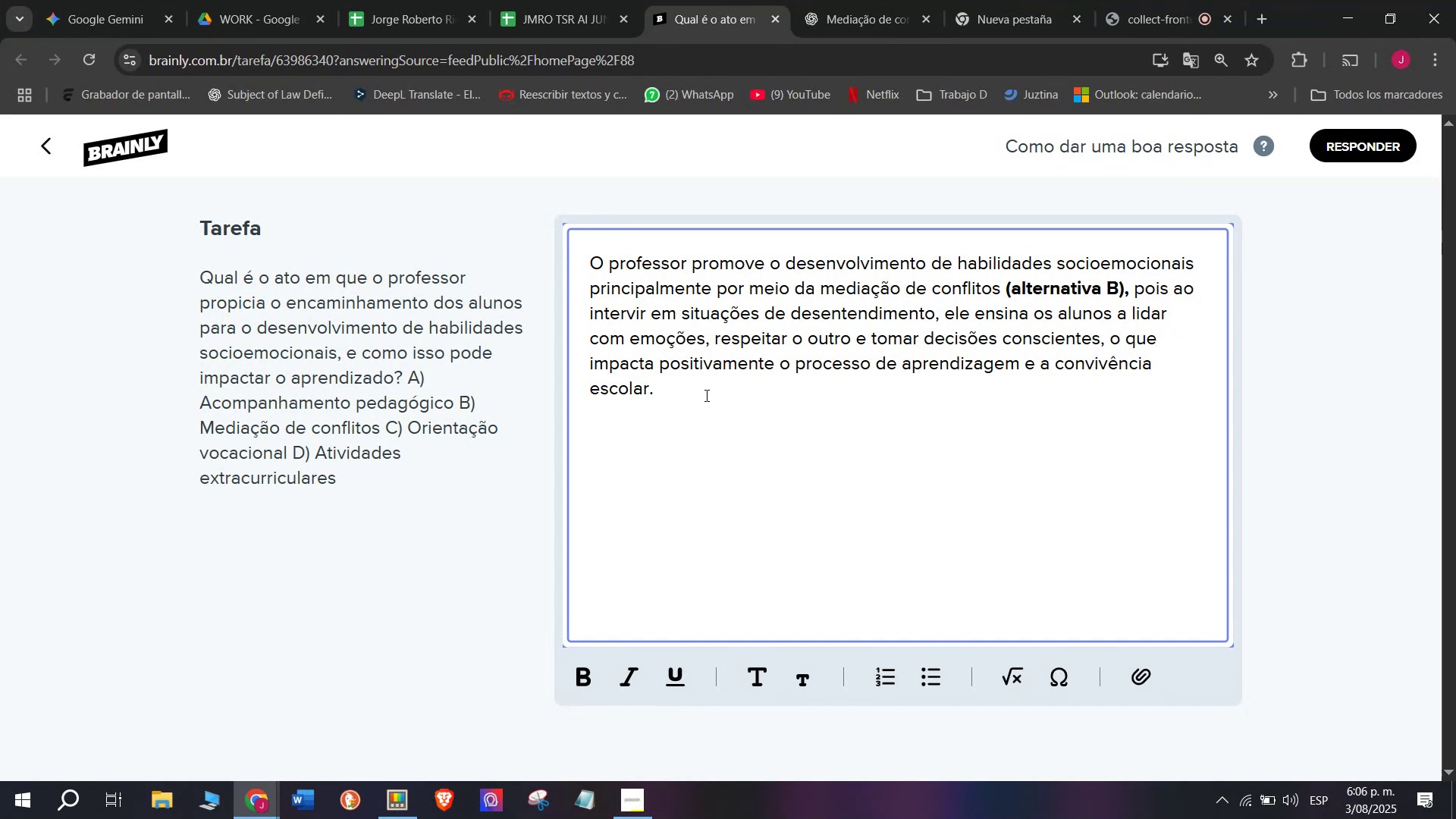 
key(Meta+MetaLeft)
 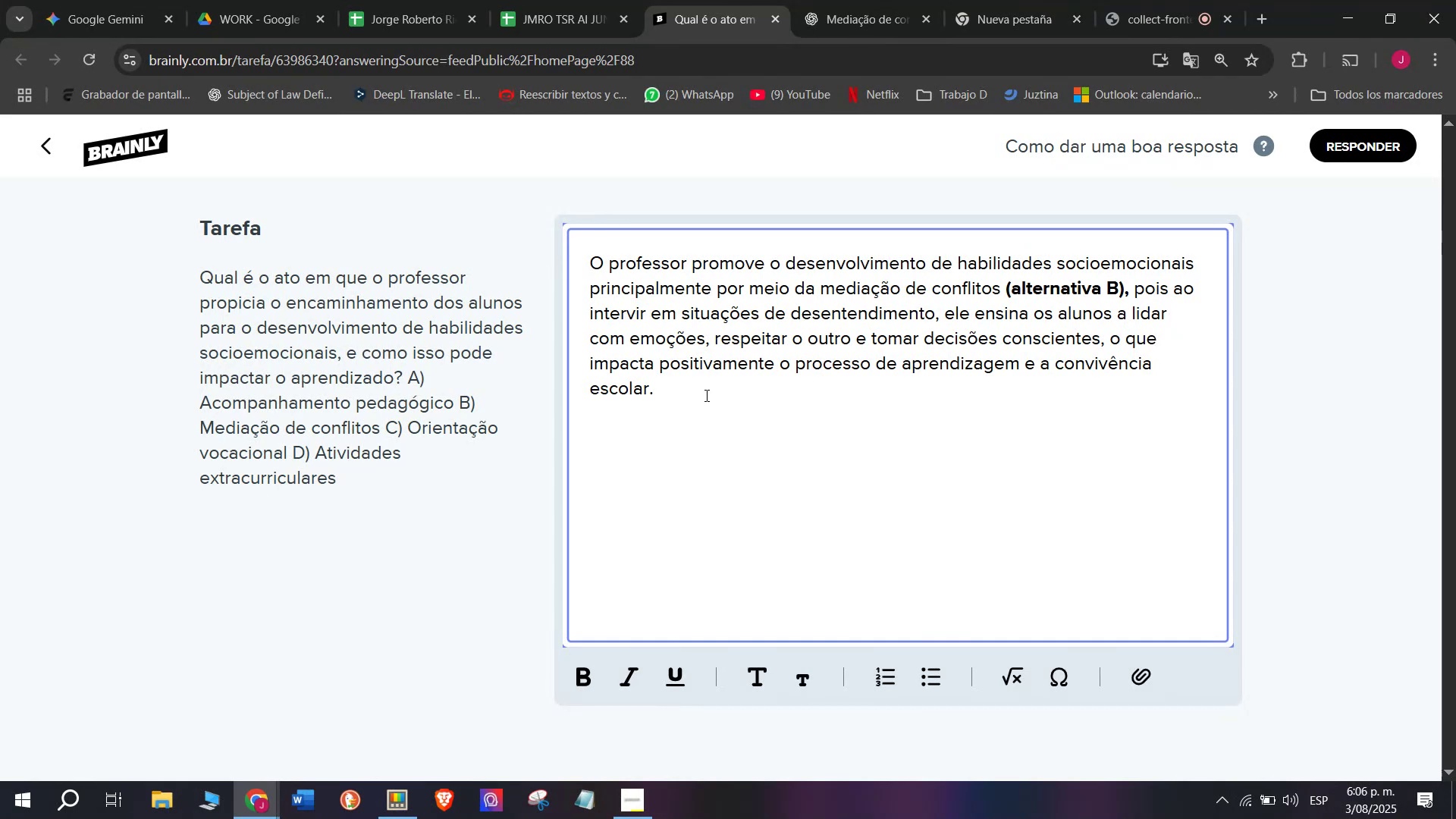 
key(Meta+V)
 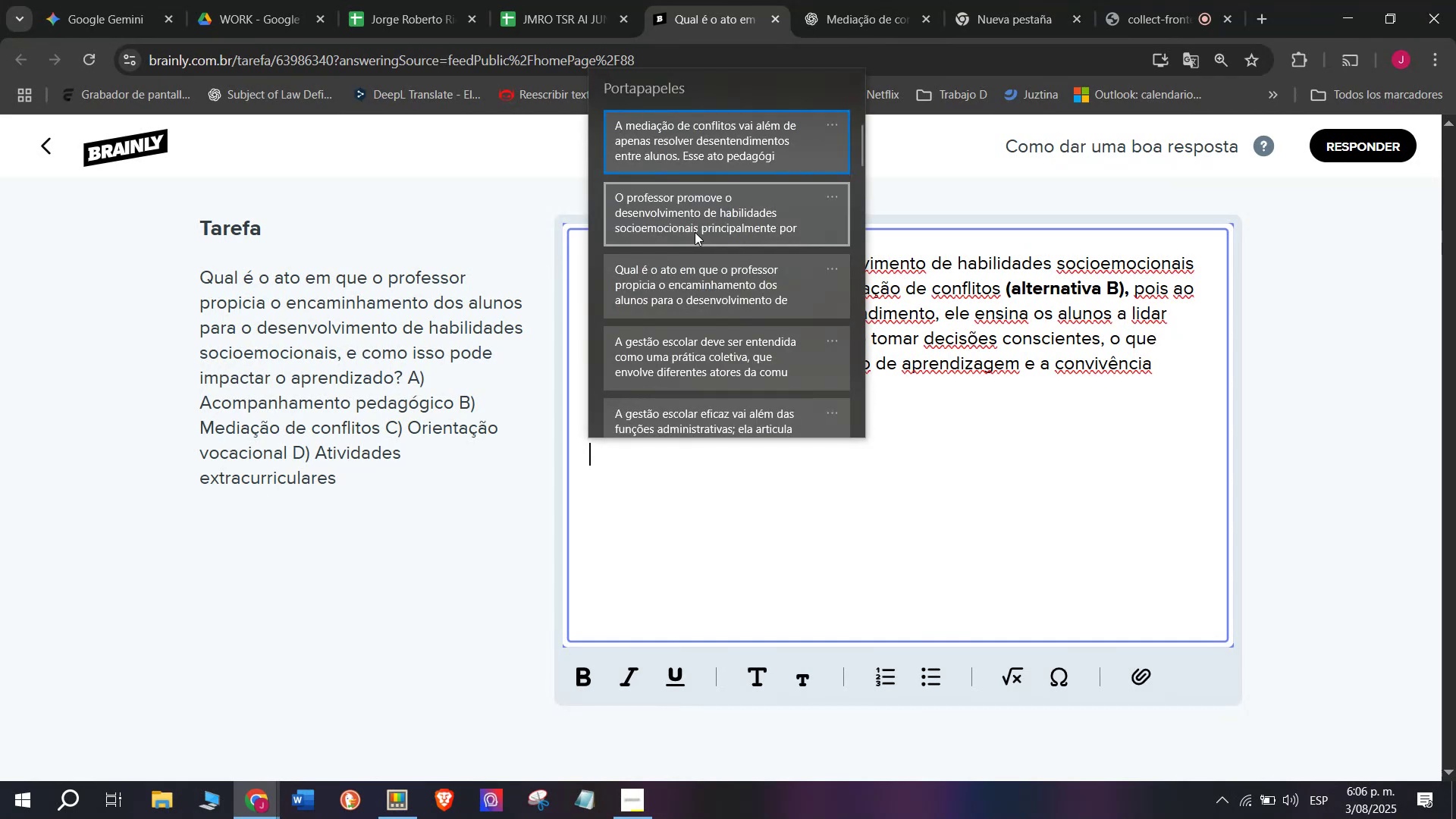 
left_click_drag(start_coordinate=[705, 146], to_coordinate=[701, 146])
 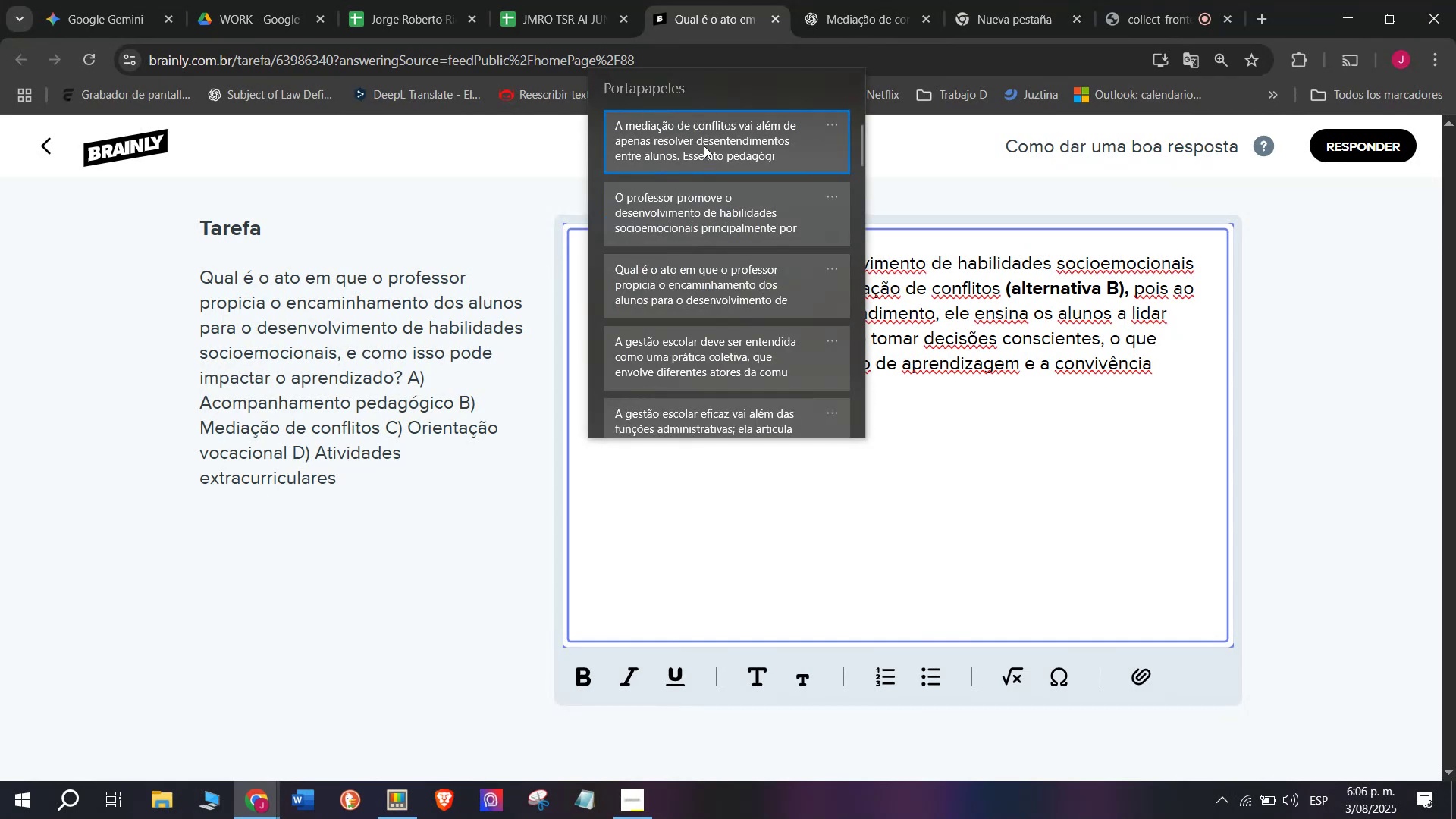 
key(Control+ControlLeft)
 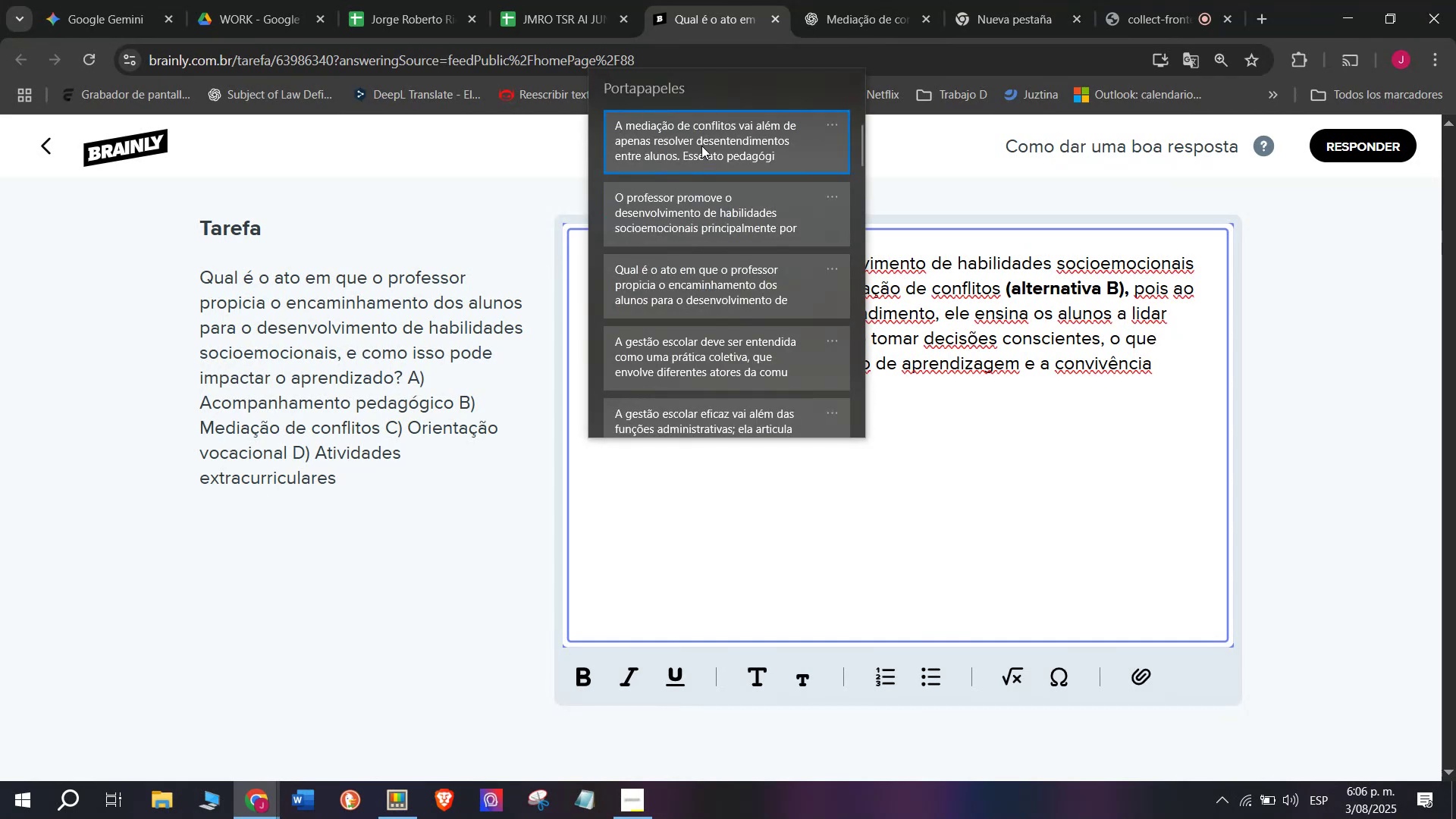 
key(Control+V)
 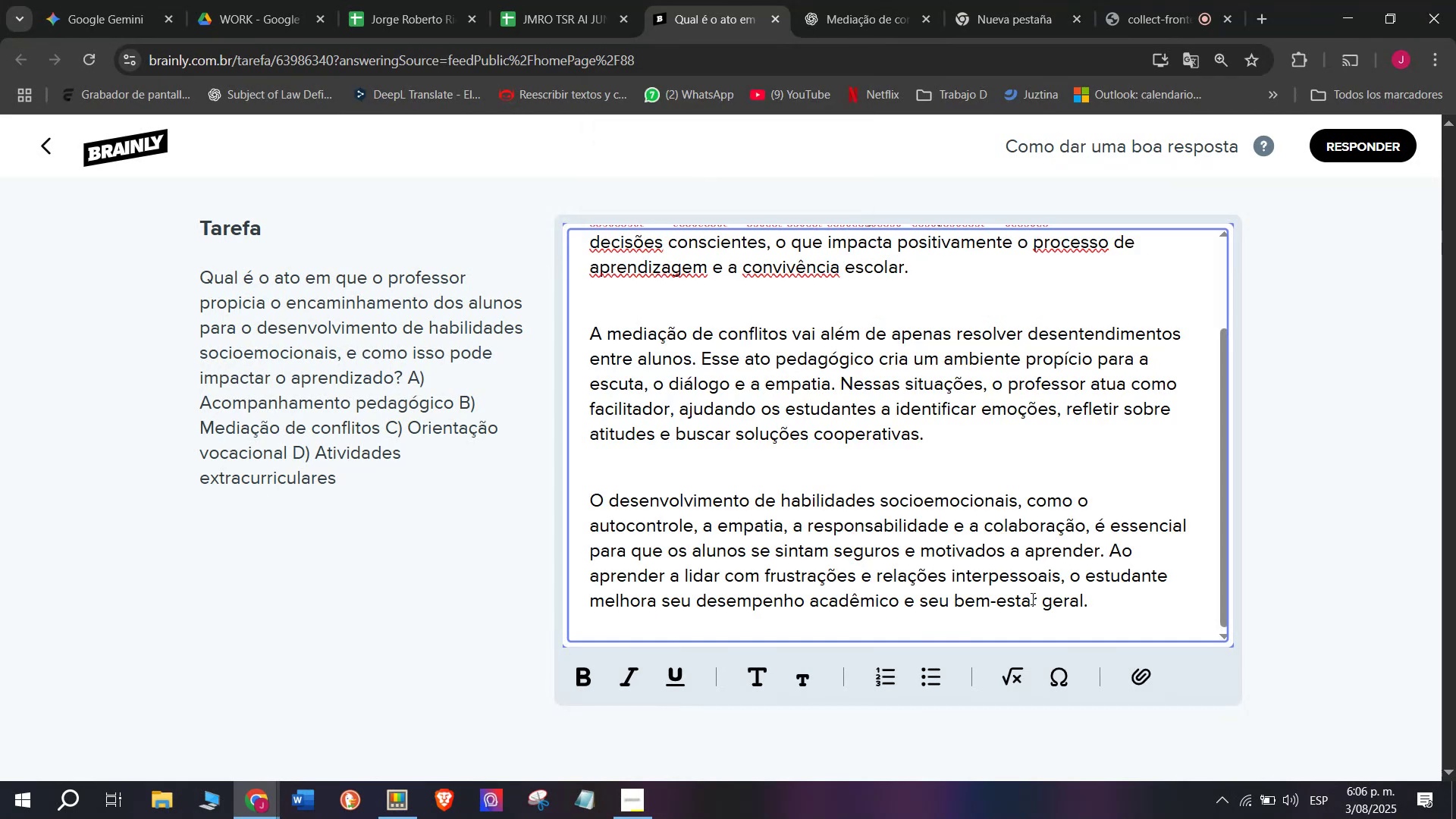 
left_click_drag(start_coordinate=[1122, 604], to_coordinate=[440, 134])
 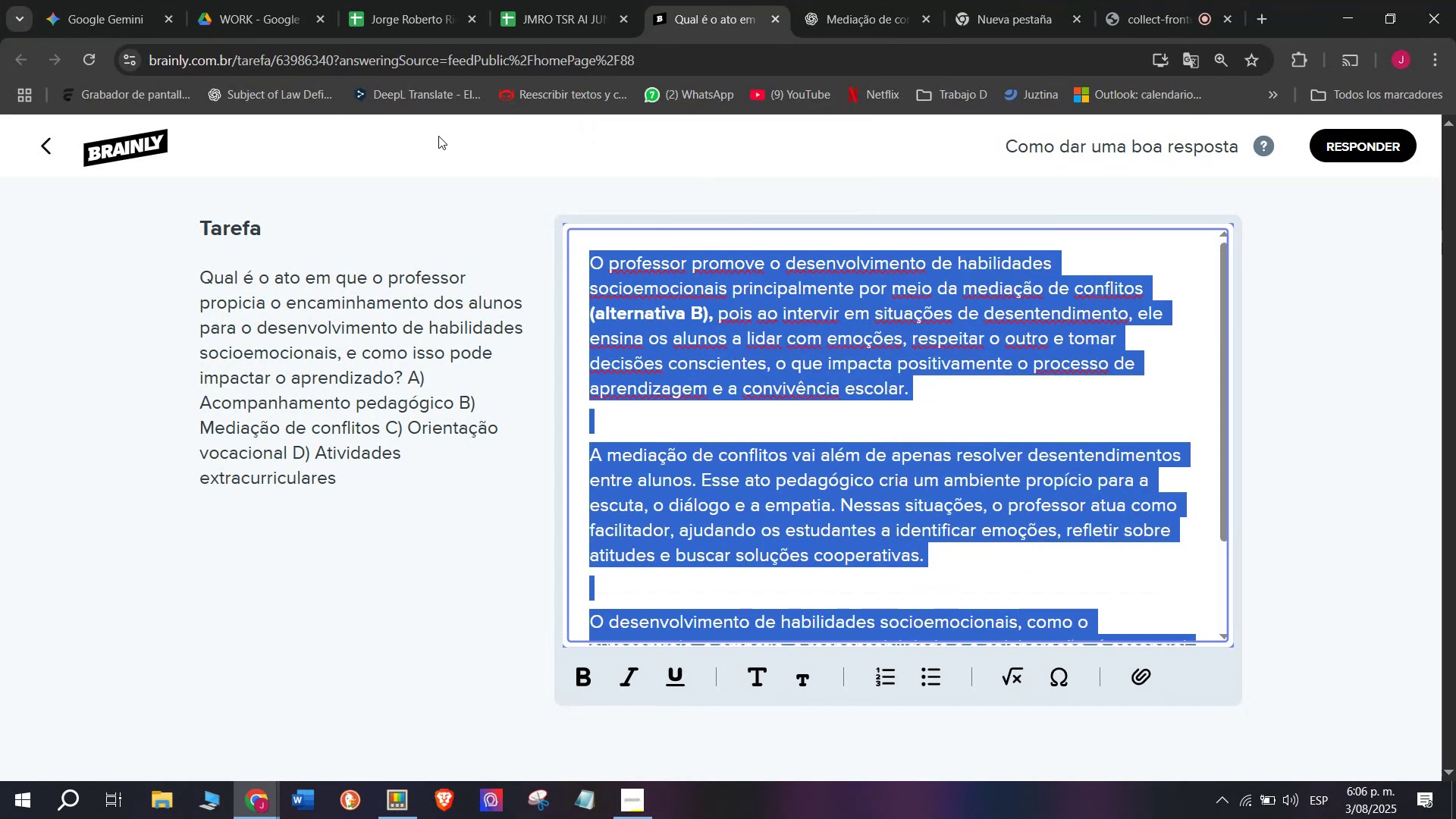 
key(Control+C)
 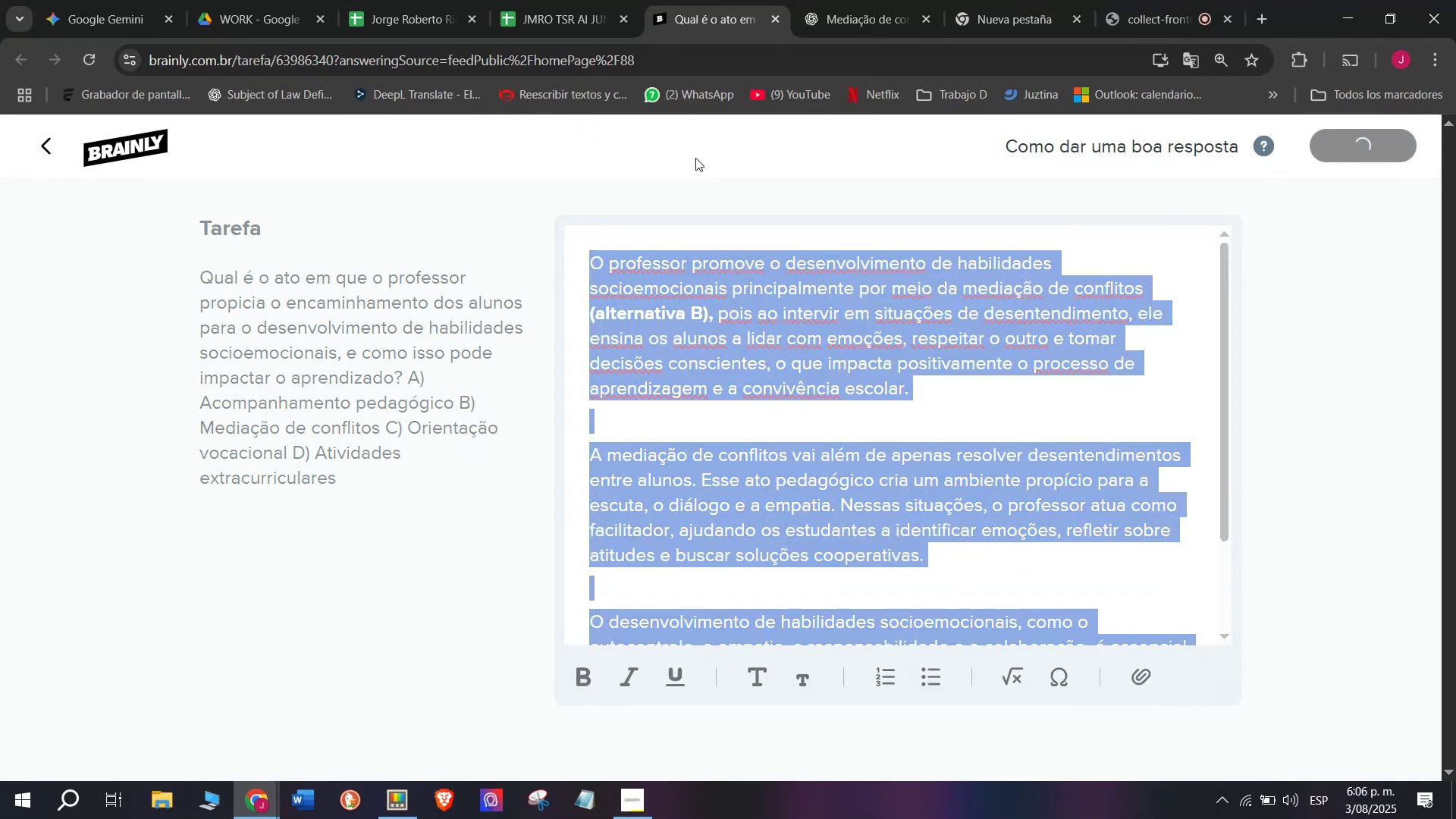 
left_click([548, 0])
 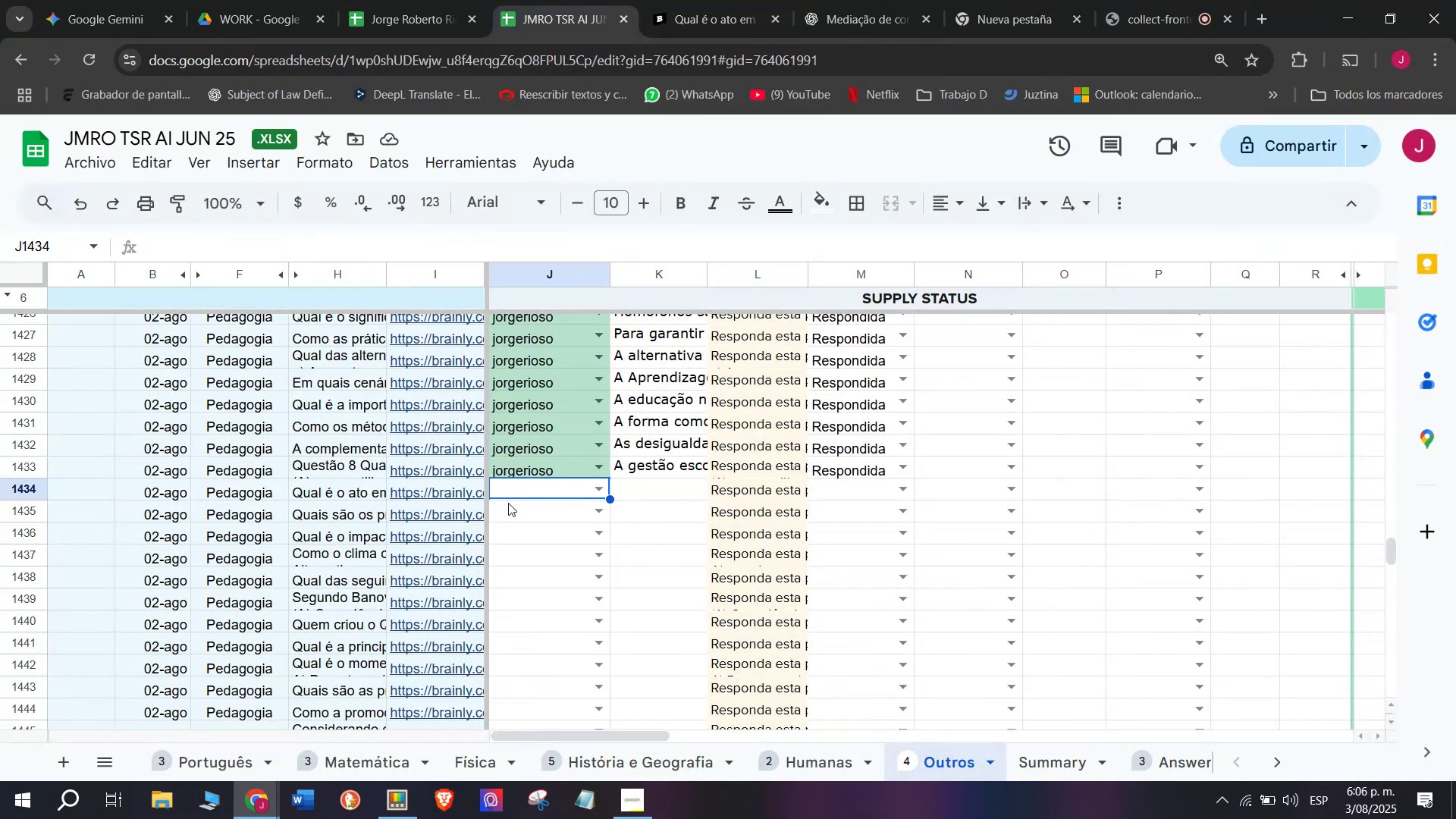 
key(J)
 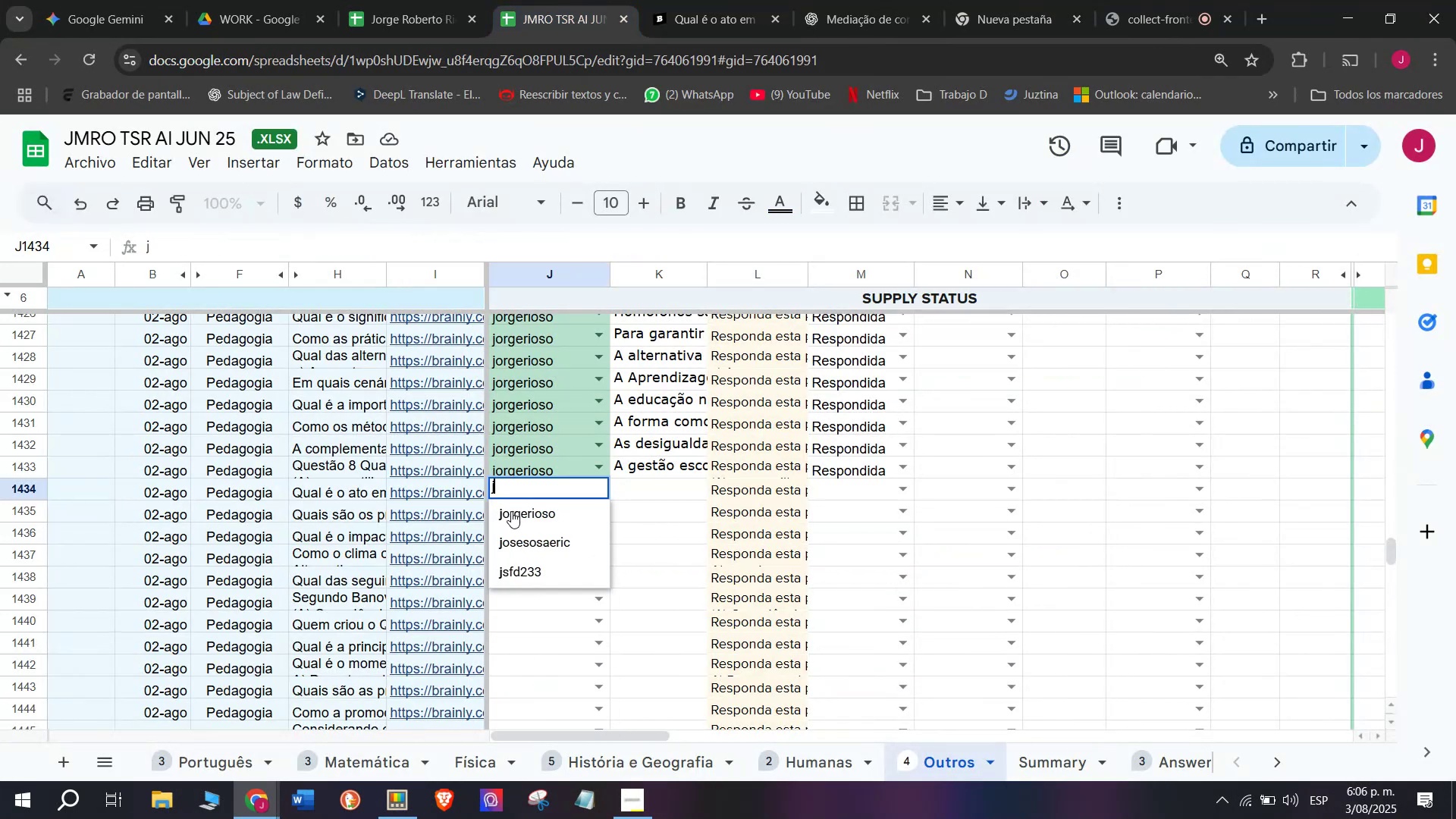 
left_click([511, 511])
 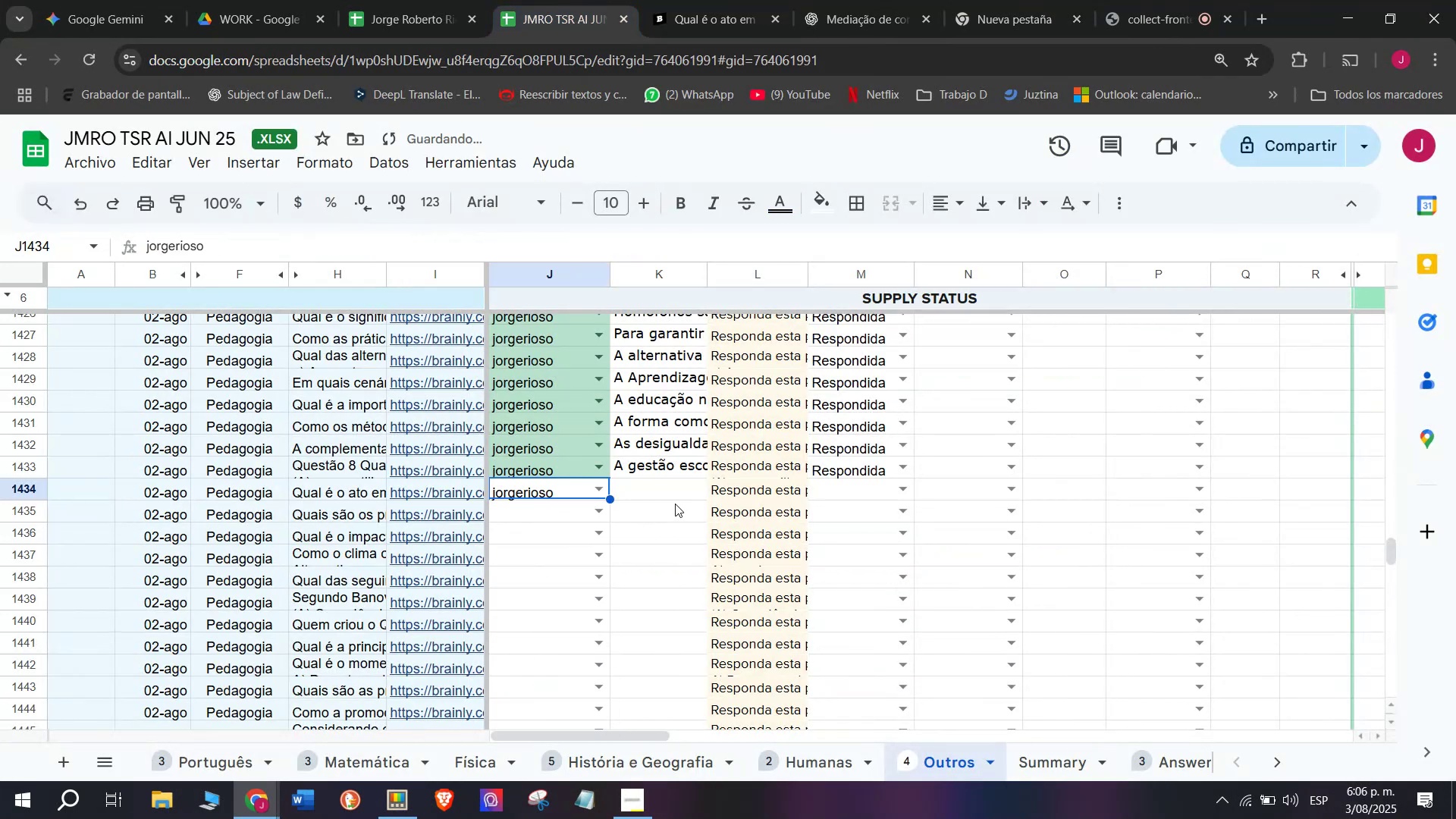 
left_click([676, 501])
 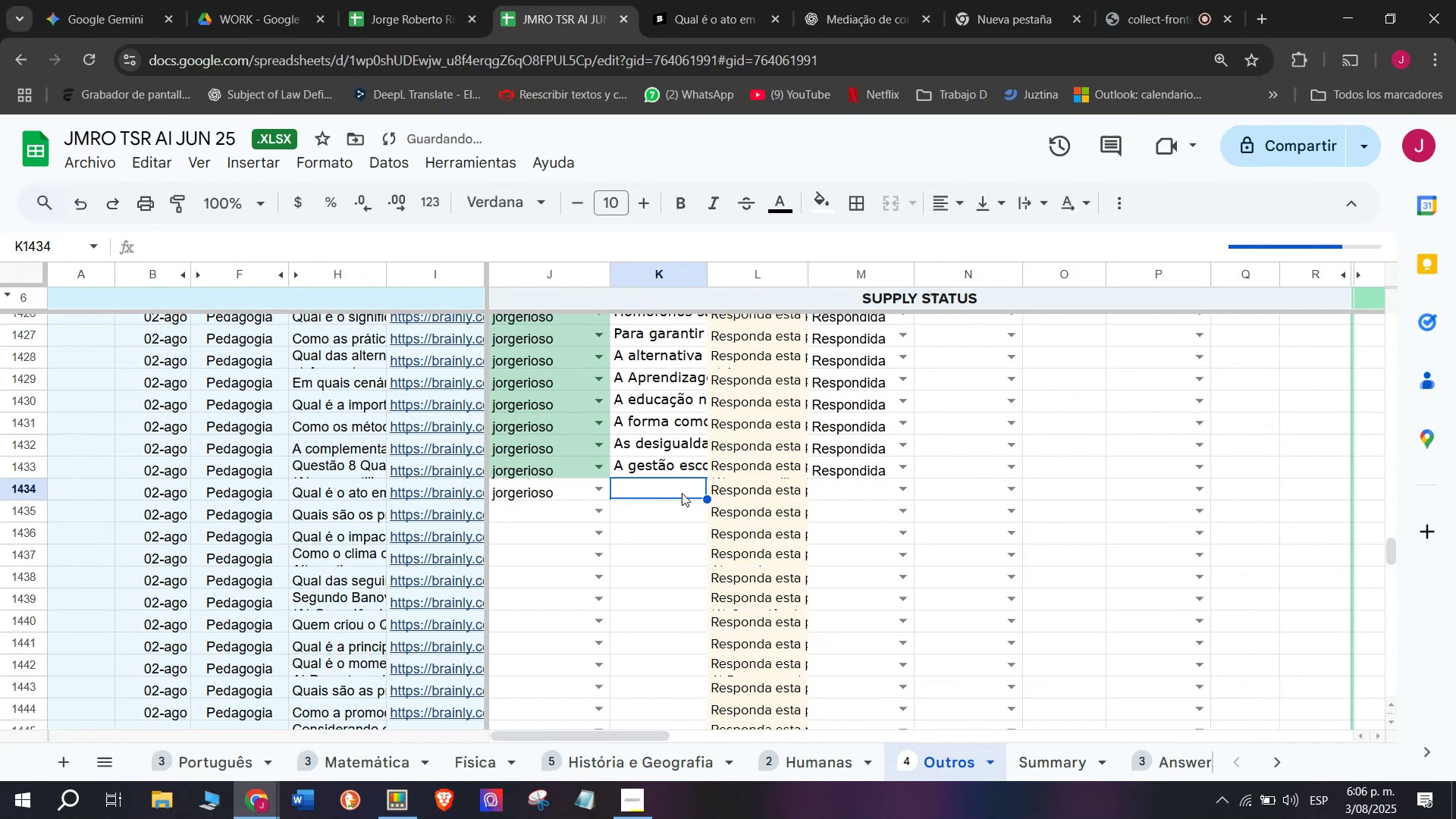 
double_click([683, 492])
 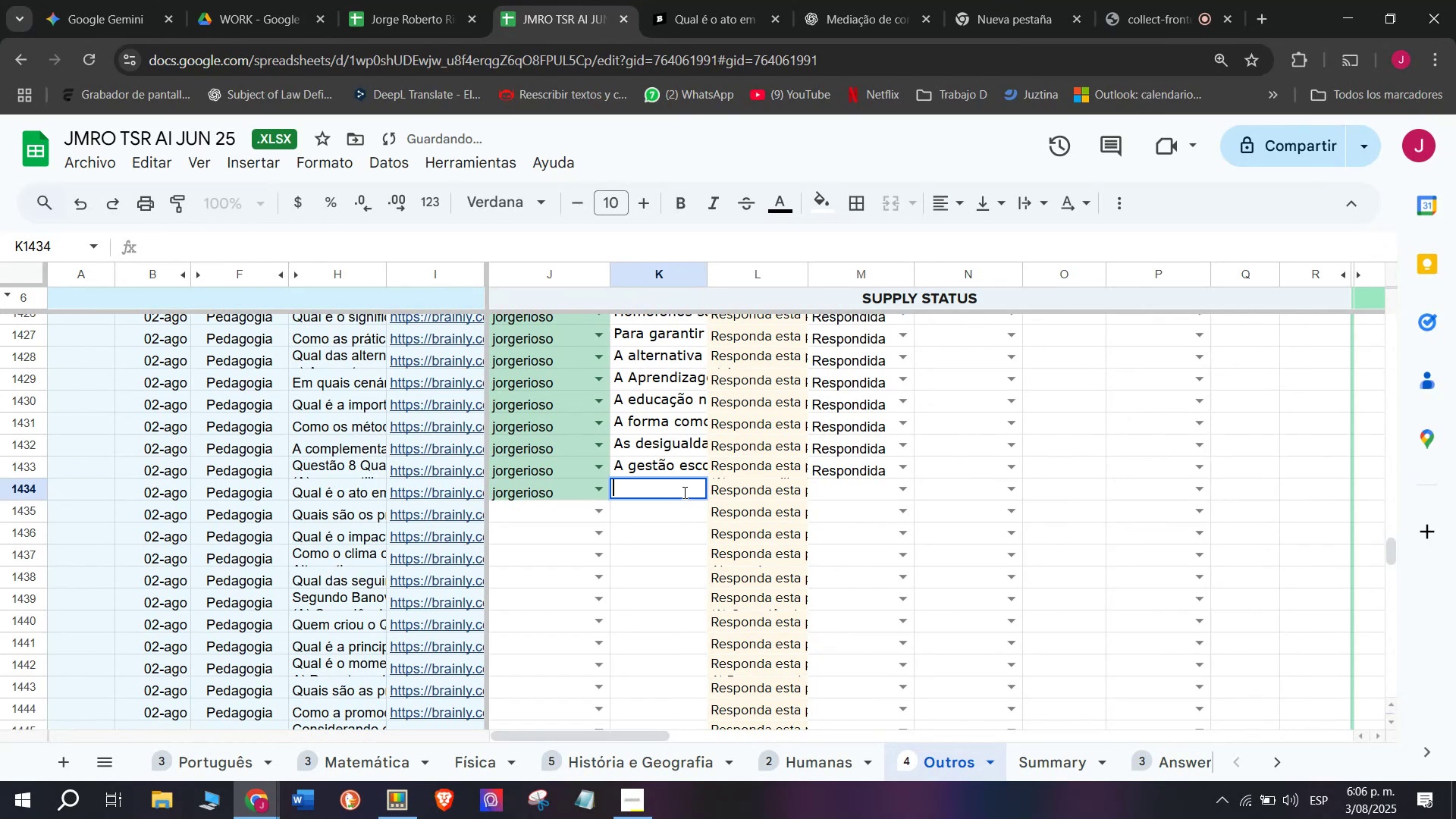 
key(Control+V)
 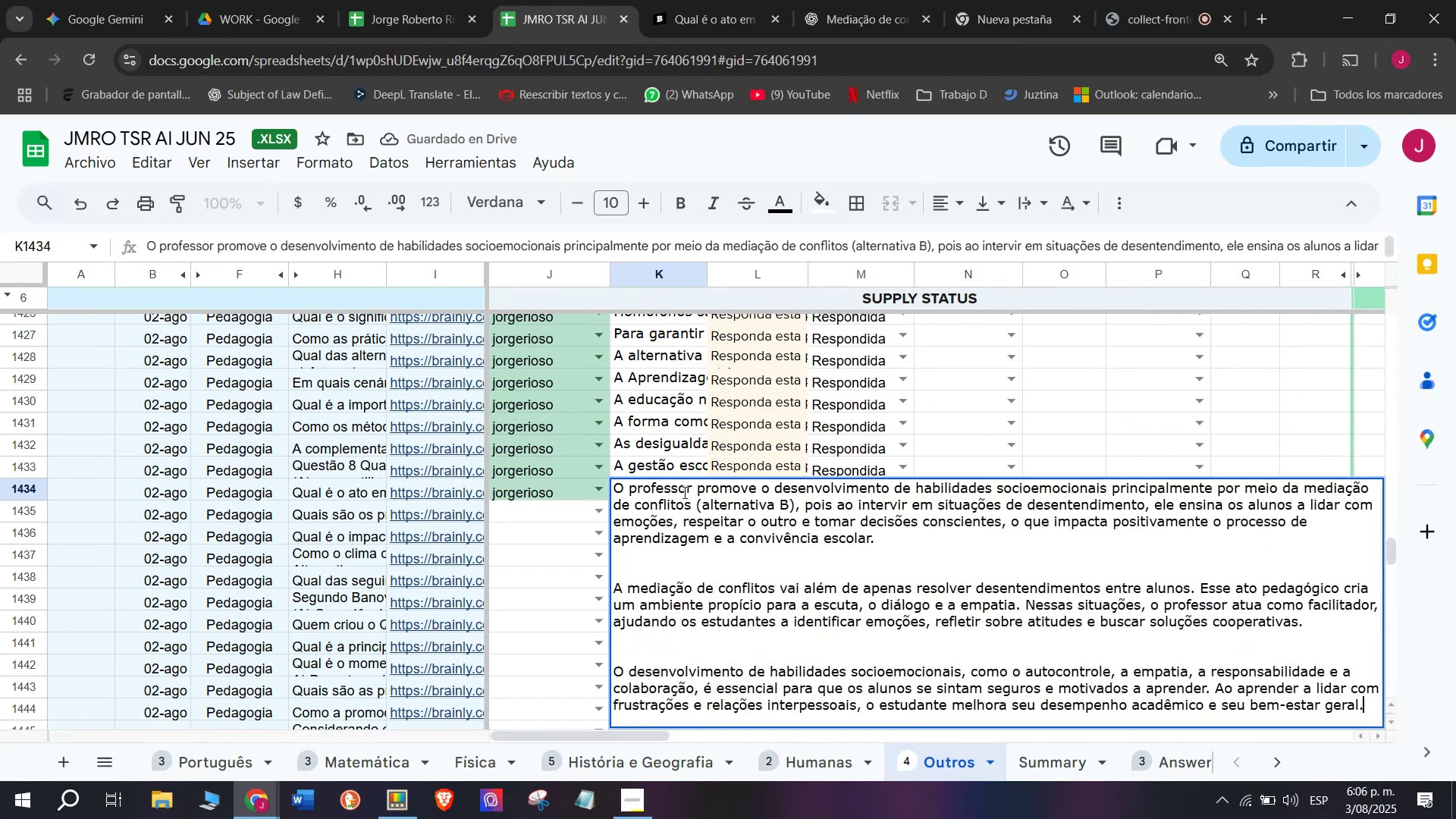 
key(Enter)
 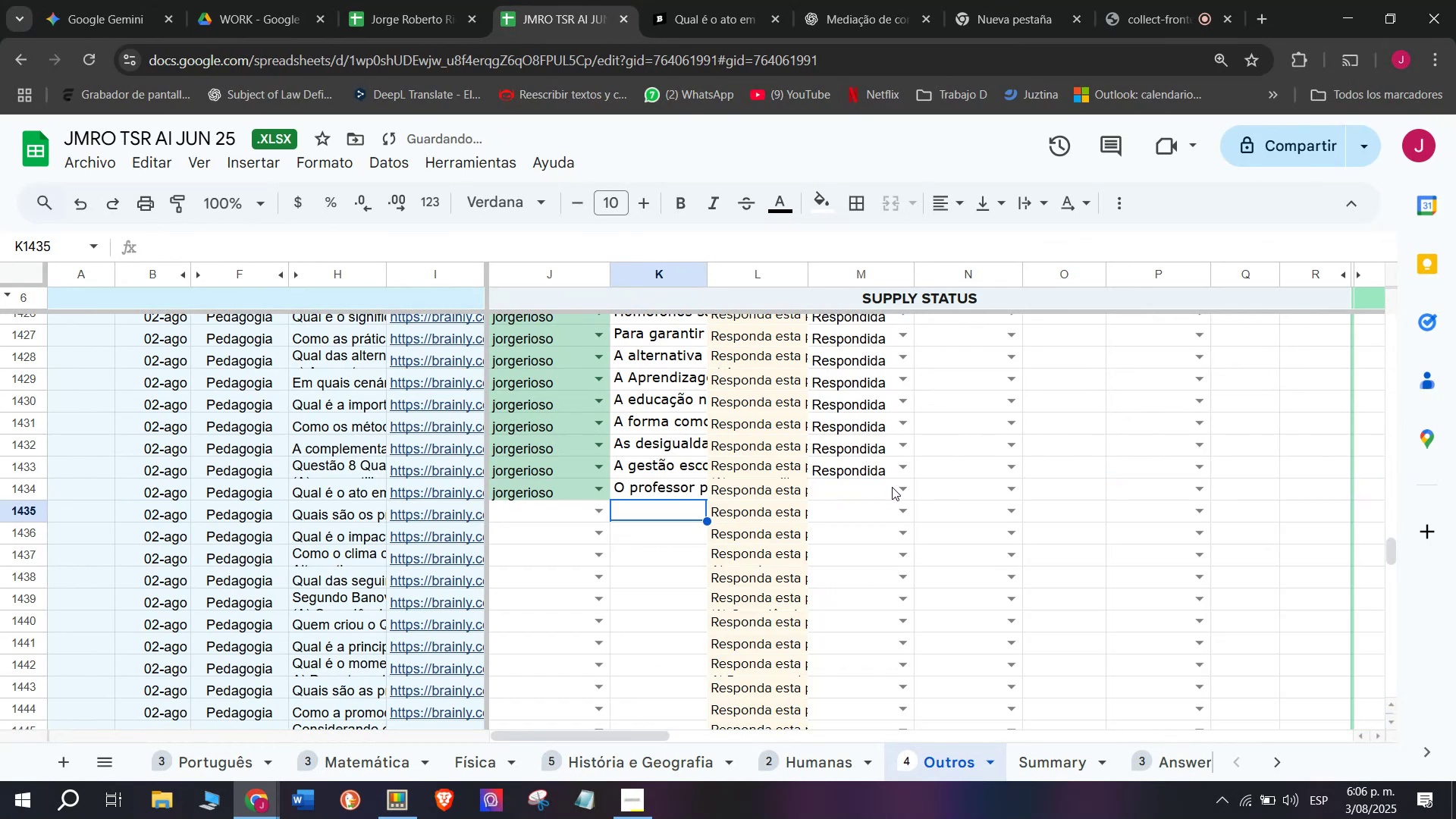 
left_click([907, 486])
 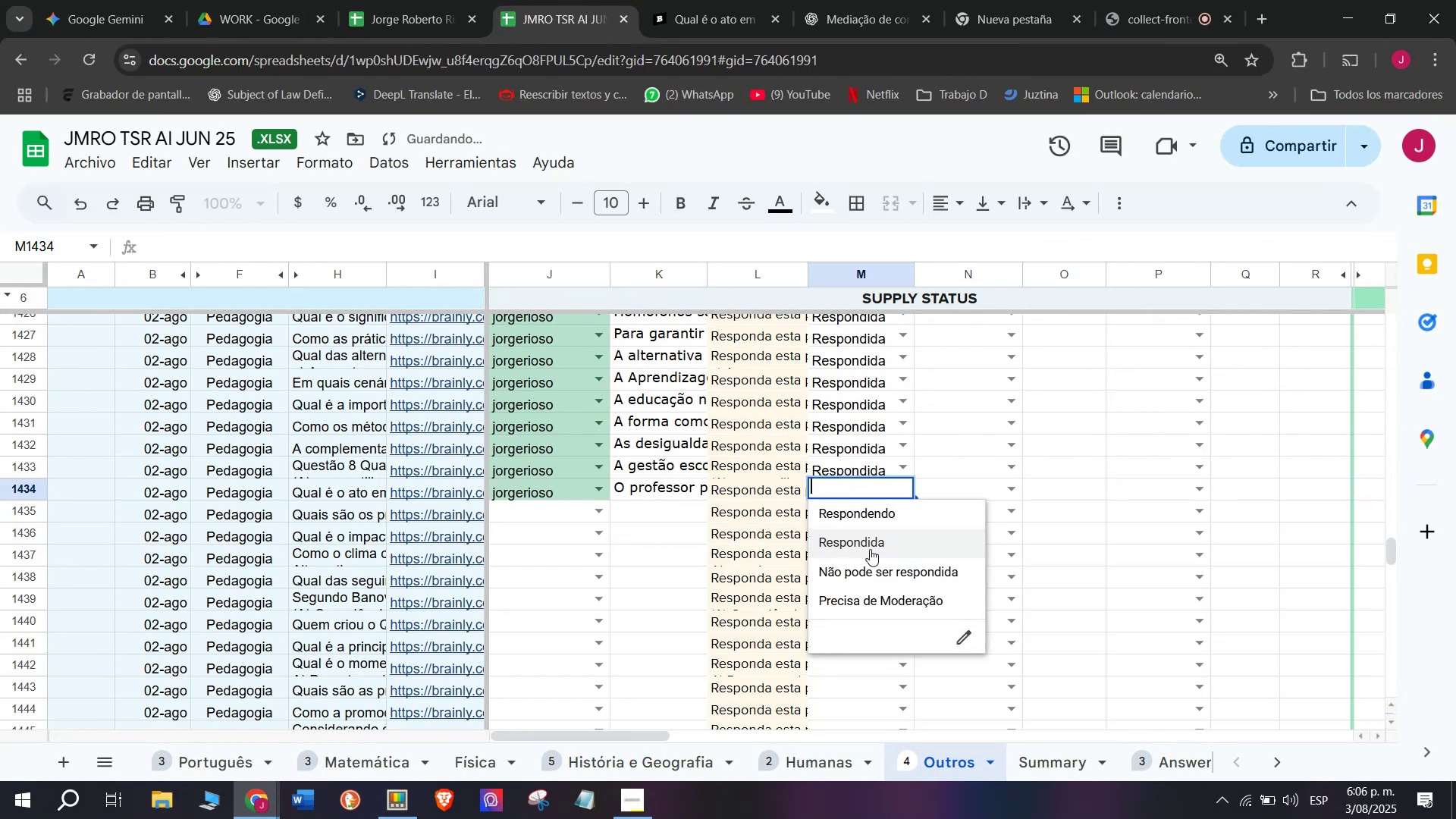 
left_click([868, 550])
 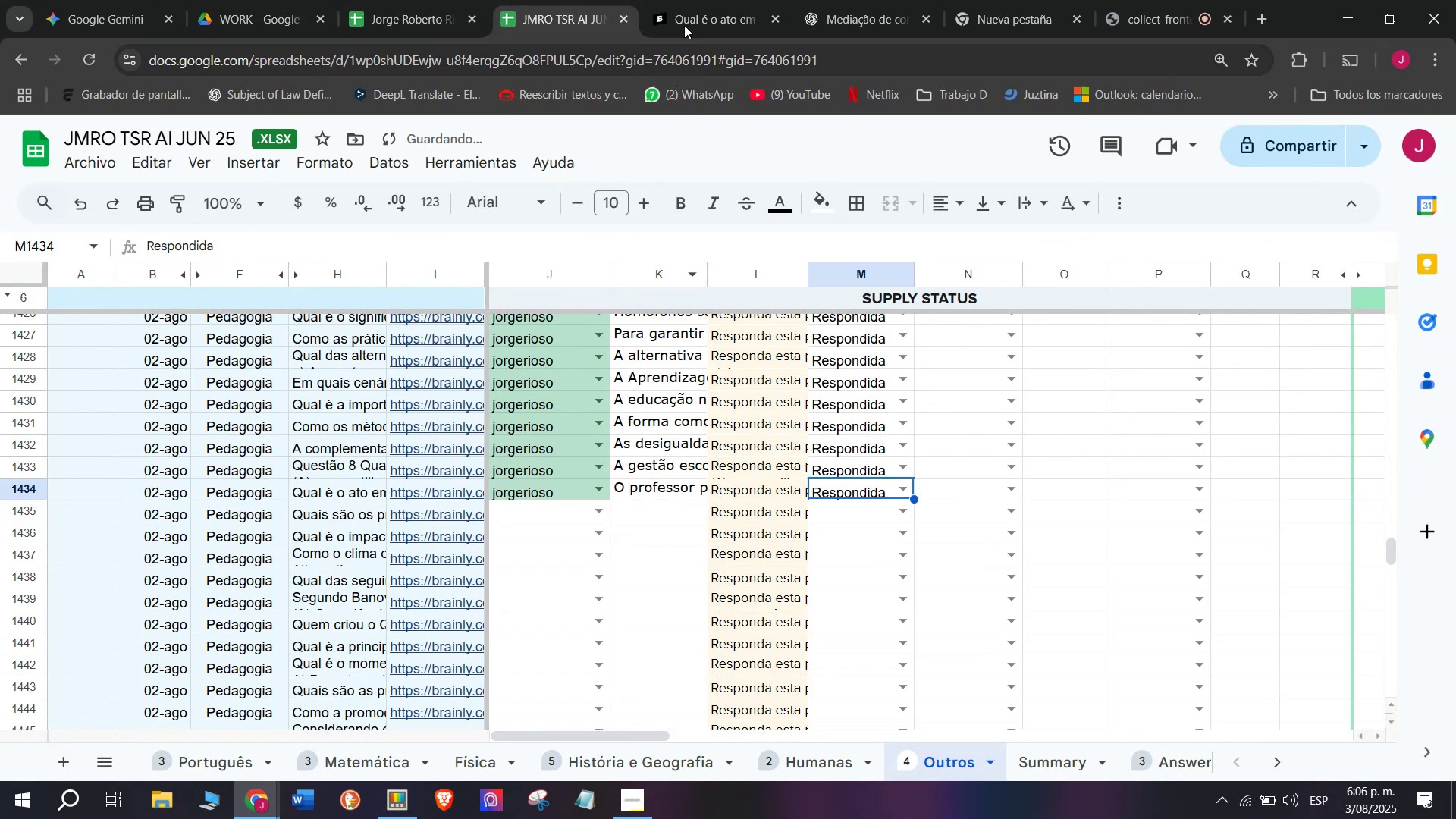 
left_click([720, 0])
 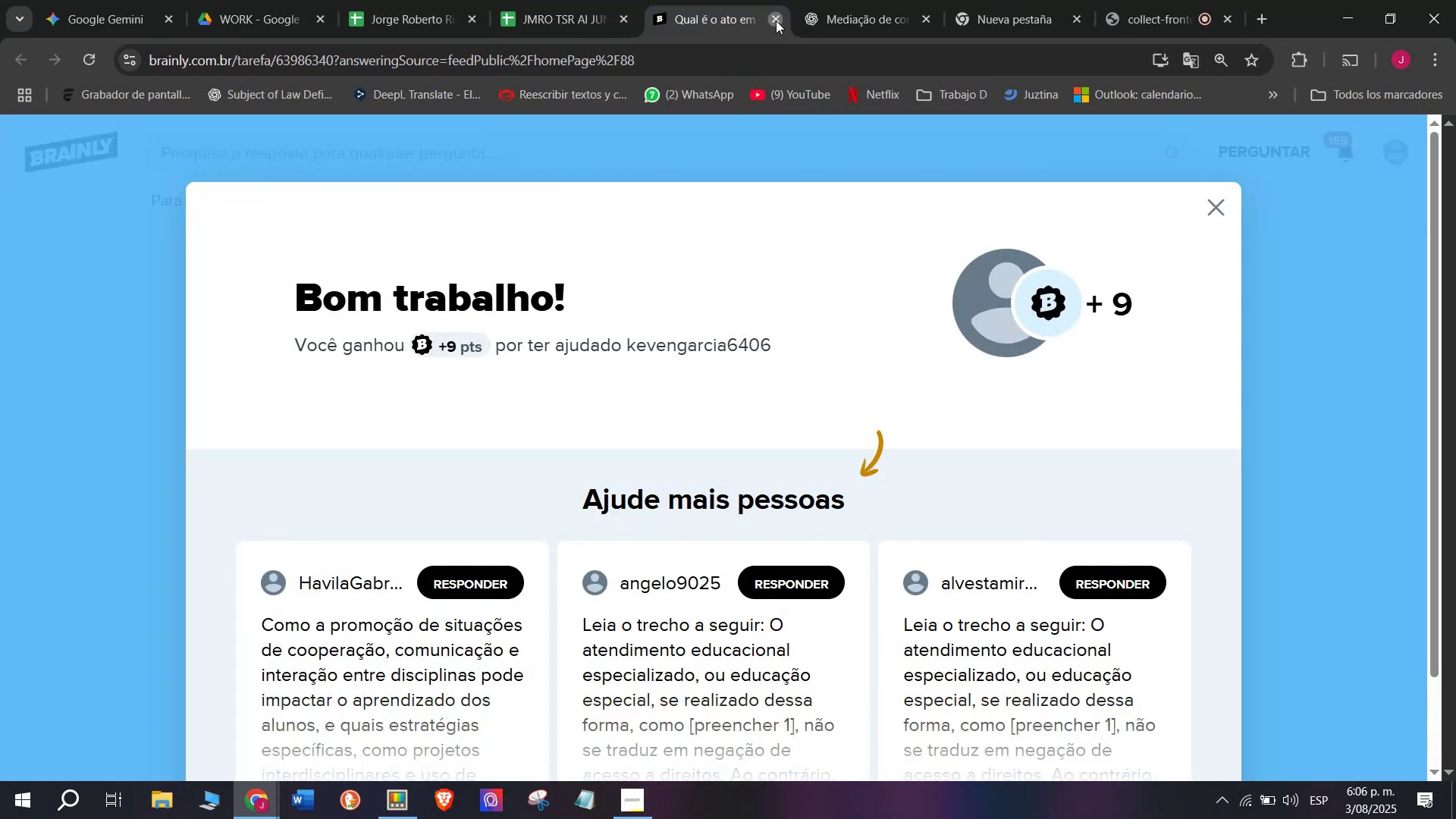 
double_click([518, 0])
 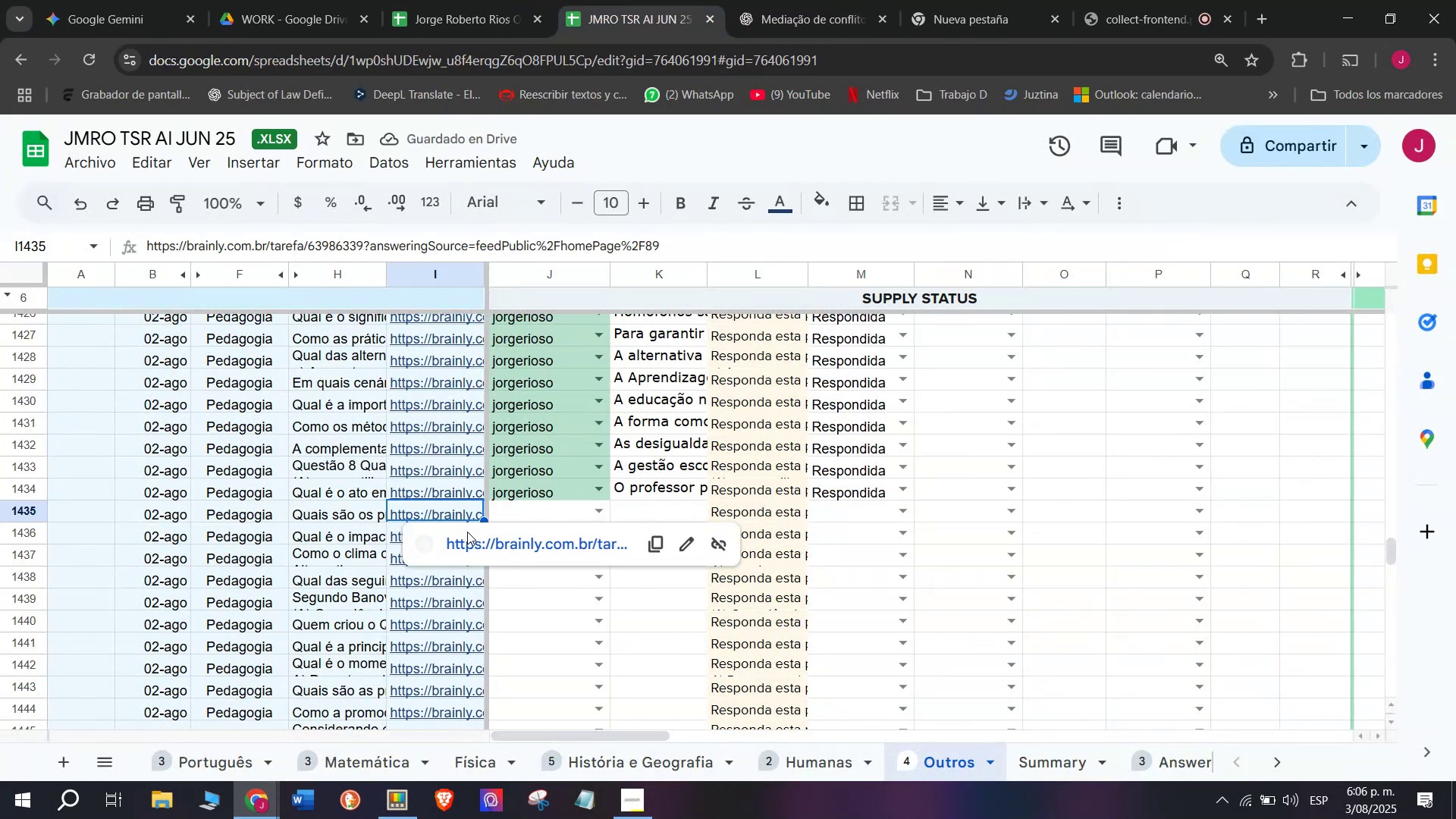 
double_click([467, 542])
 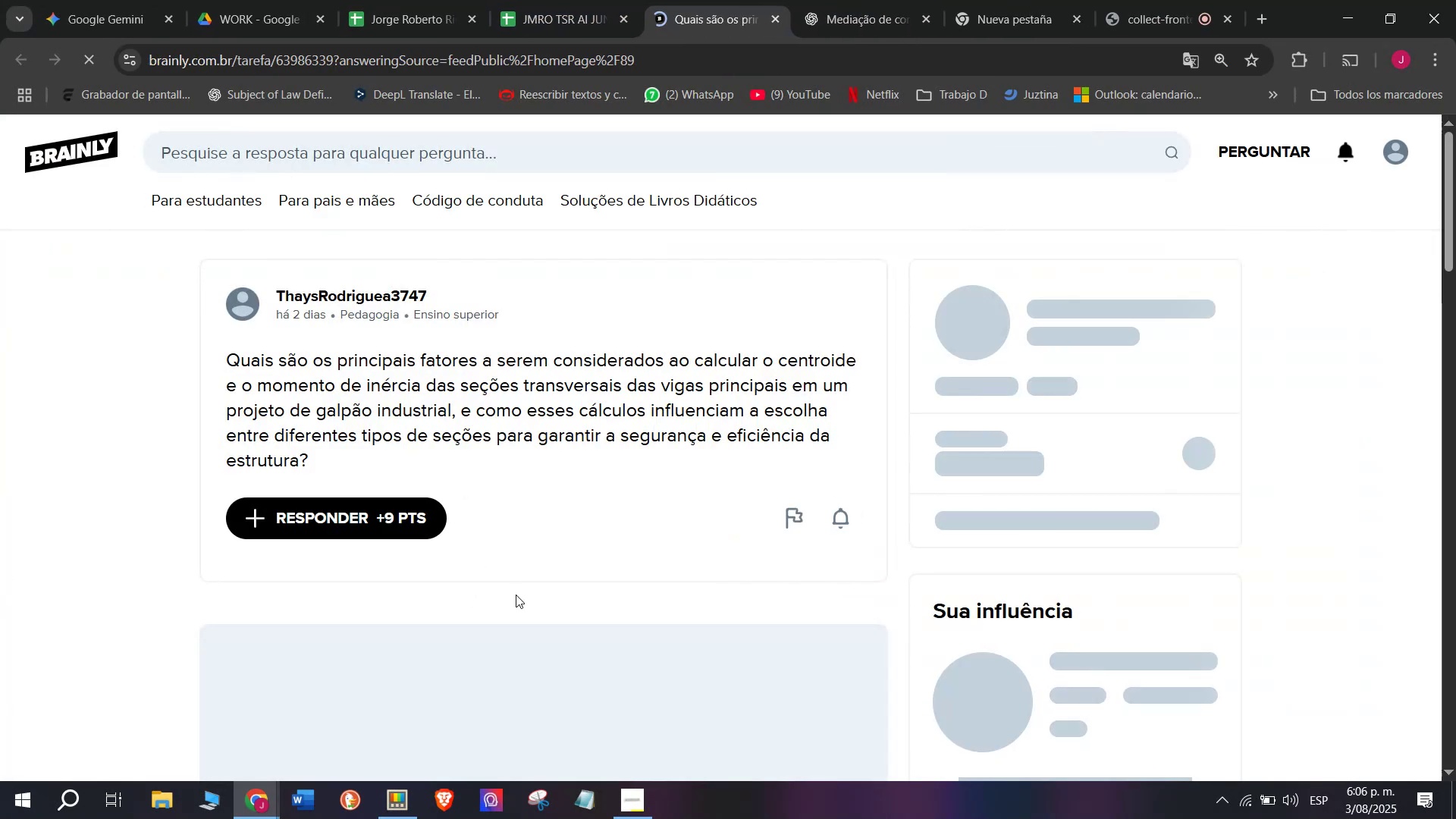 
left_click_drag(start_coordinate=[308, 461], to_coordinate=[177, 350])
 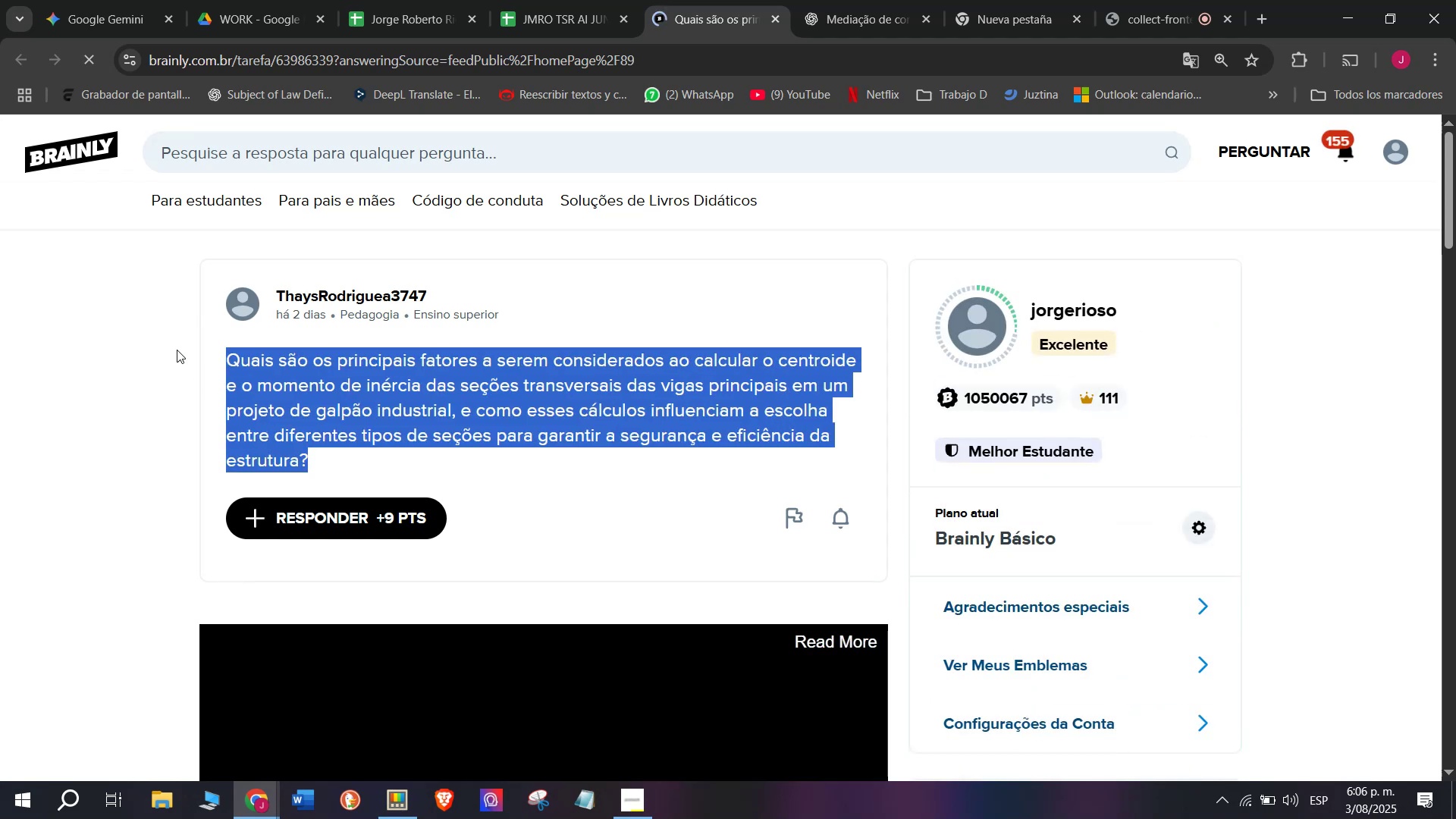 
key(Control+C)
 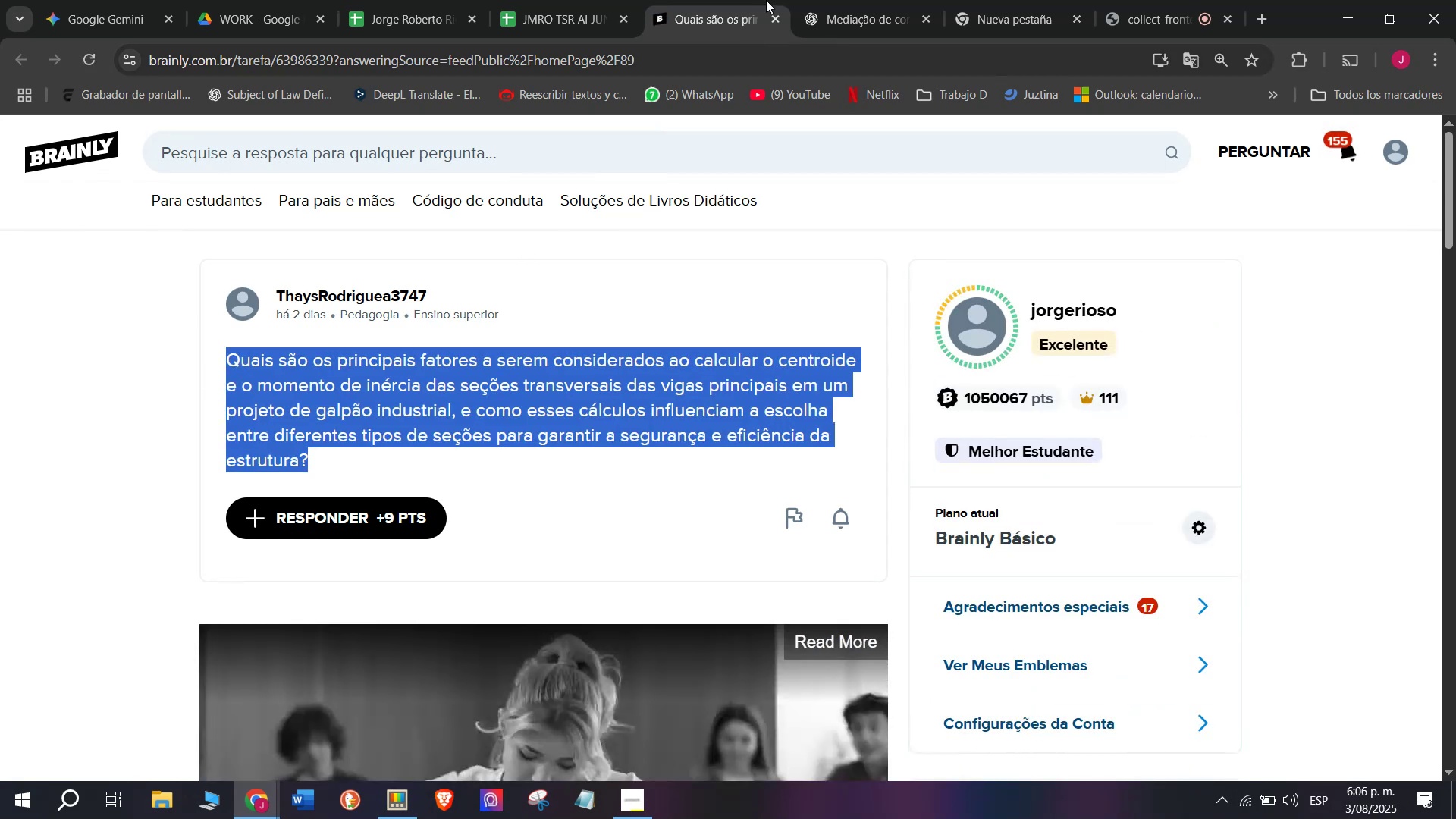 
left_click([869, 0])
 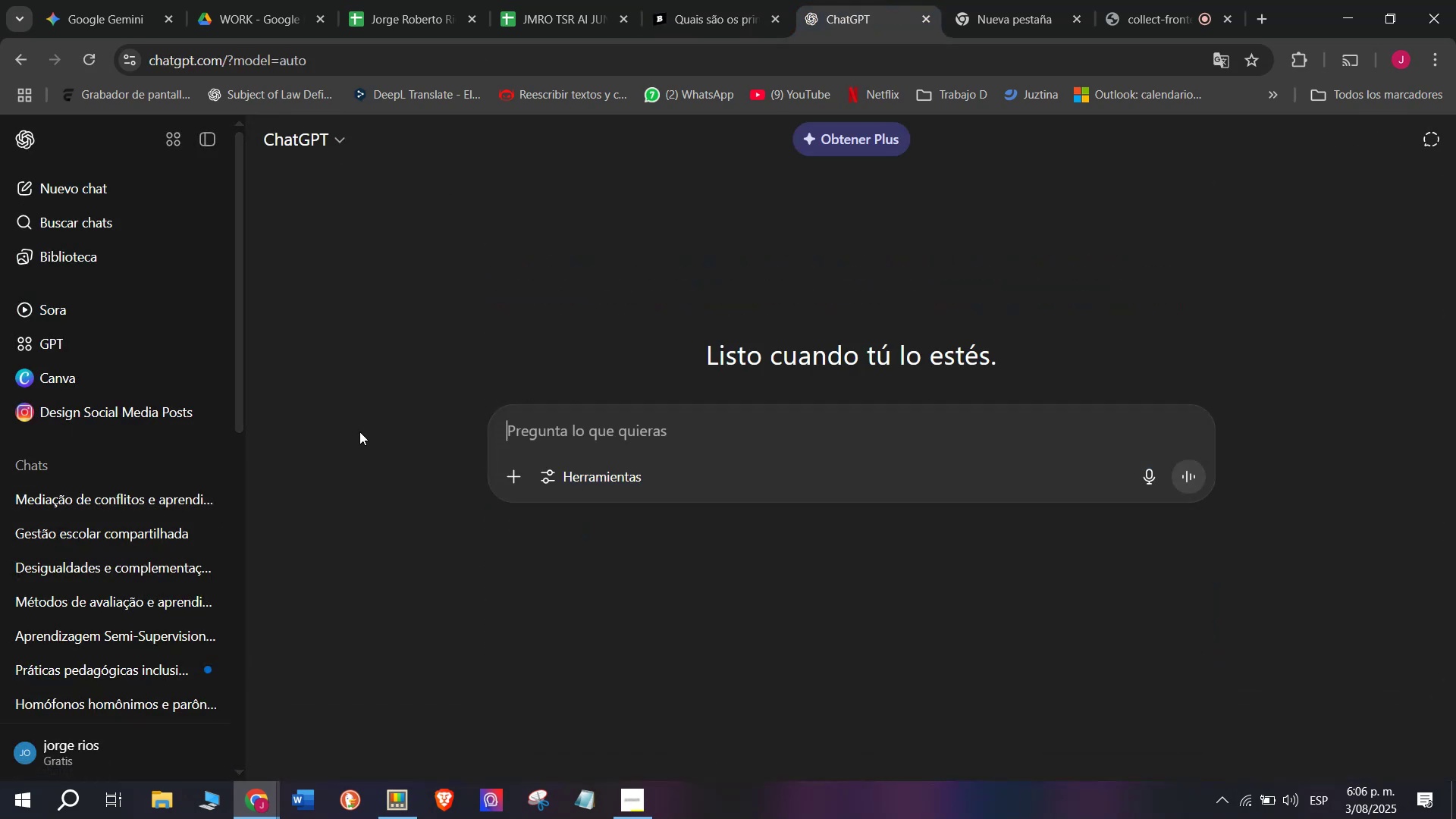 
key(Meta+MetaLeft)
 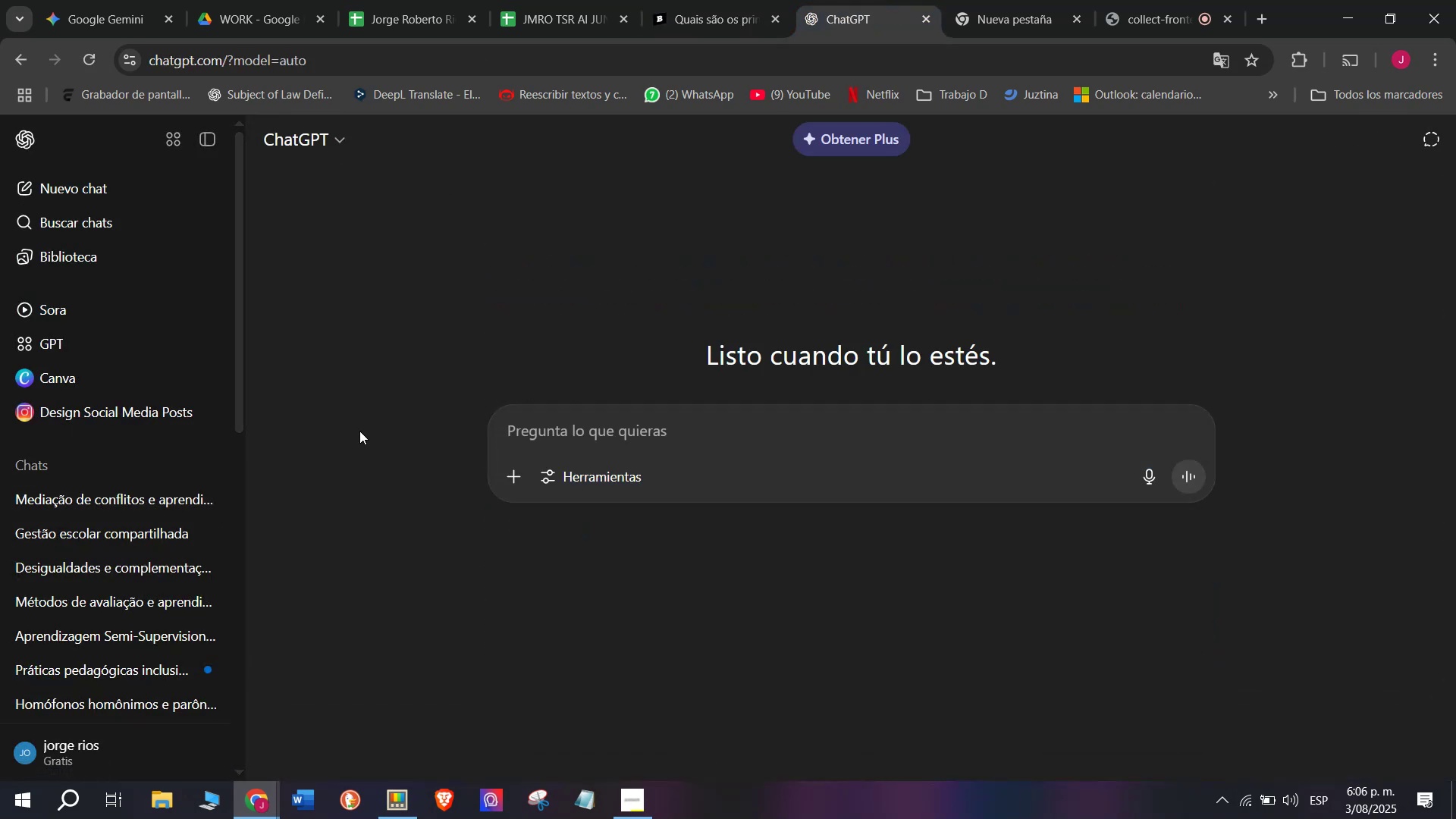 
key(Meta+V)
 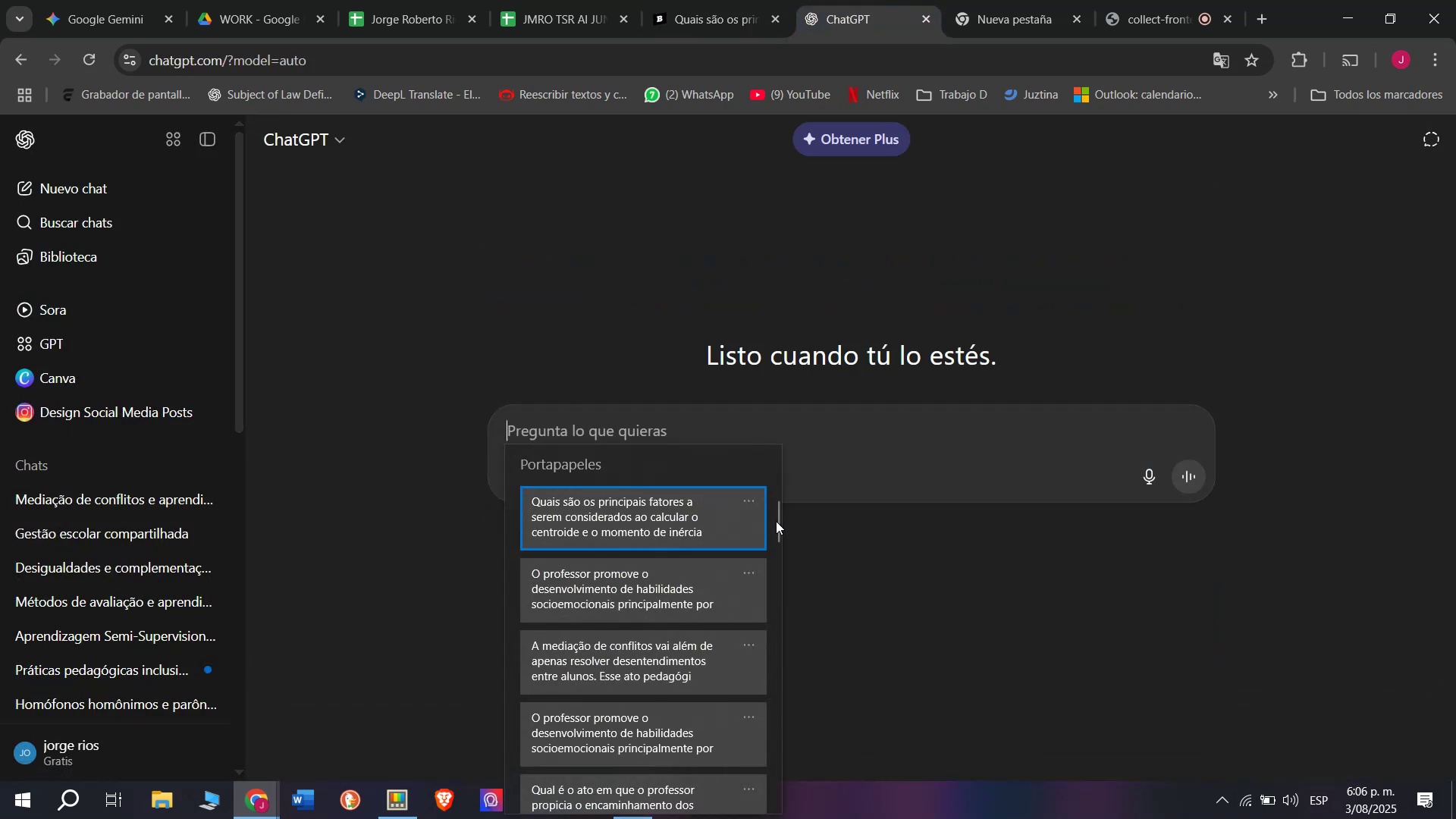 
left_click_drag(start_coordinate=[776, 517], to_coordinate=[745, 818])
 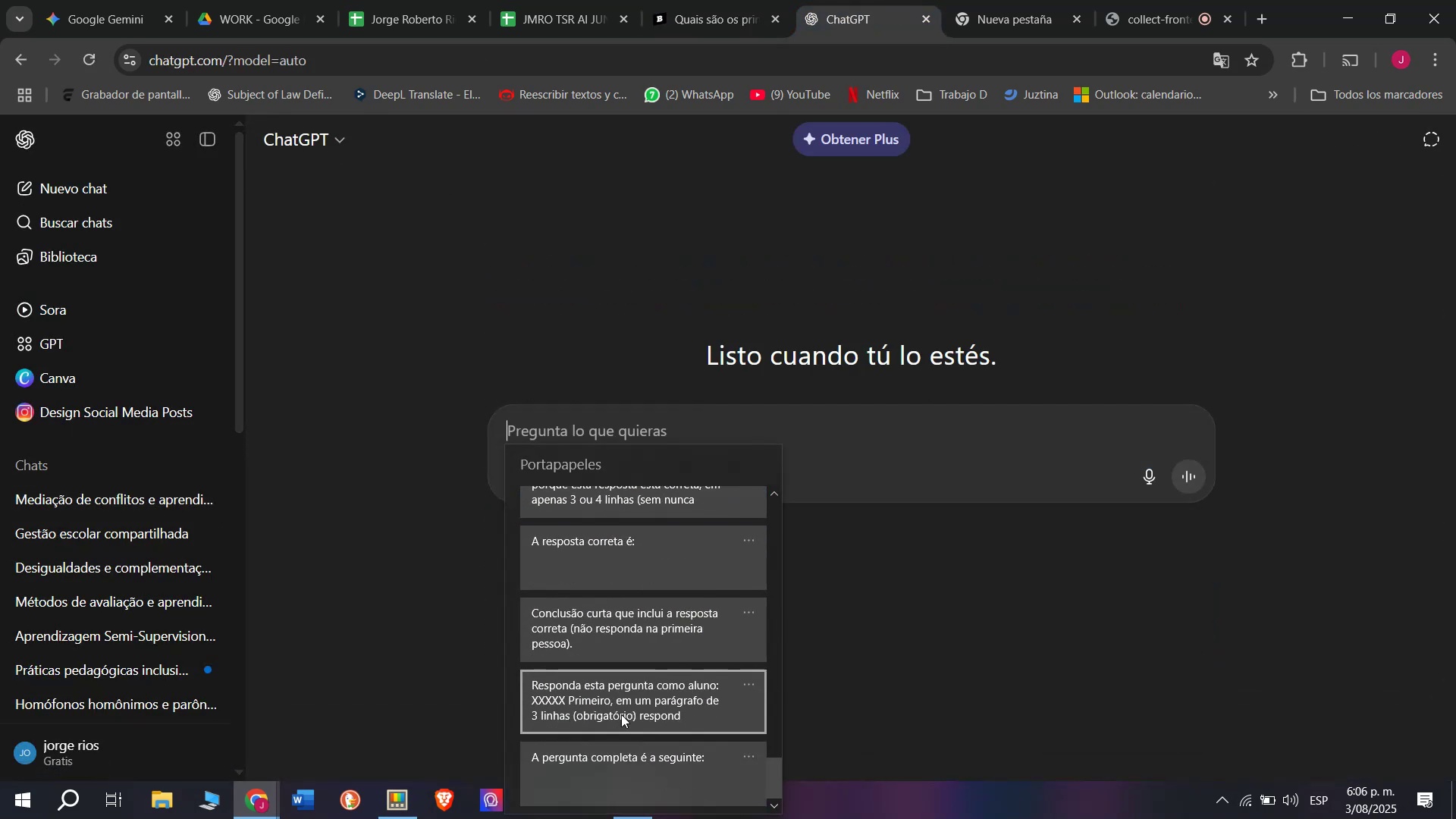 
left_click([613, 701])
 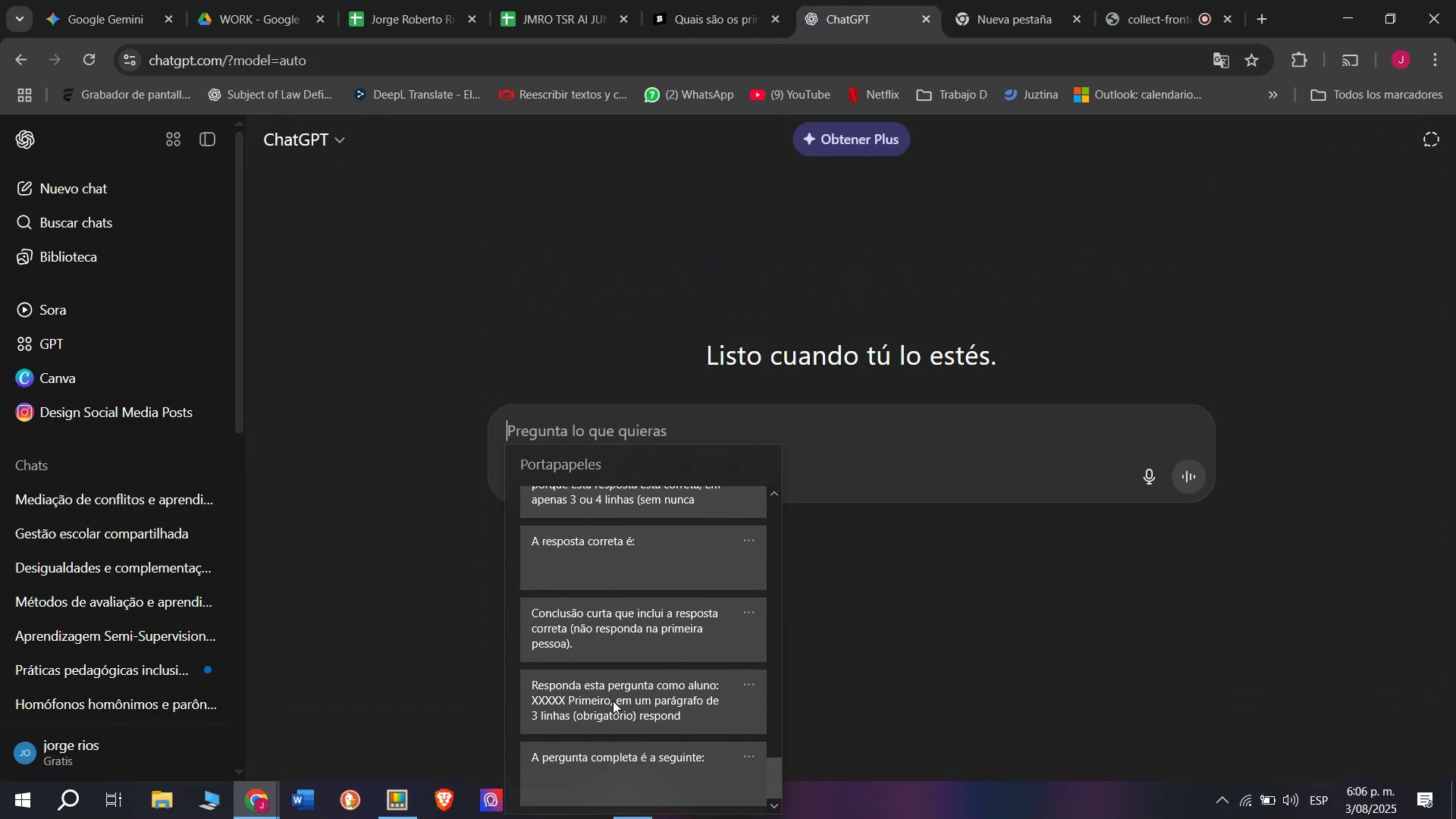 
key(Control+ControlLeft)
 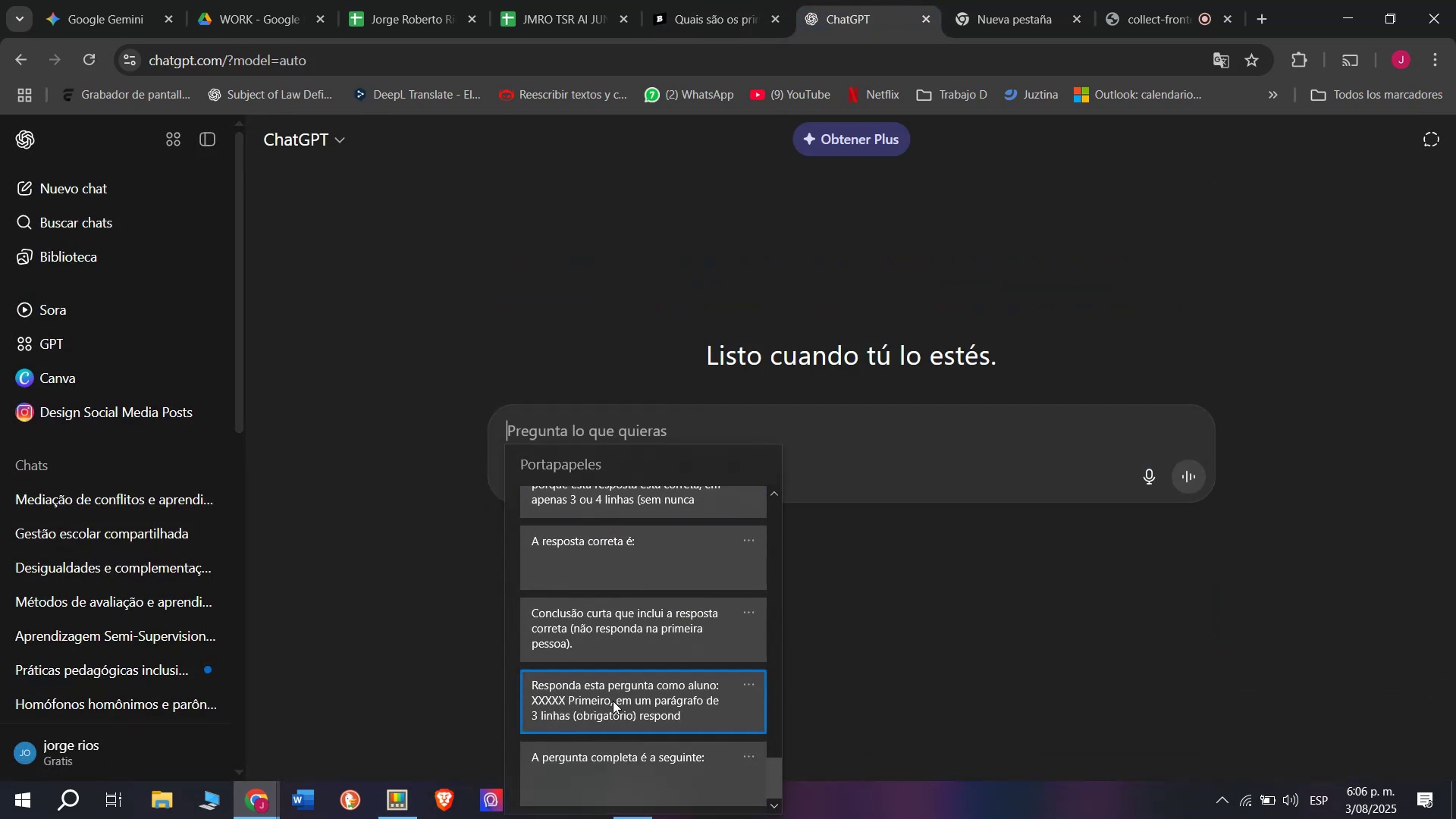 
key(Control+V)
 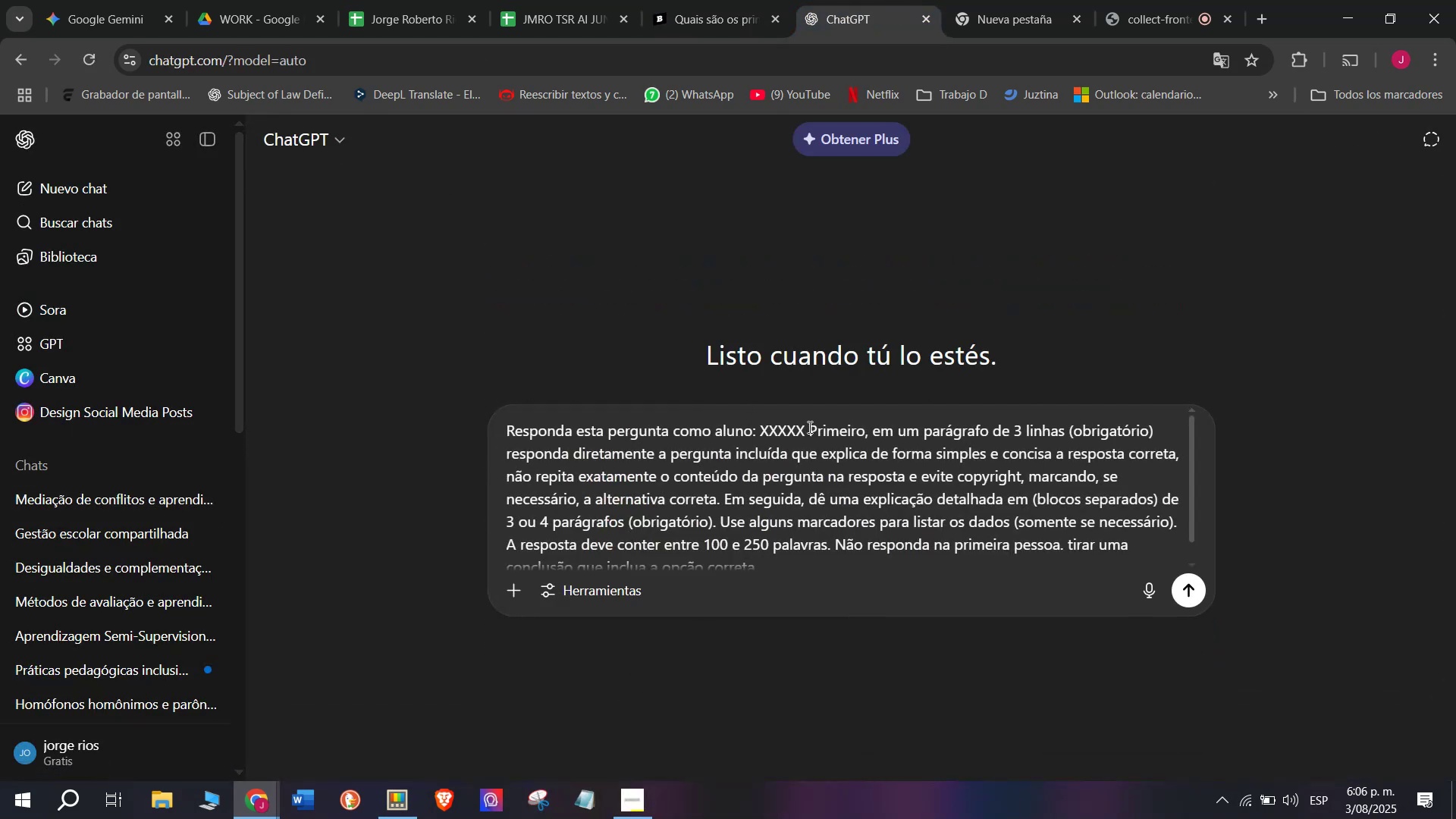 
left_click_drag(start_coordinate=[808, 423], to_coordinate=[757, 425])
 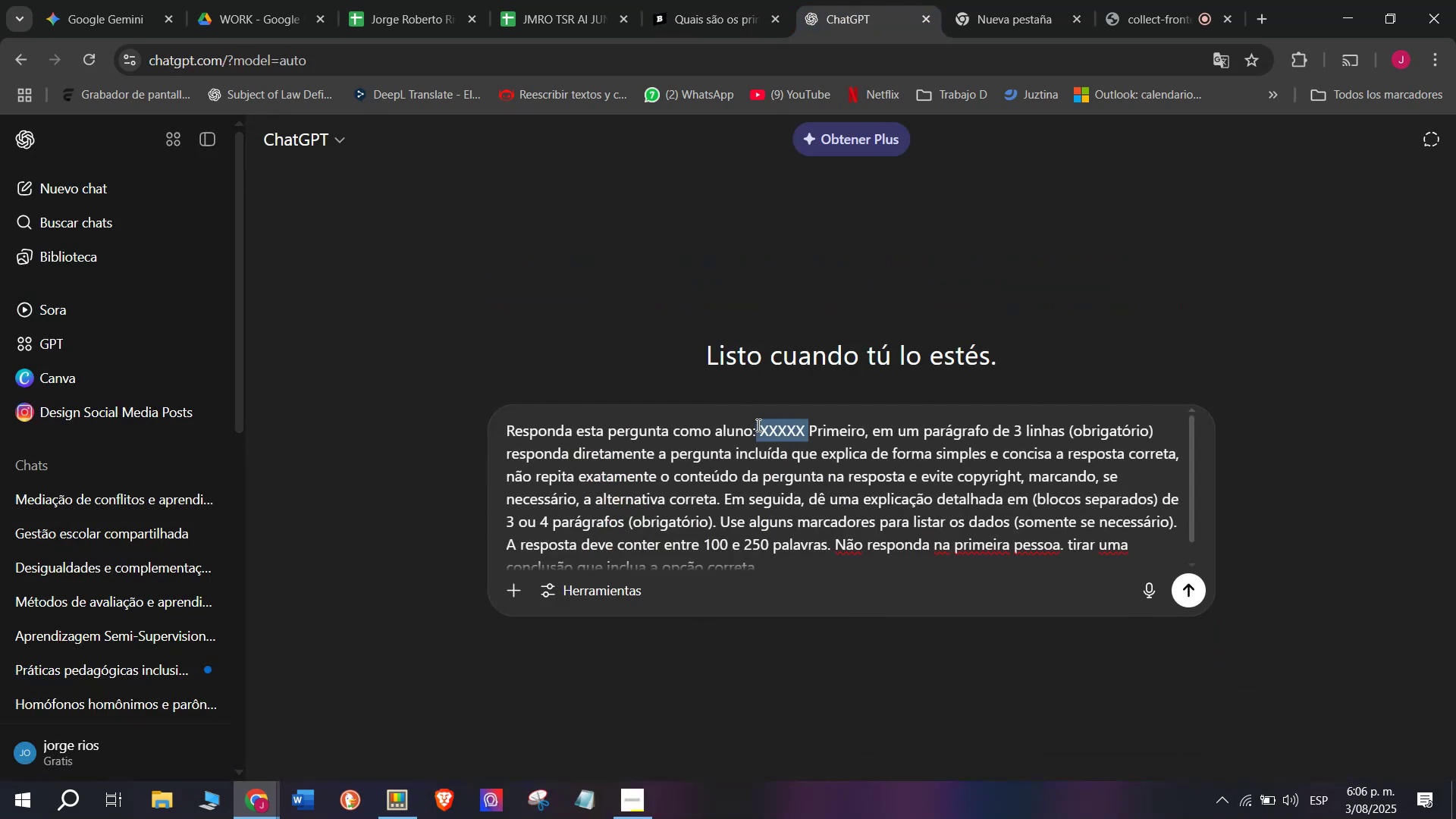 
key(Meta+V)
 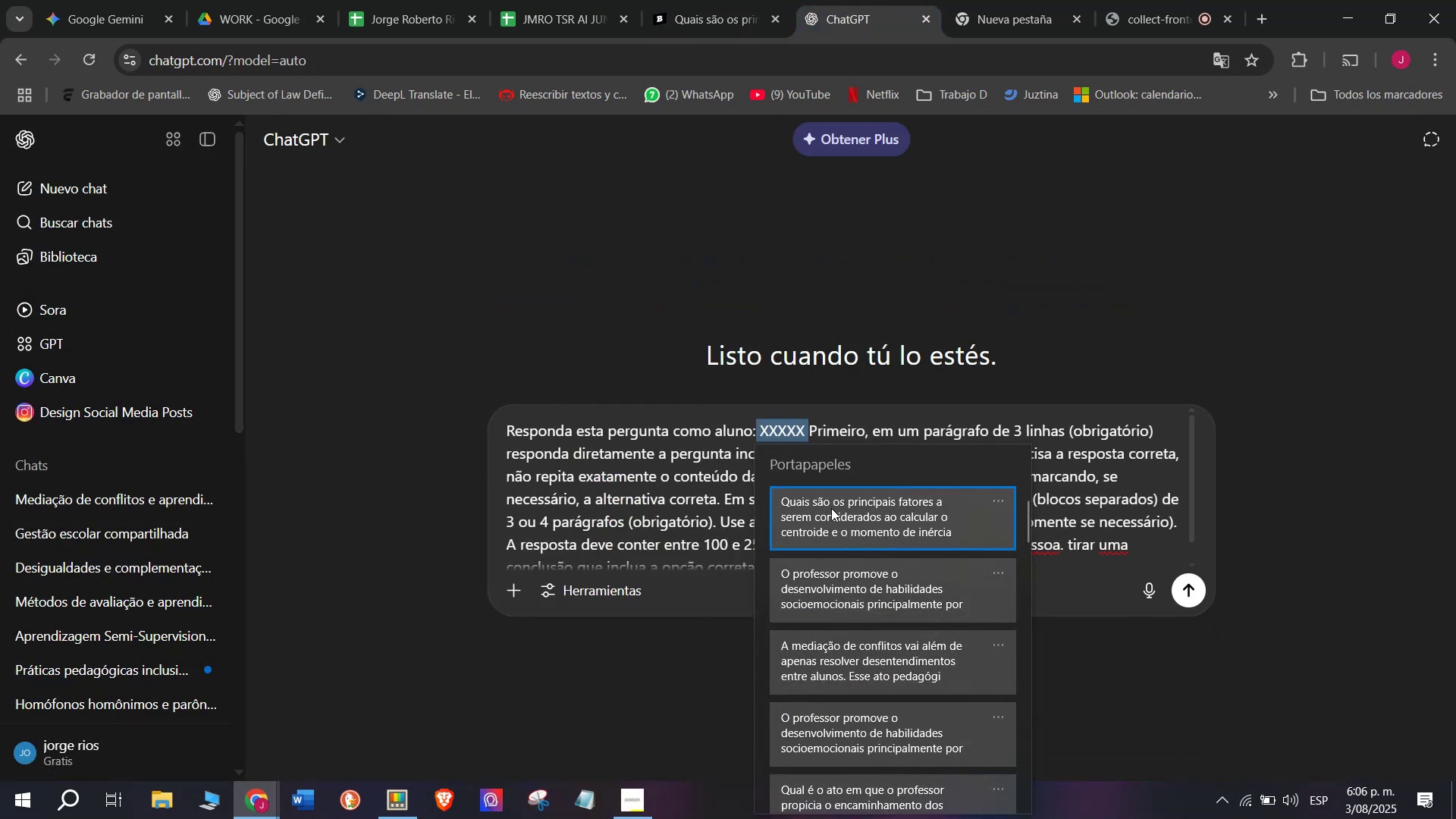 
key(Control+ControlLeft)
 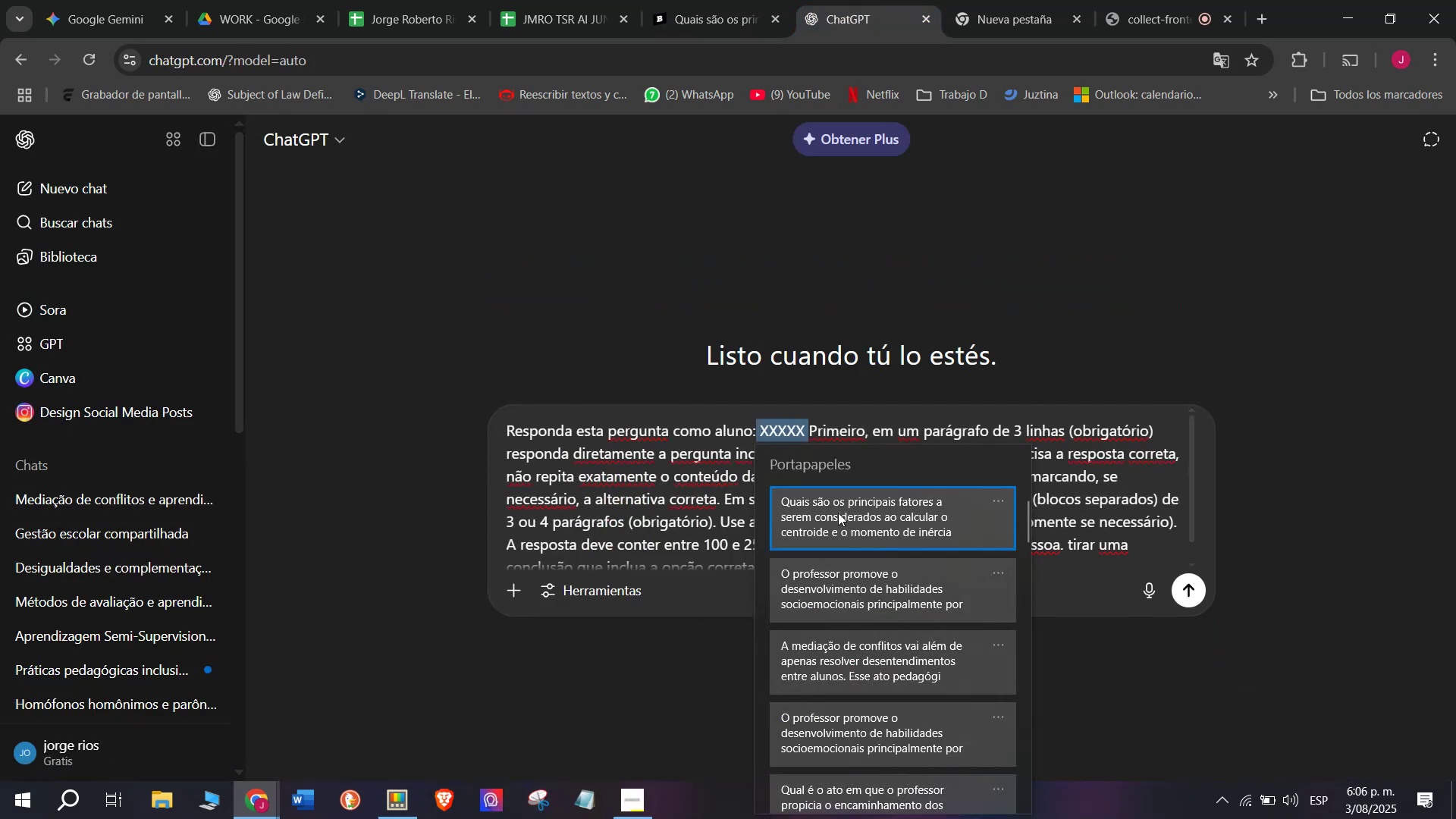 
key(Control+V)
 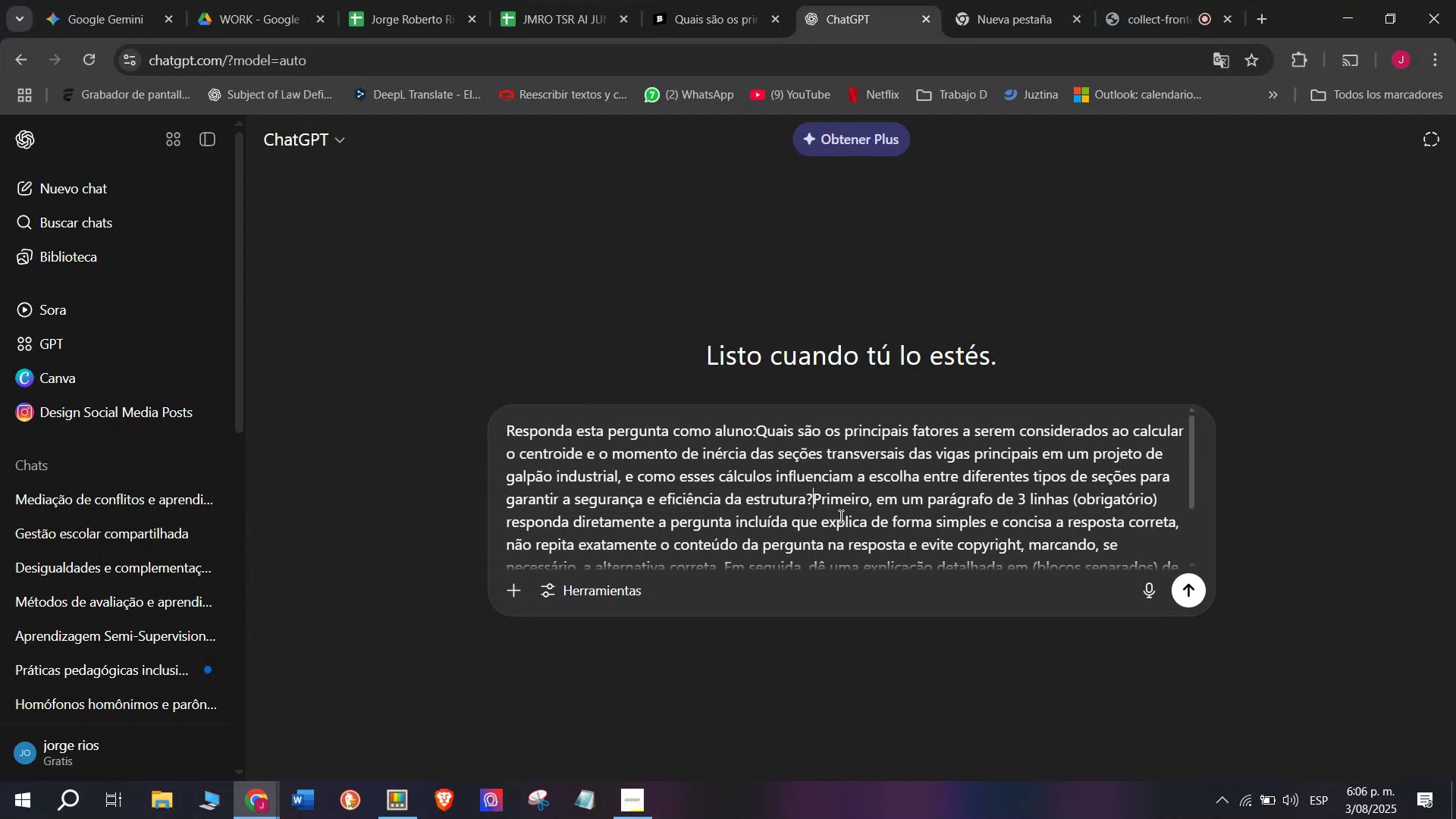 
key(Enter)
 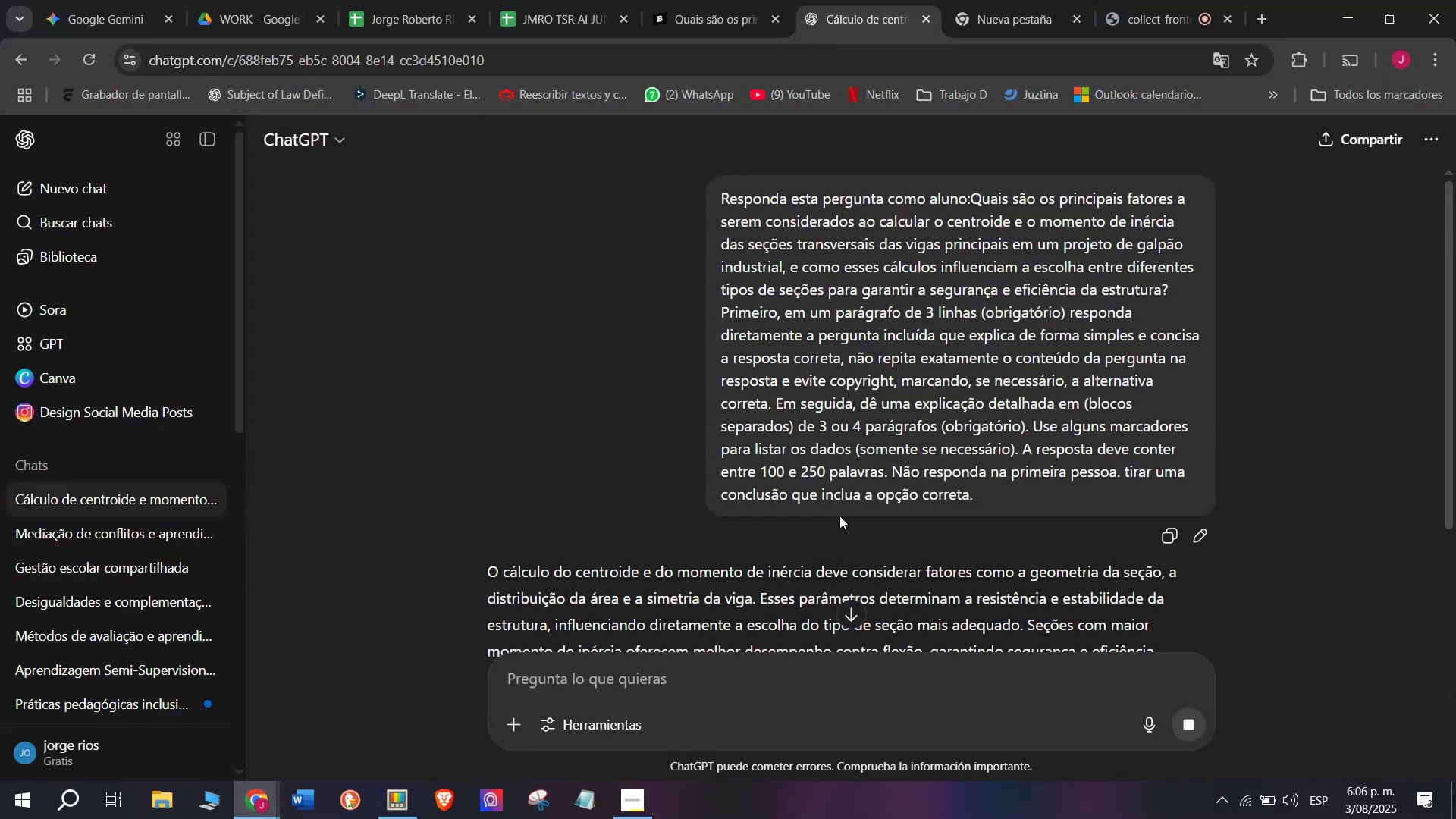 
wait(8.1)
 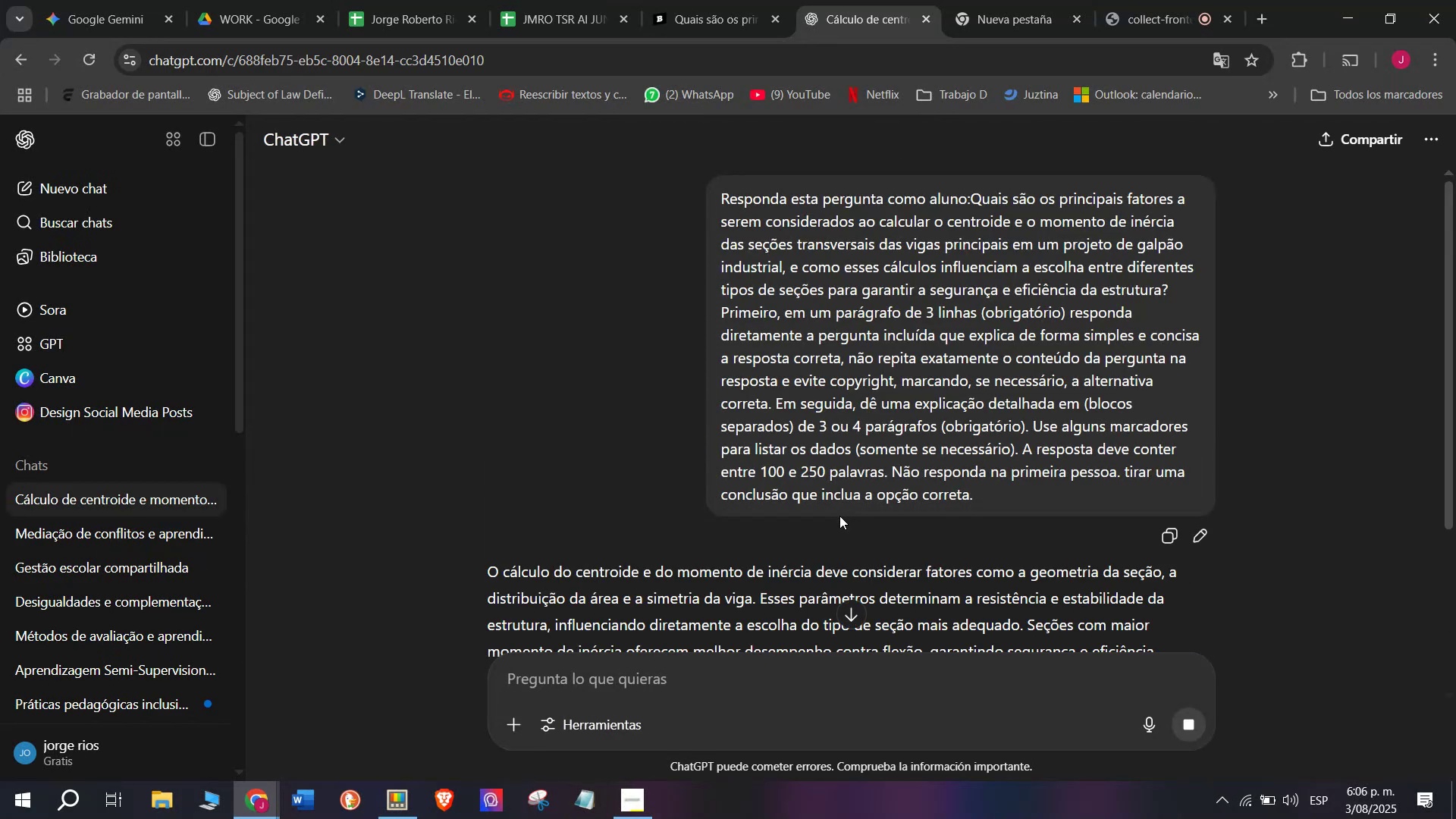 
scroll: coordinate [797, 335], scroll_direction: down, amount: 1.0
 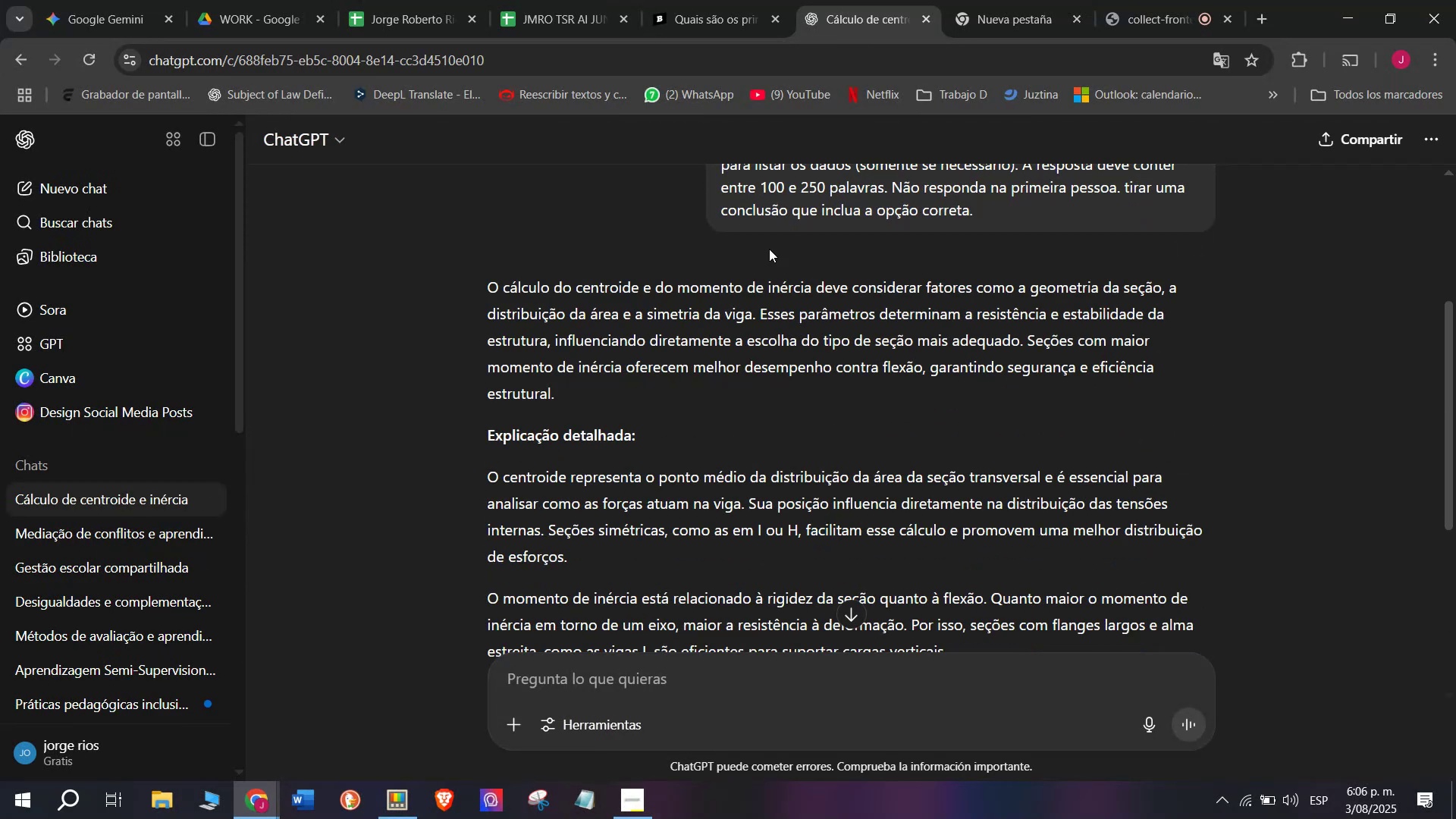 
left_click([727, 0])
 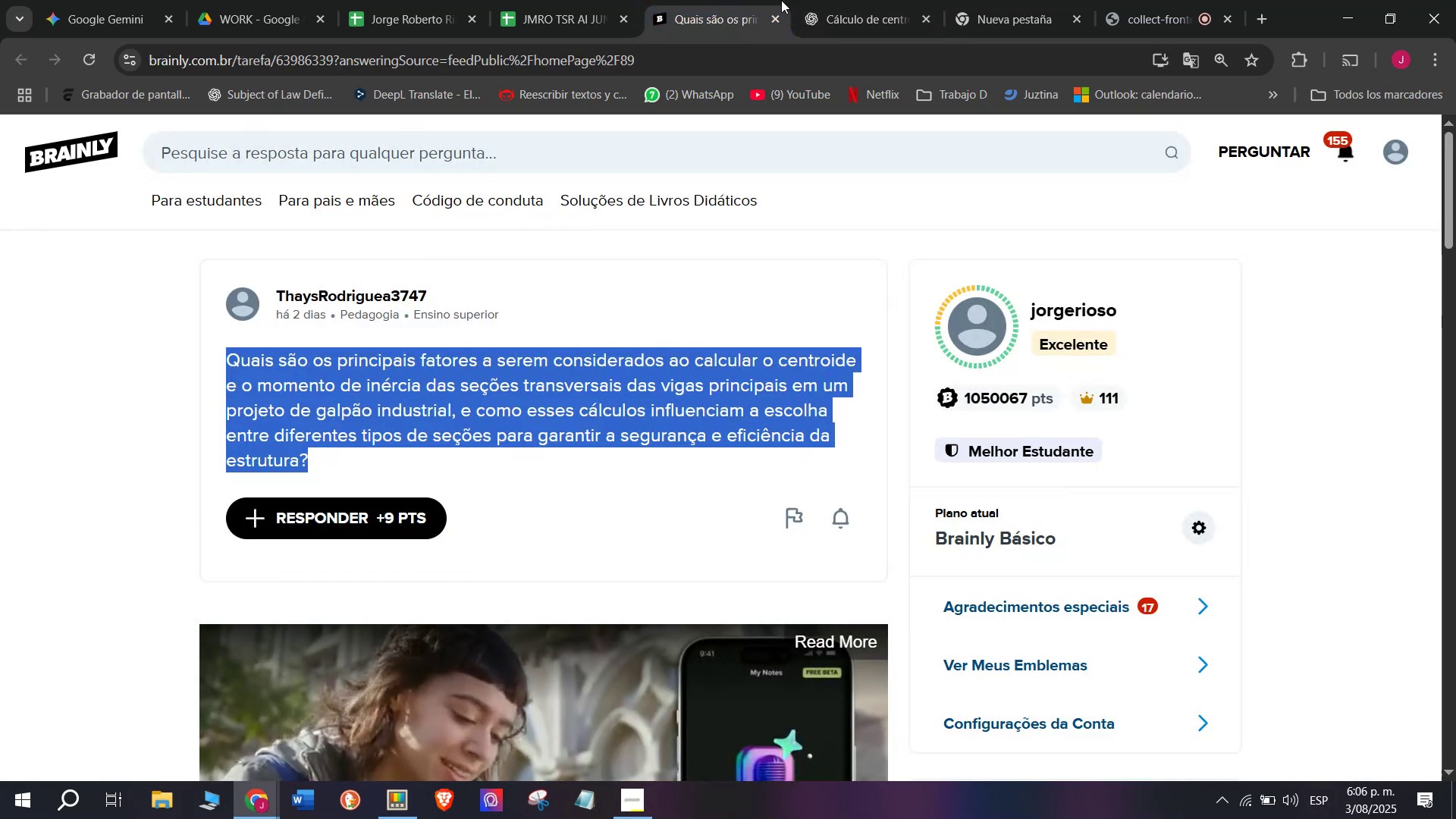 
left_click([871, 0])
 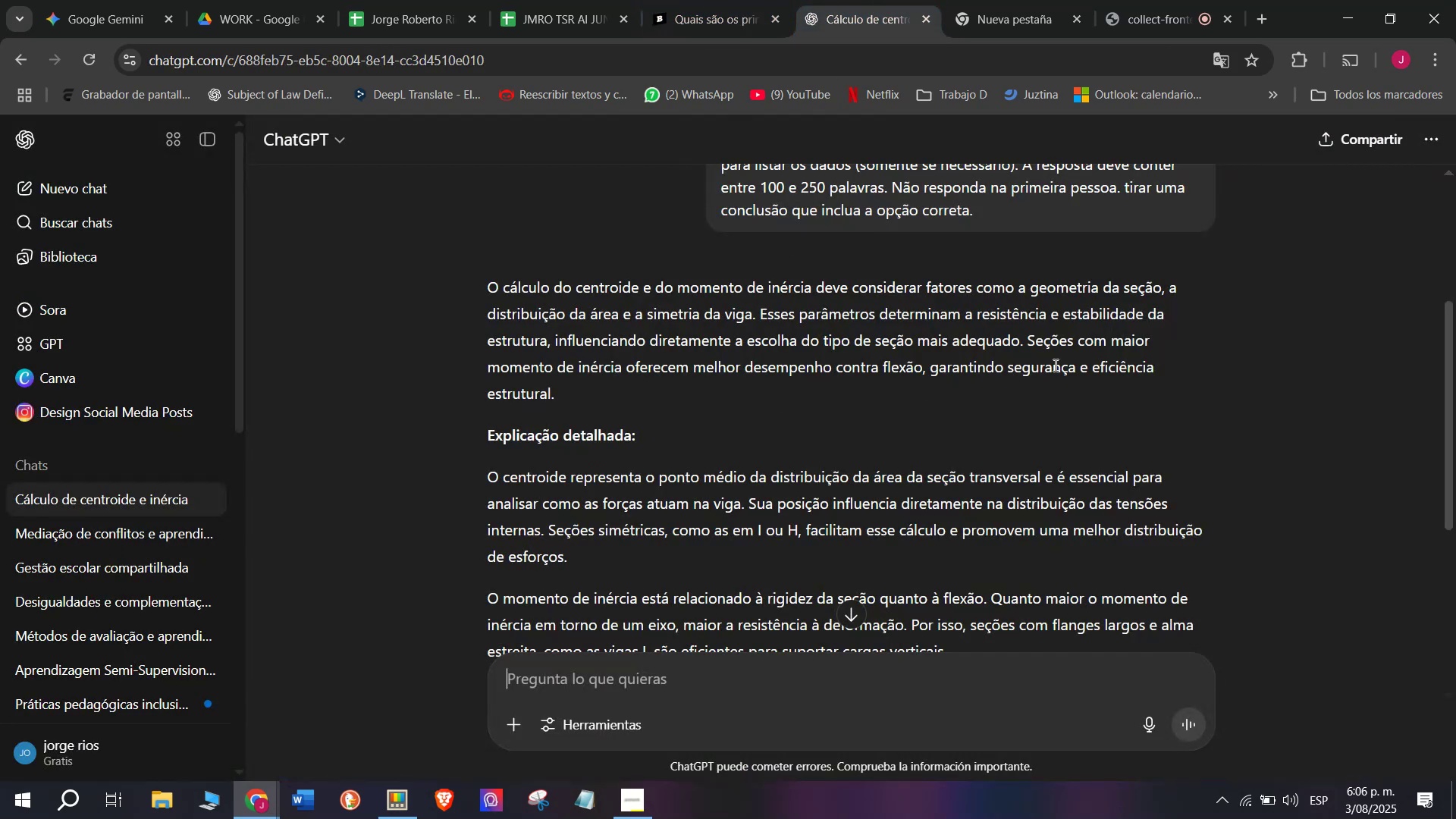 
left_click_drag(start_coordinate=[1022, 343], to_coordinate=[488, 278])
 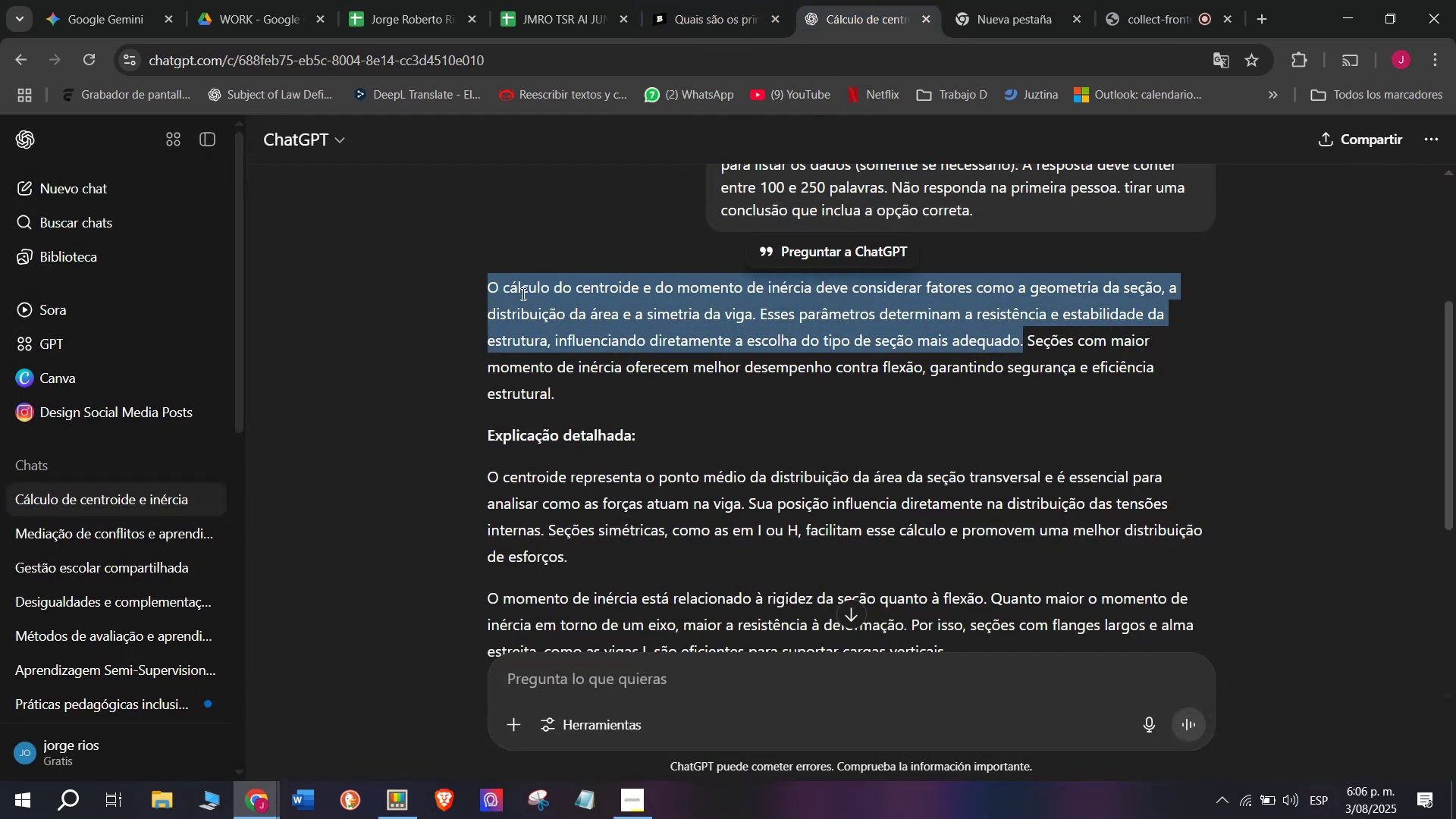 
right_click([522, 293])
 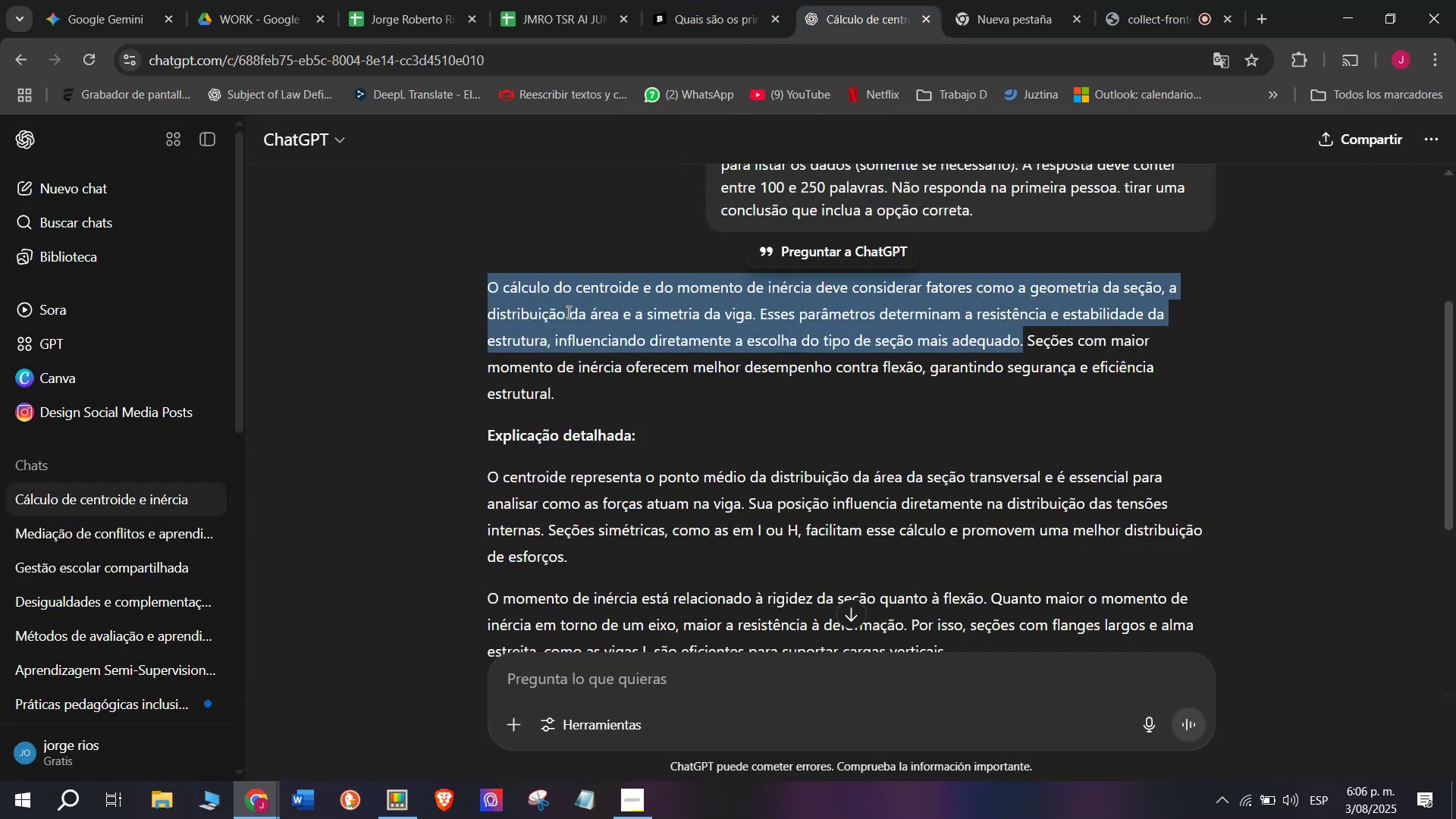 
scroll: coordinate [551, 361], scroll_direction: down, amount: 1.0
 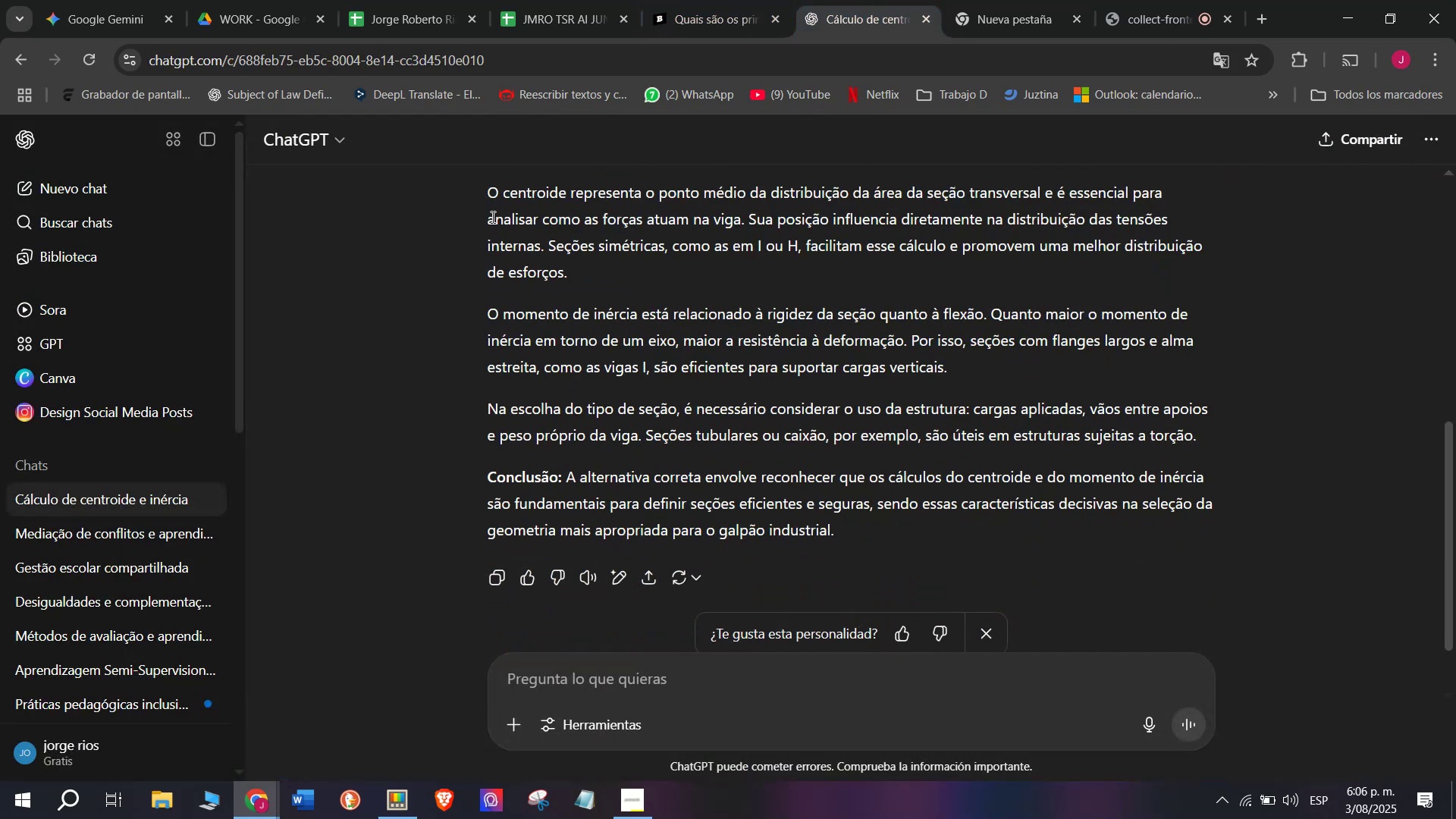 
left_click_drag(start_coordinate=[482, 196], to_coordinate=[965, 360])
 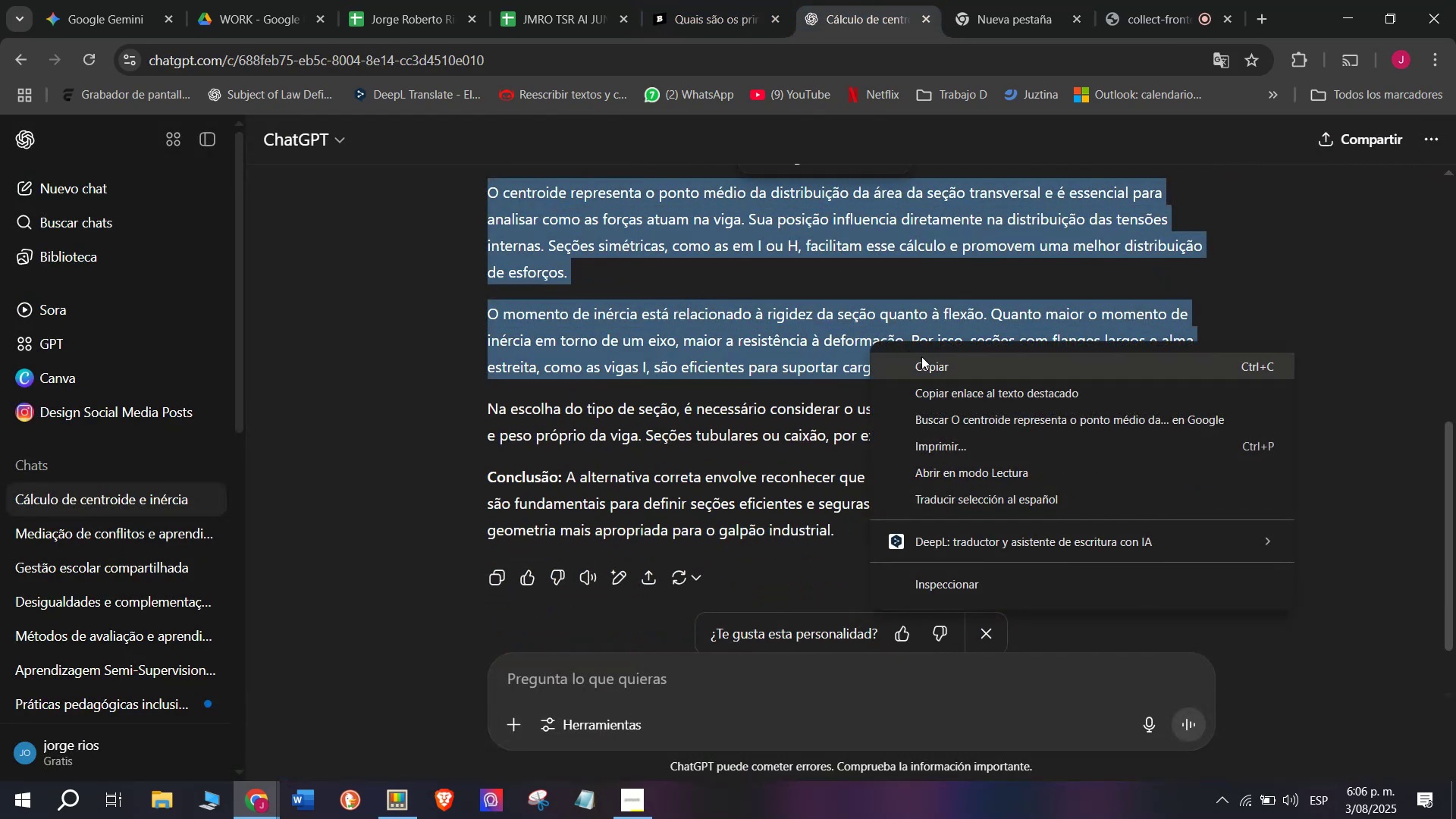 
left_click([922, 359])
 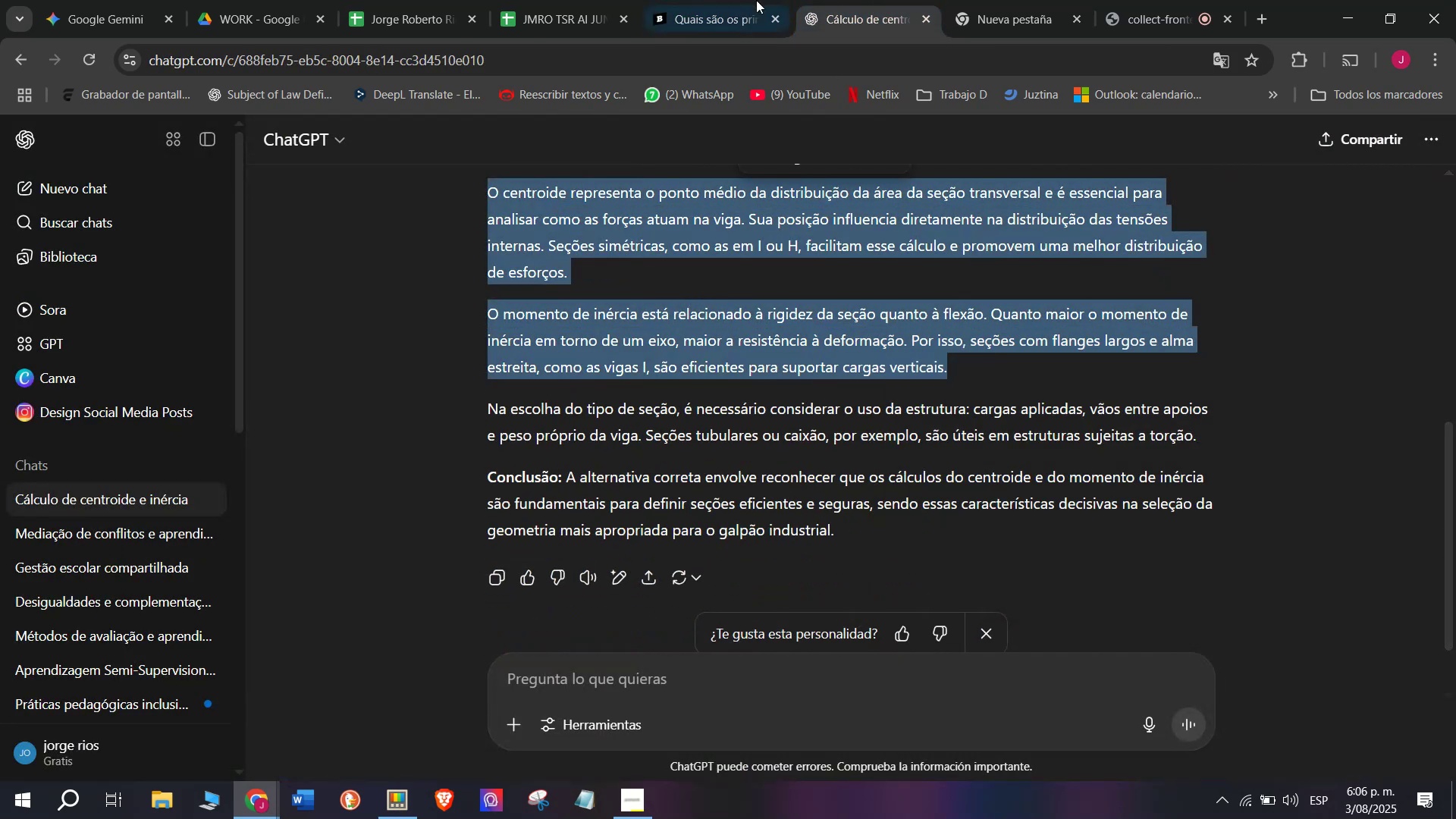 
left_click([743, 0])
 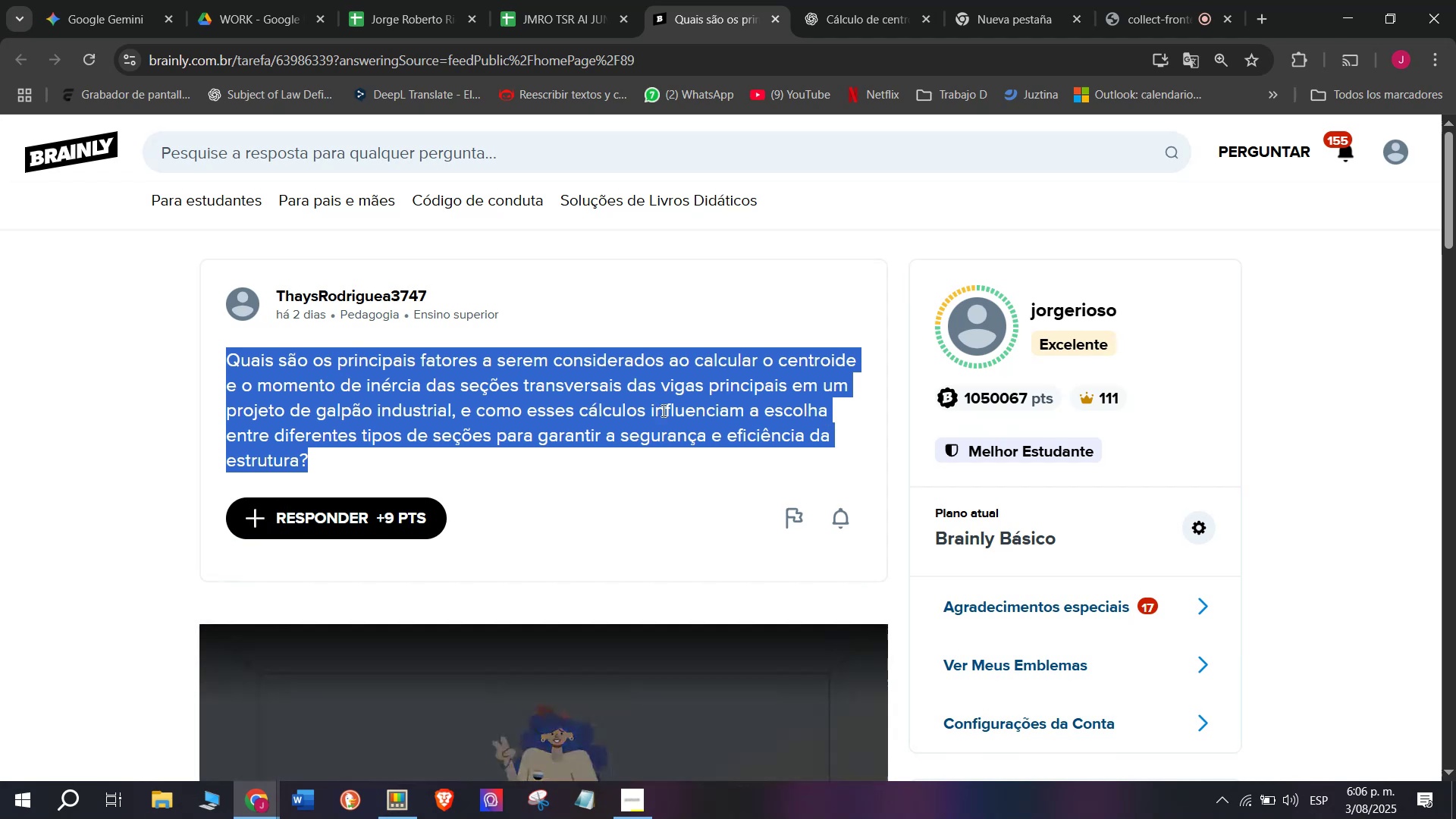 
left_click_drag(start_coordinate=[701, 387], to_coordinate=[537, 178])
 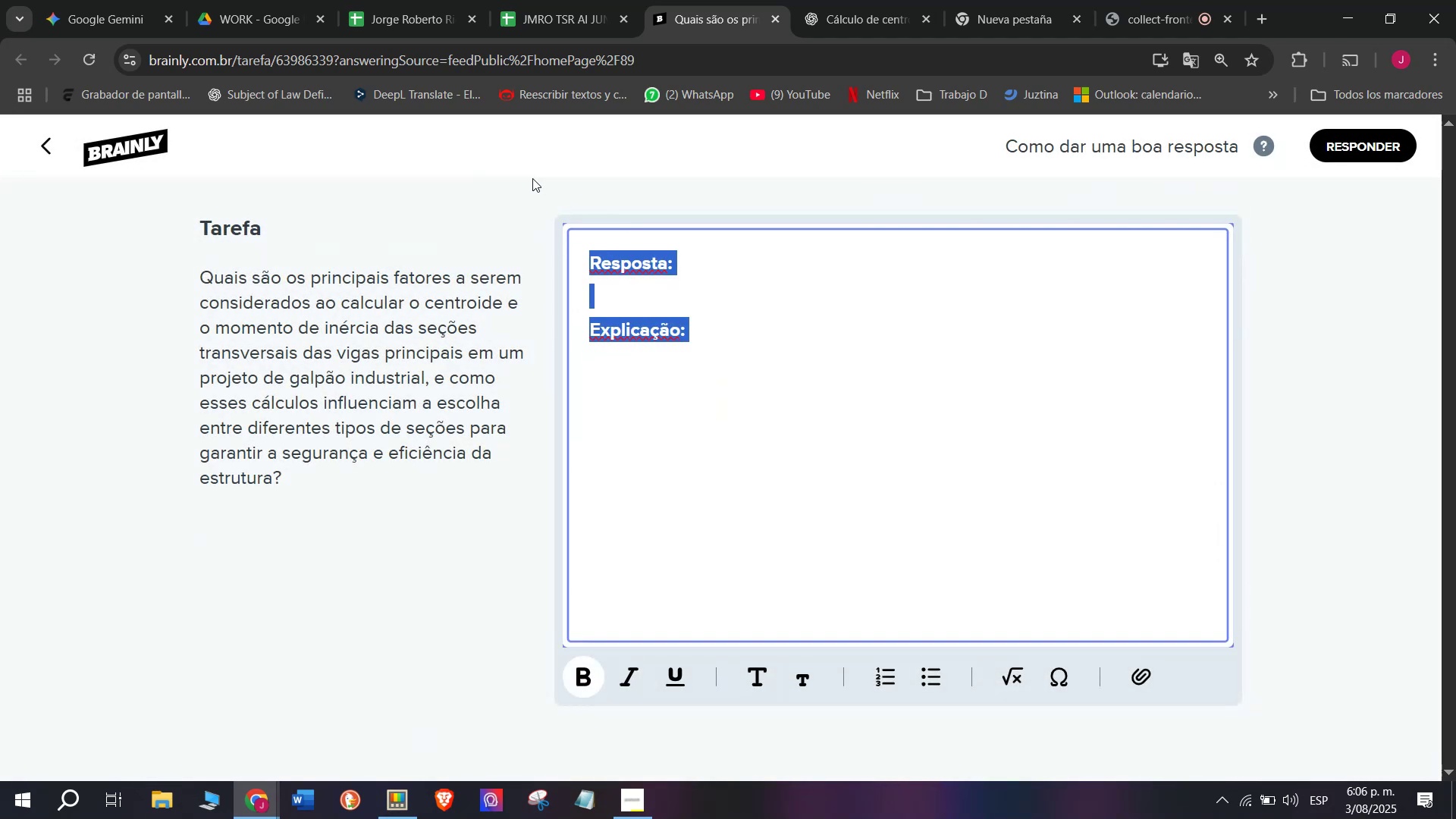 
key(Meta+MetaLeft)
 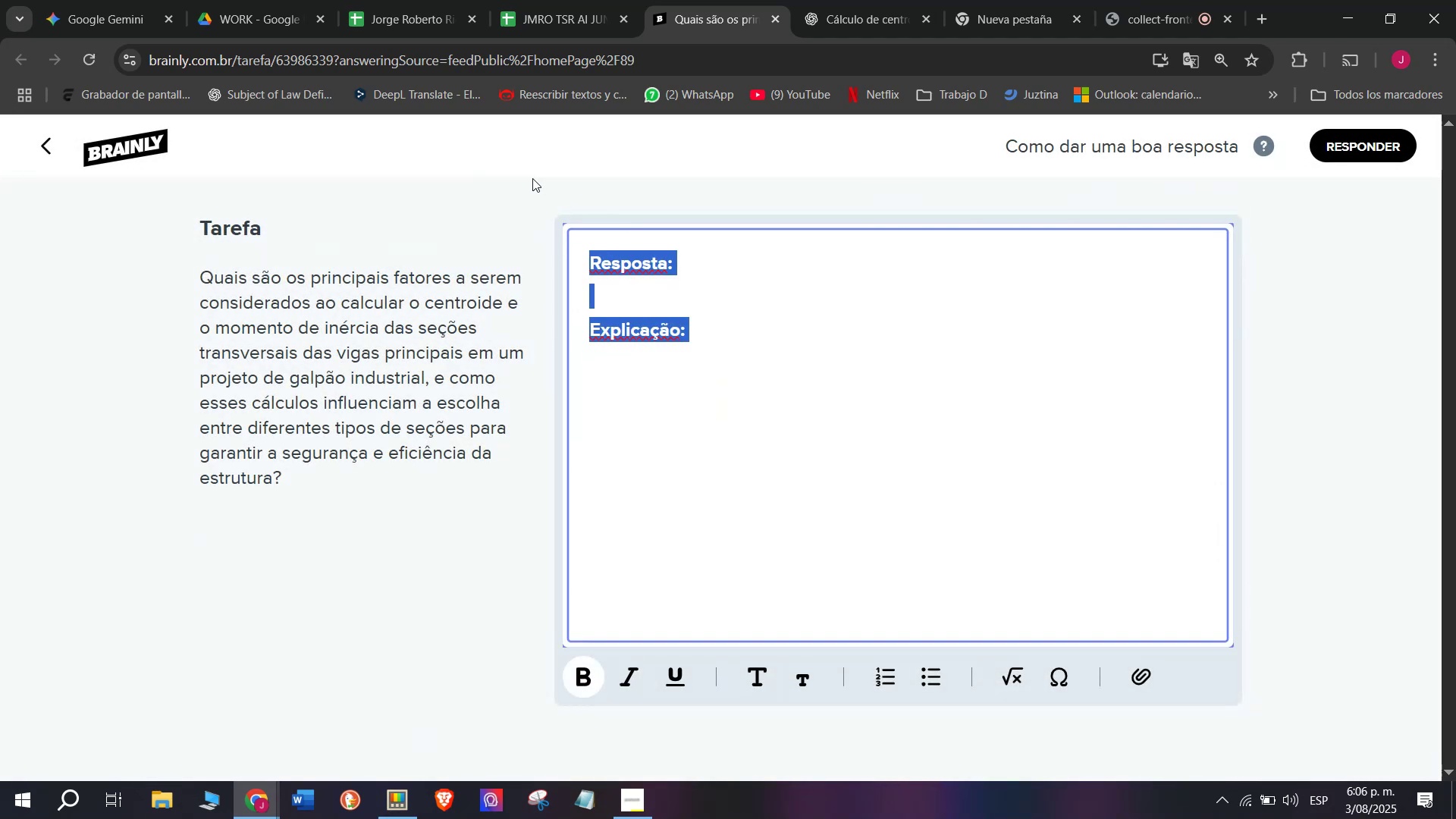 
key(Meta+V)
 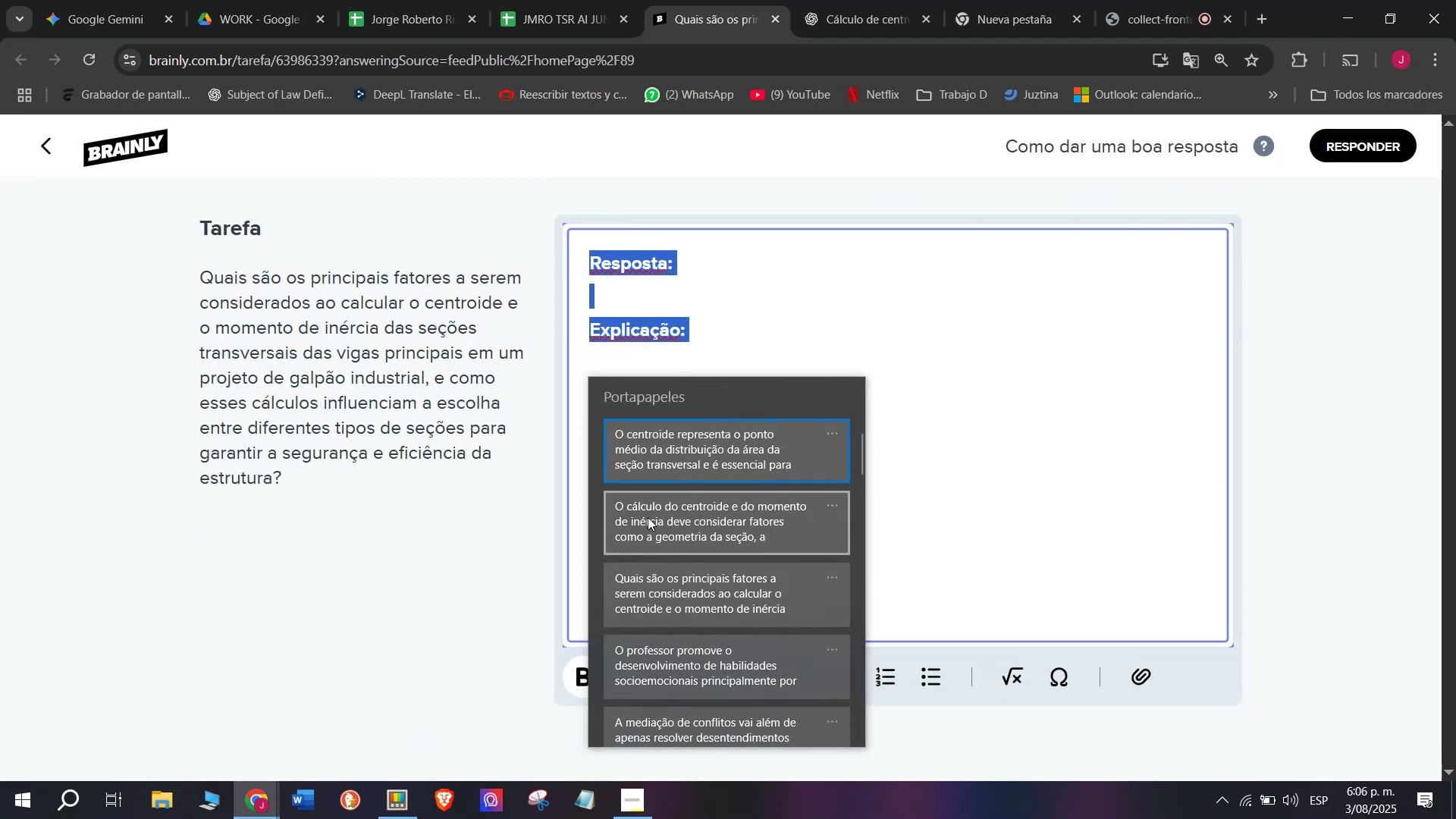 
left_click([654, 519])
 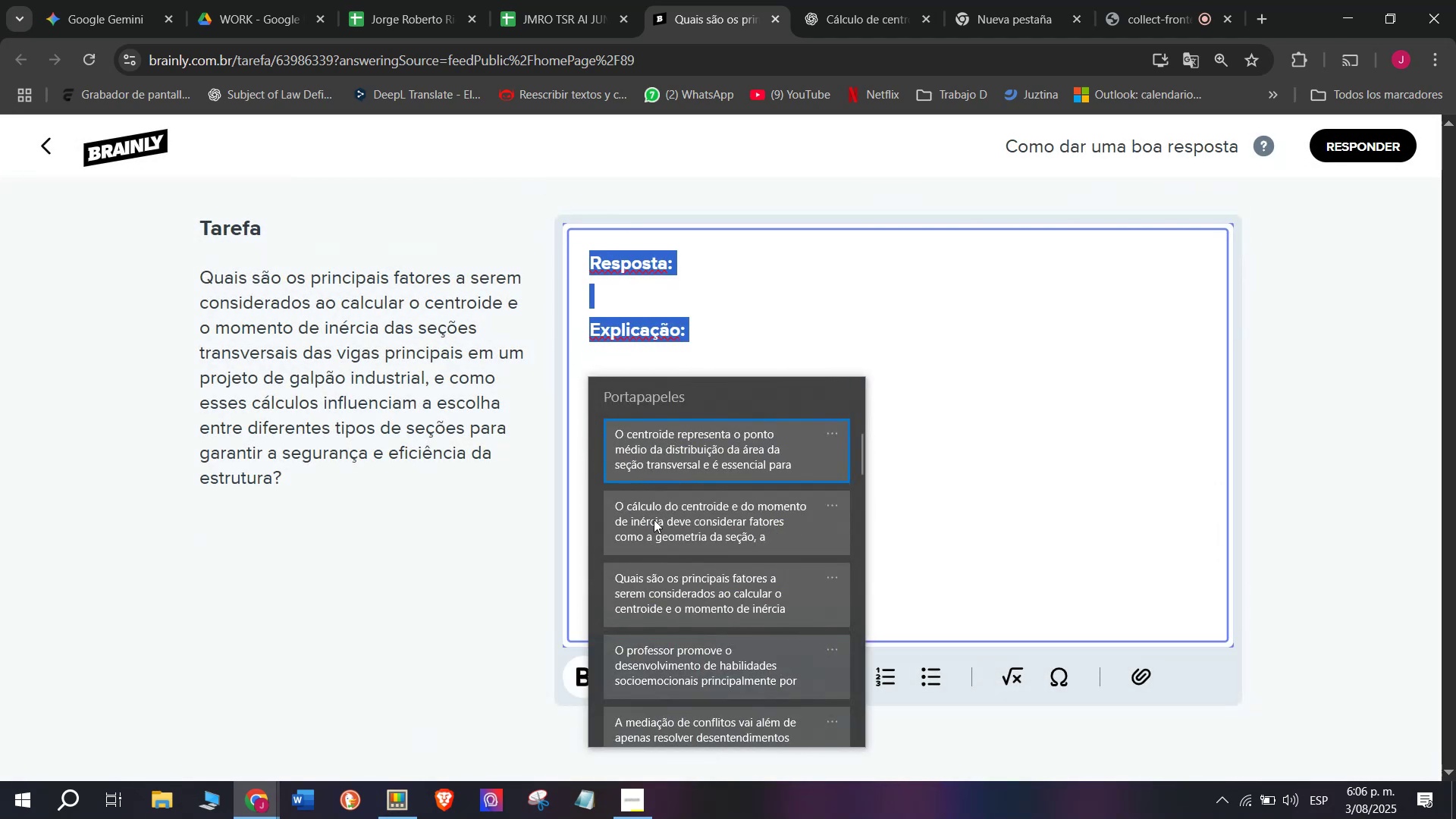 
key(Control+ControlLeft)
 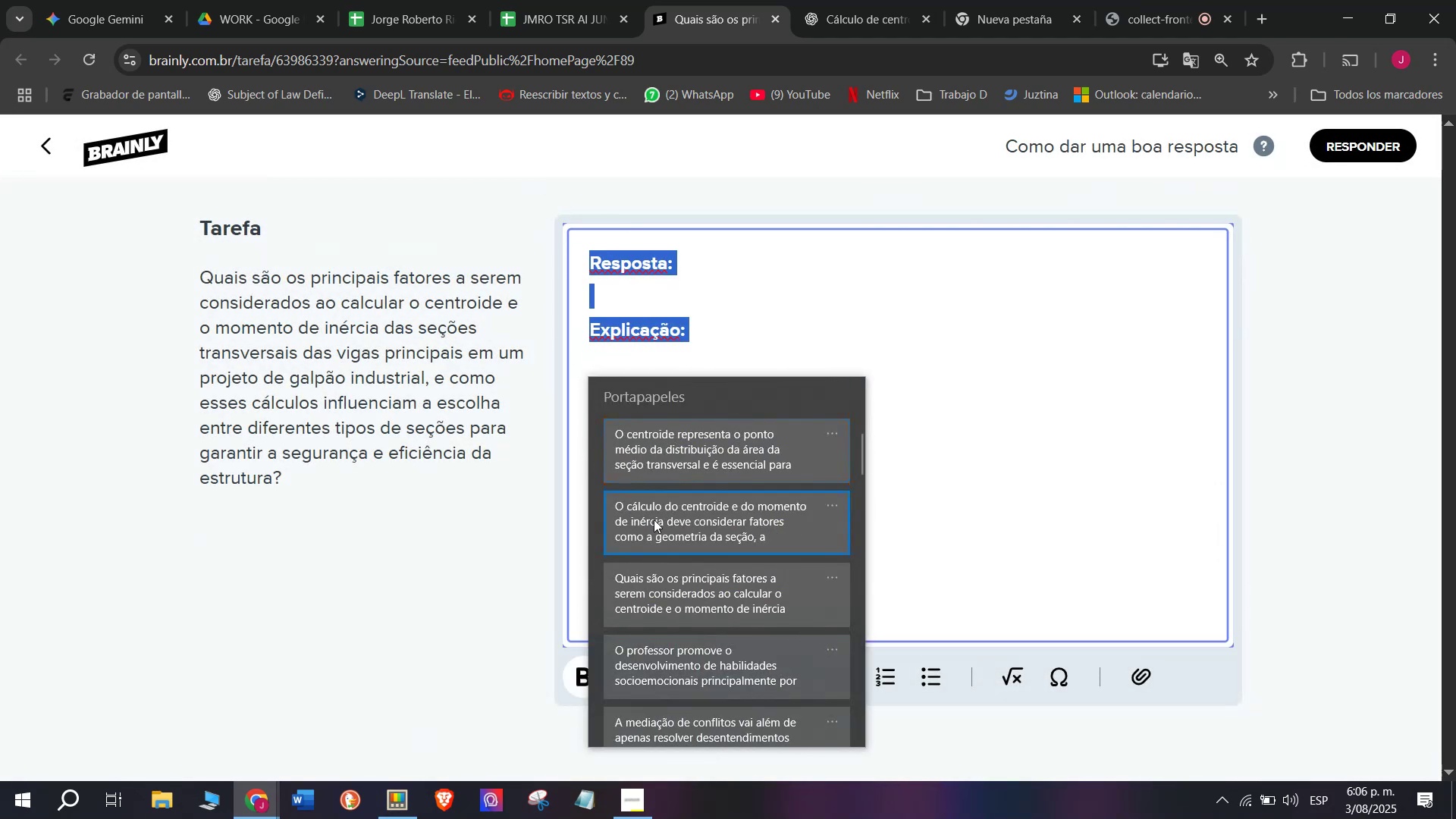 
key(Control+V)
 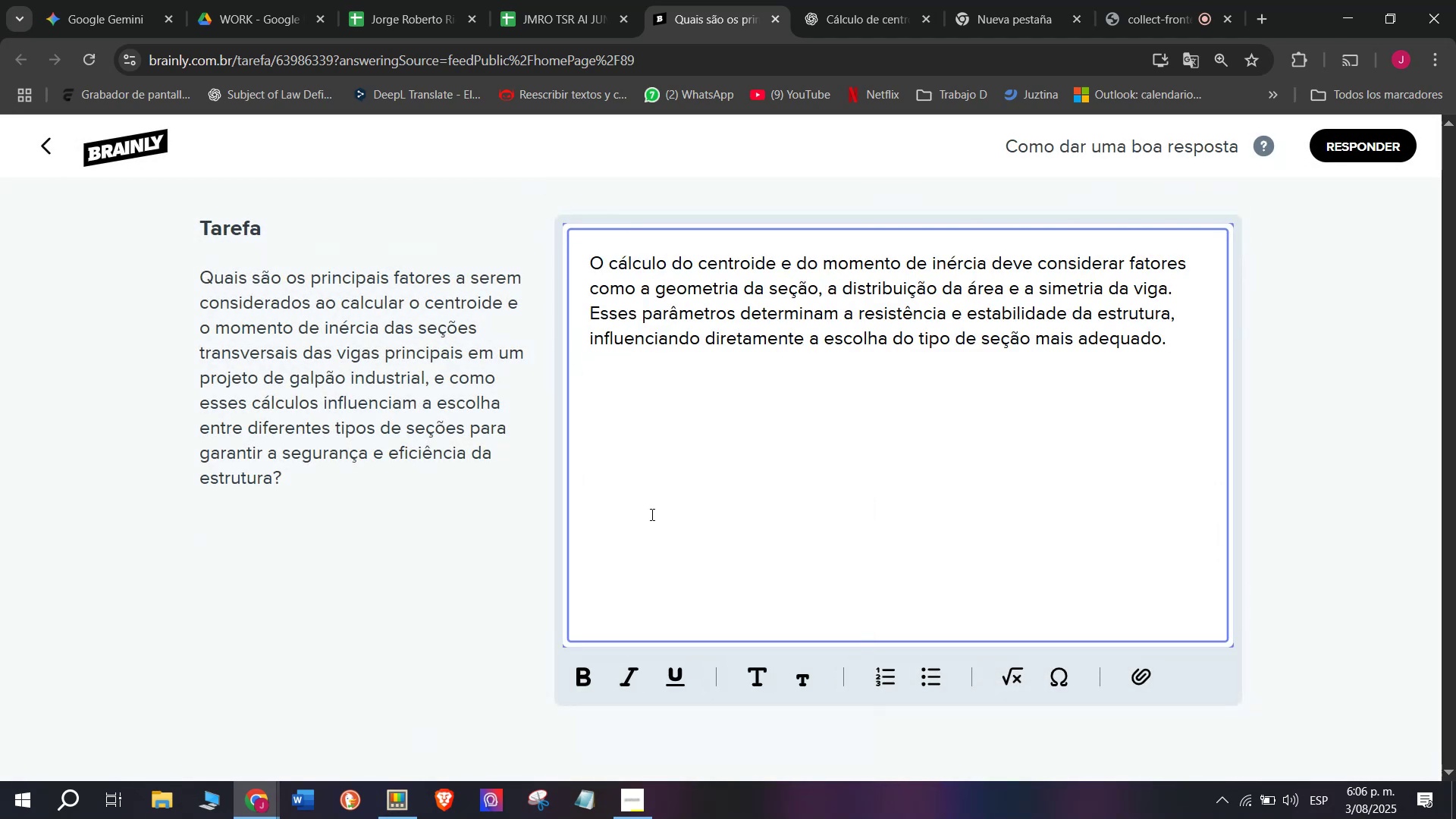 
key(Enter)
 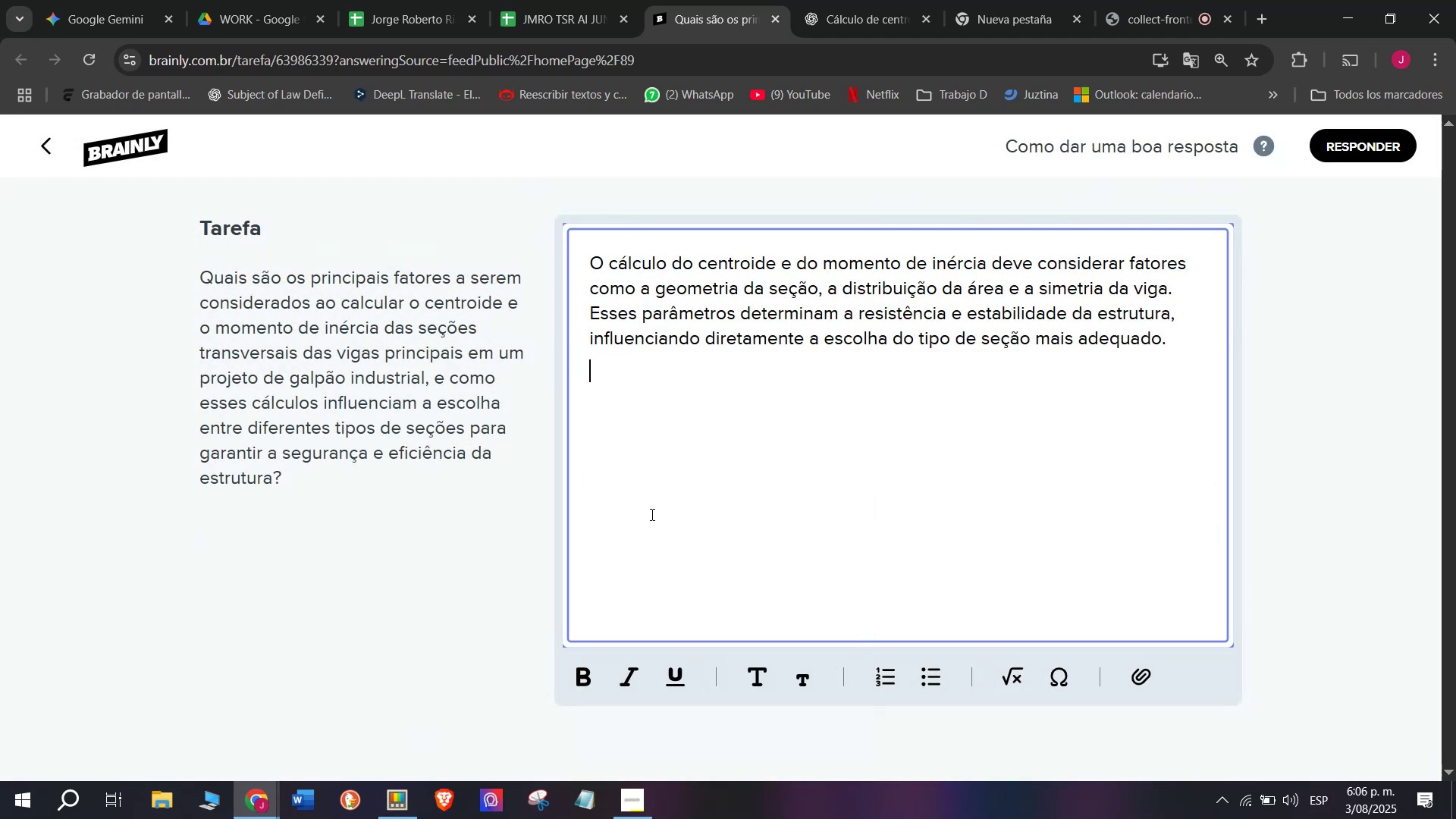 
key(Enter)
 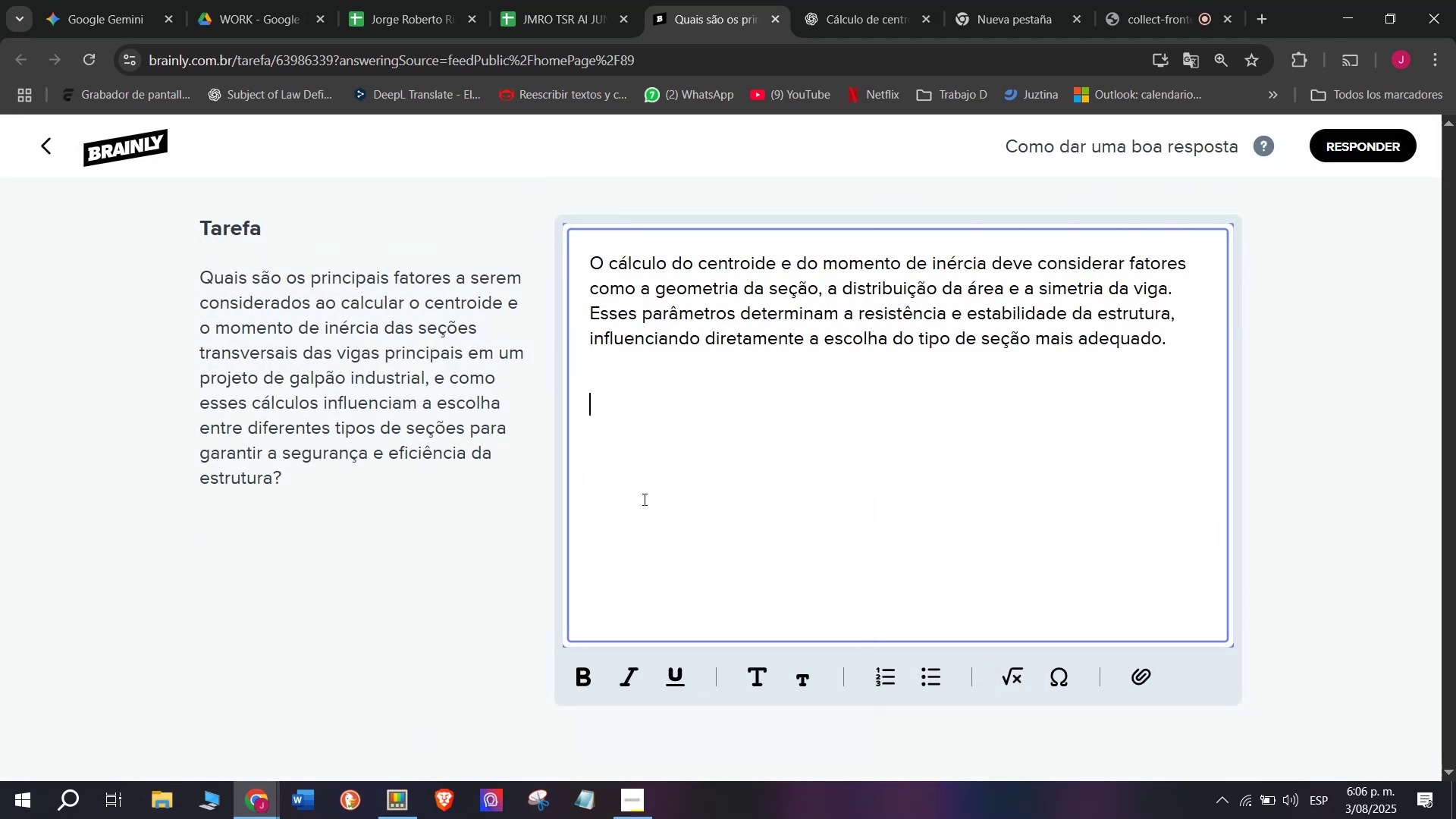 
key(Meta+MetaLeft)
 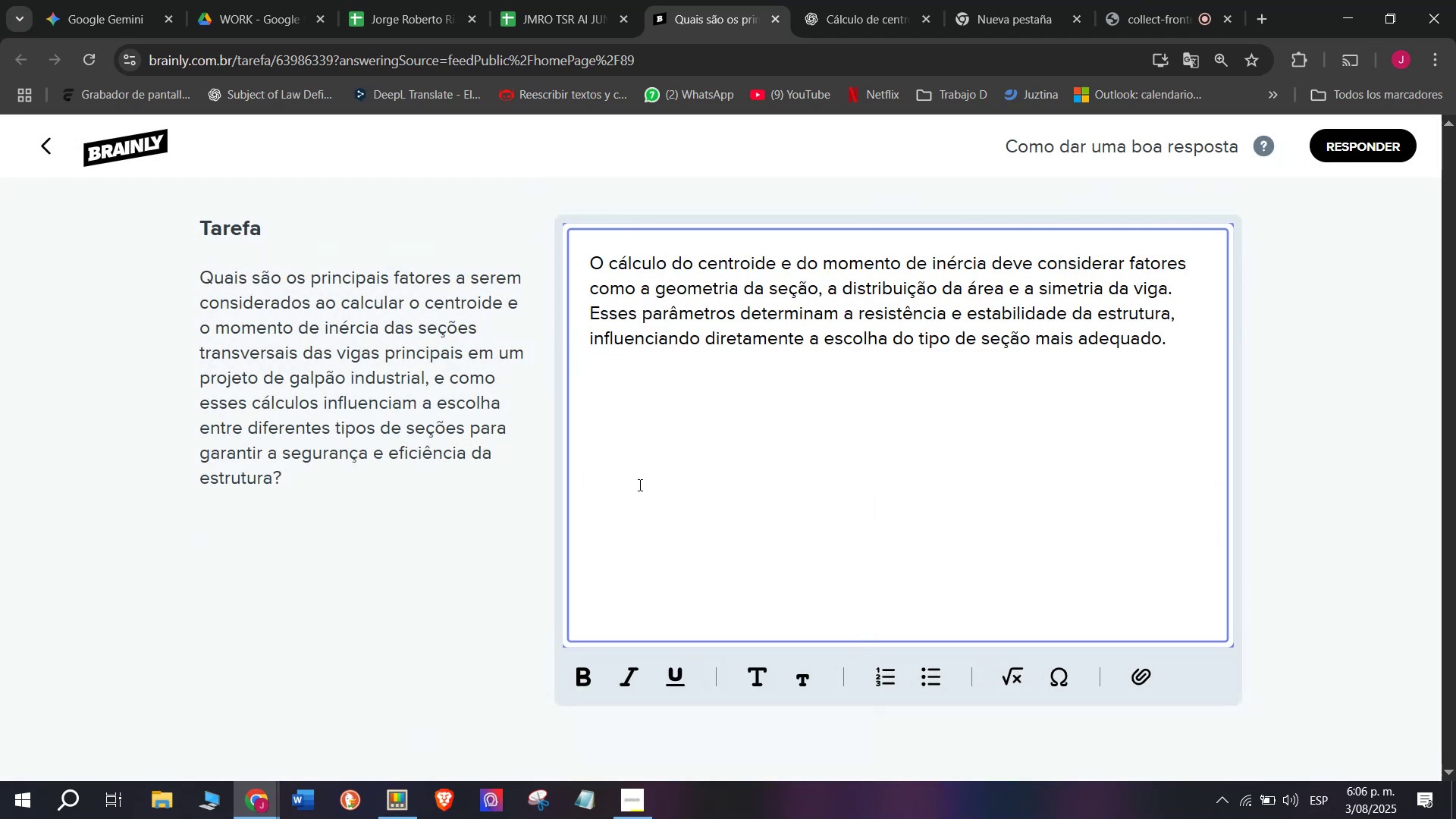 
key(Meta+V)
 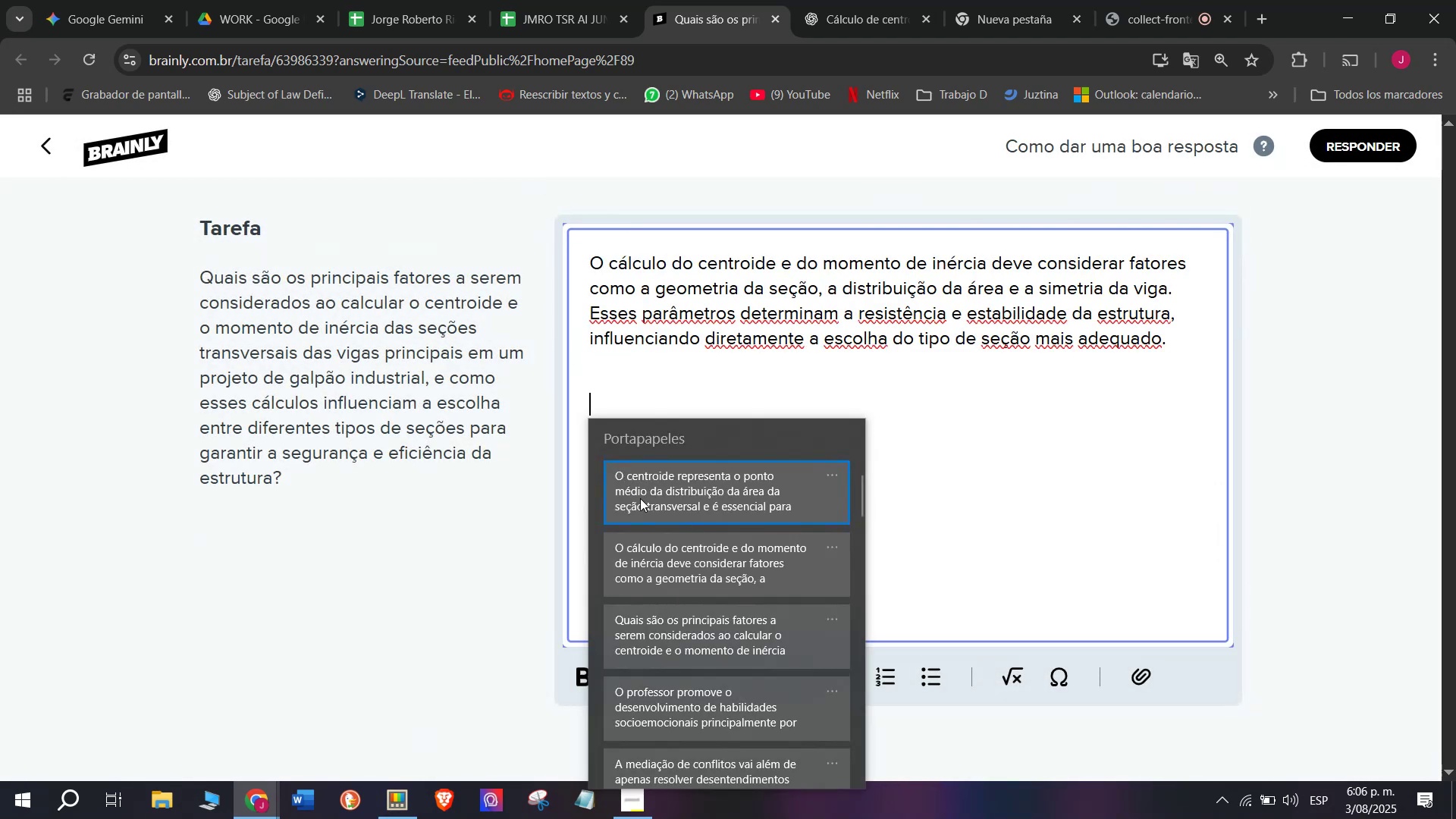 
key(Control+ControlLeft)
 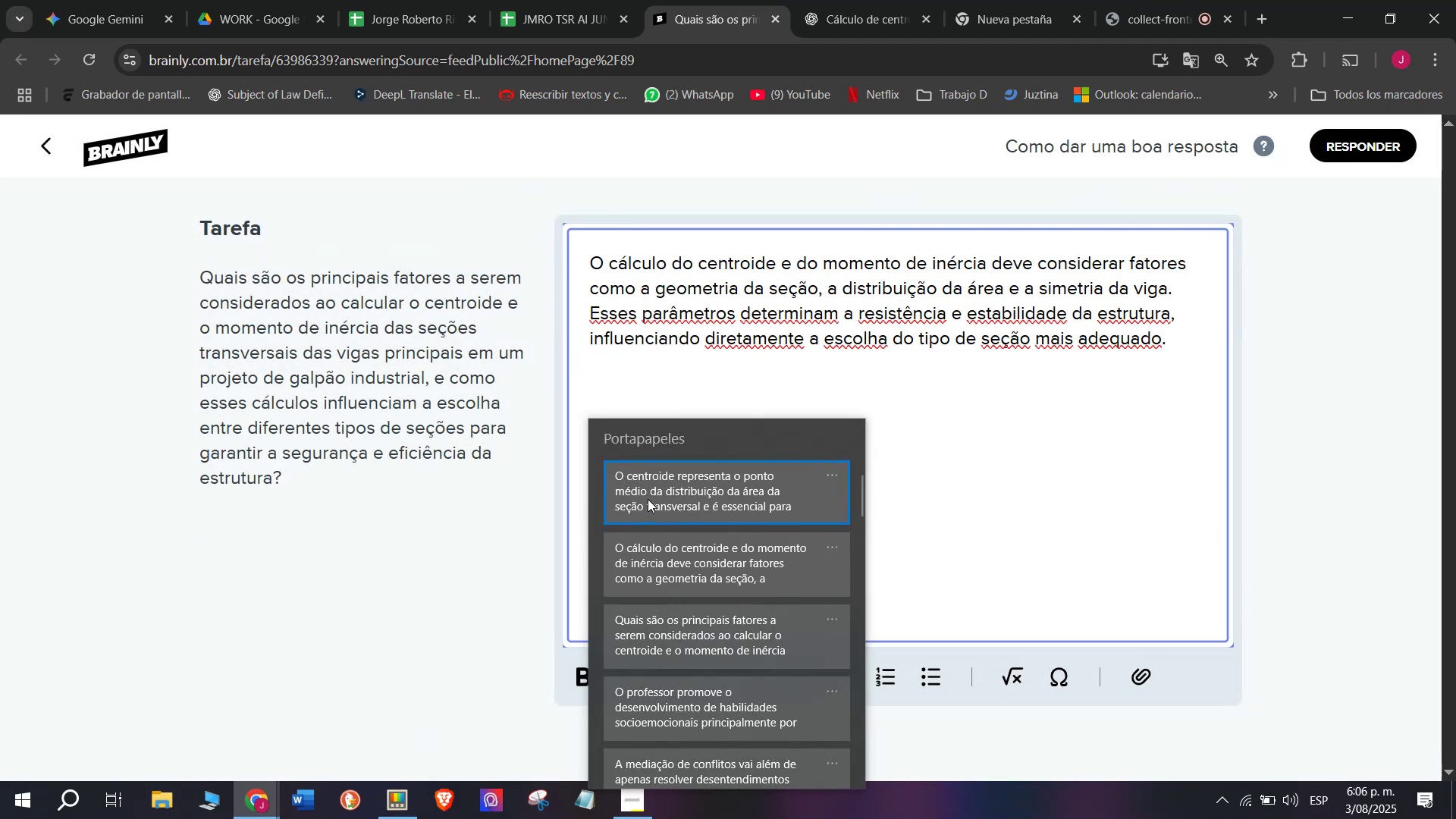 
key(Control+V)
 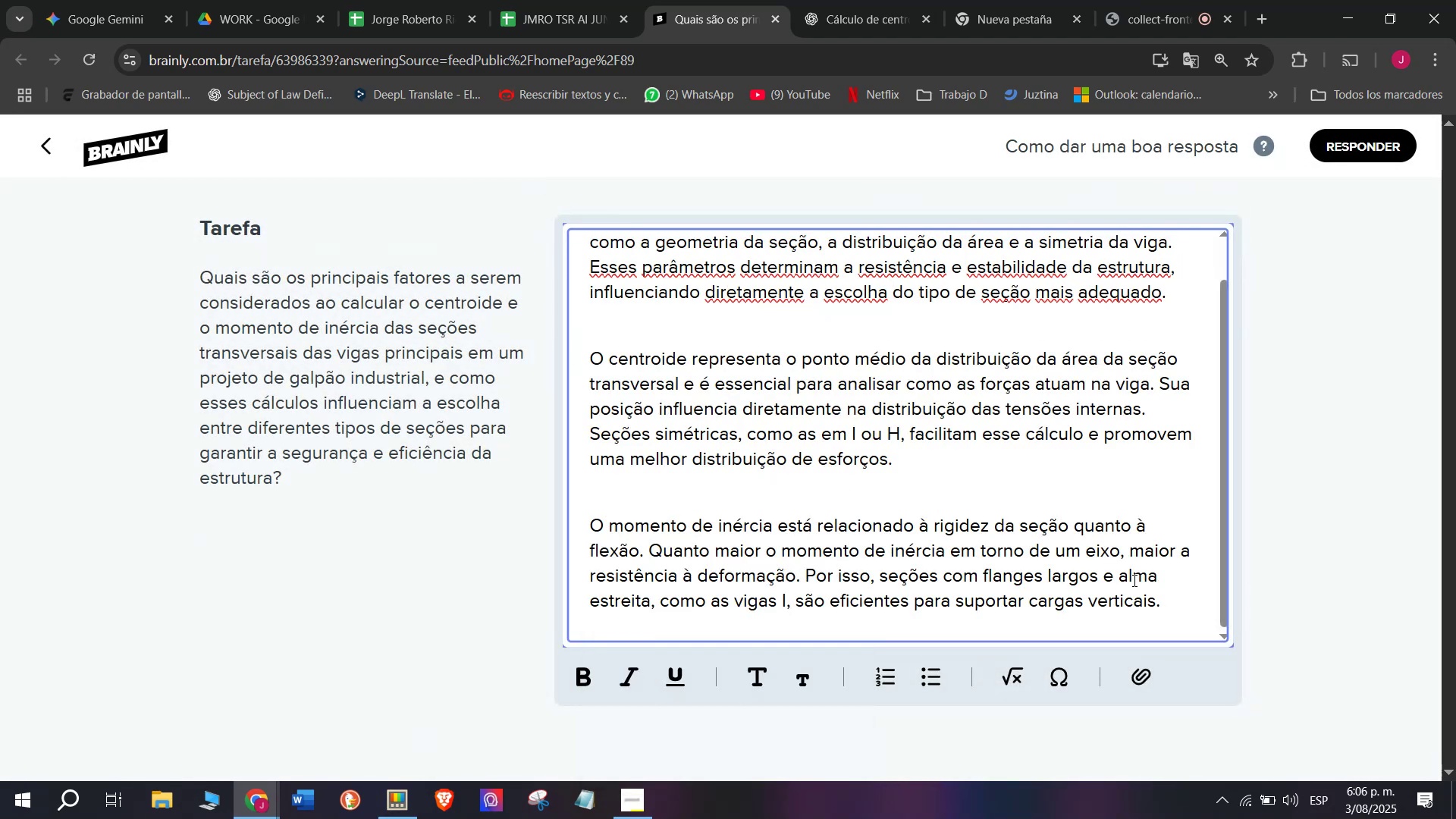 
left_click_drag(start_coordinate=[1171, 589], to_coordinate=[518, 155])
 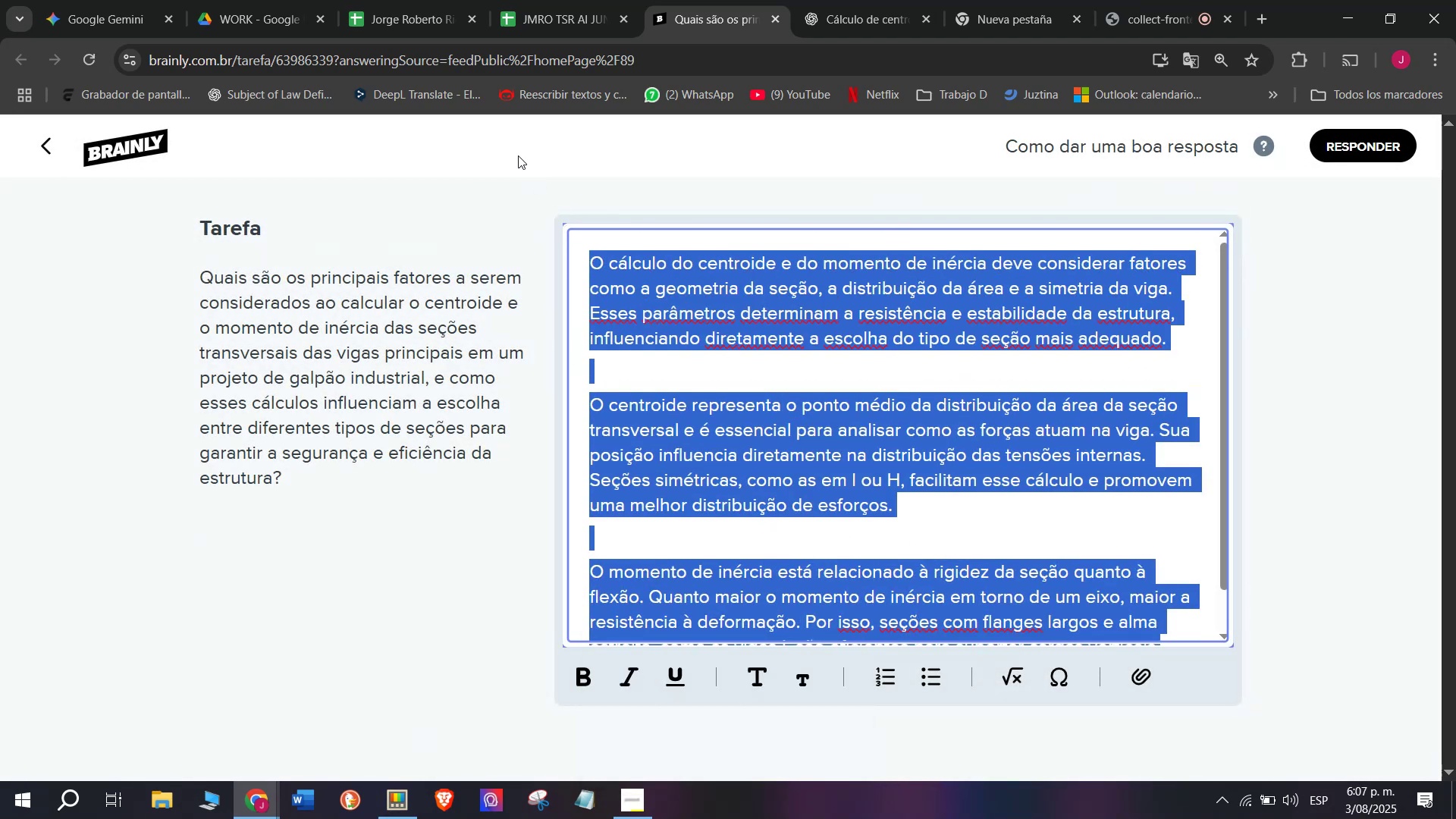 
key(Control+C)
 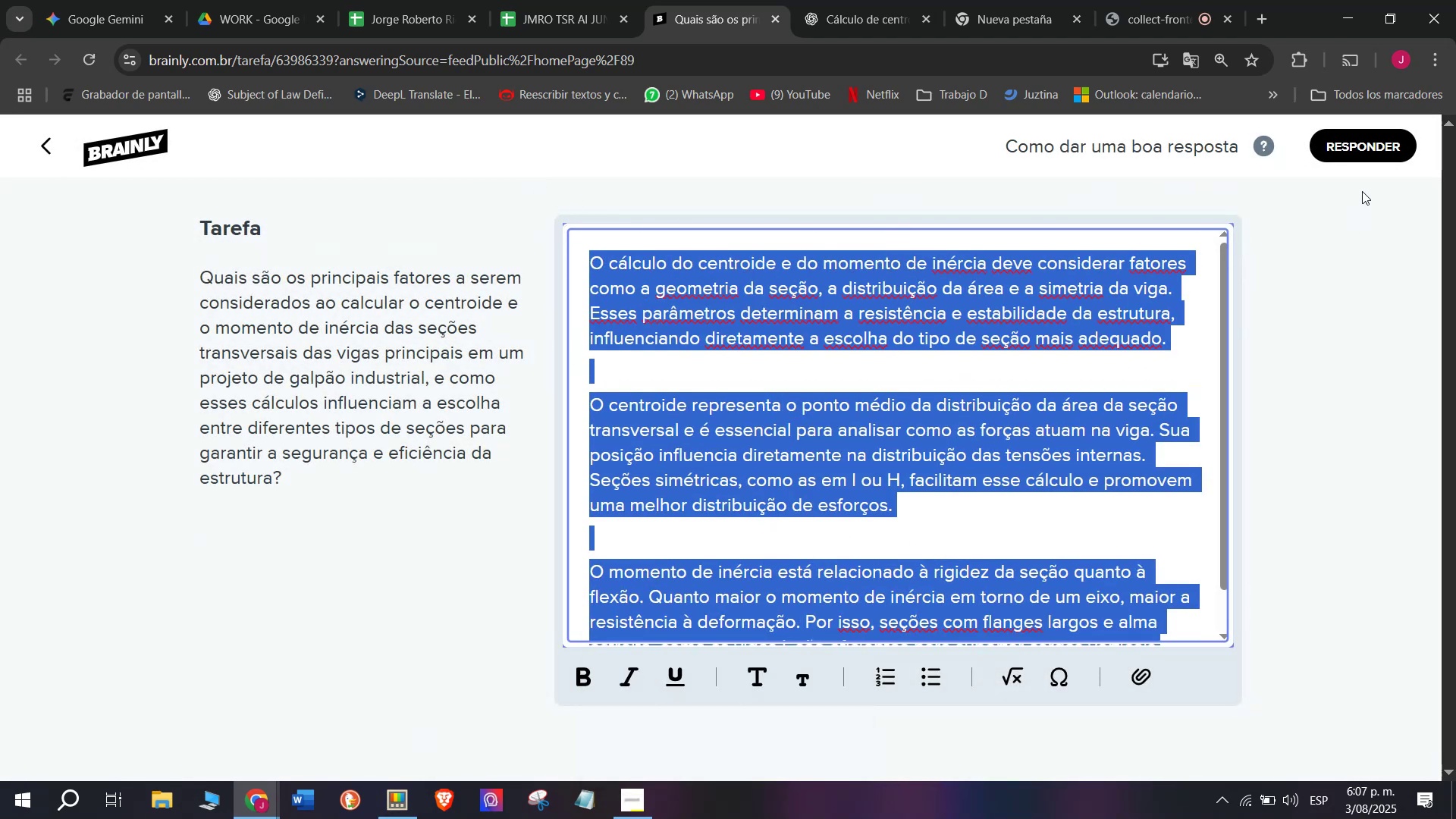 
left_click([1356, 143])
 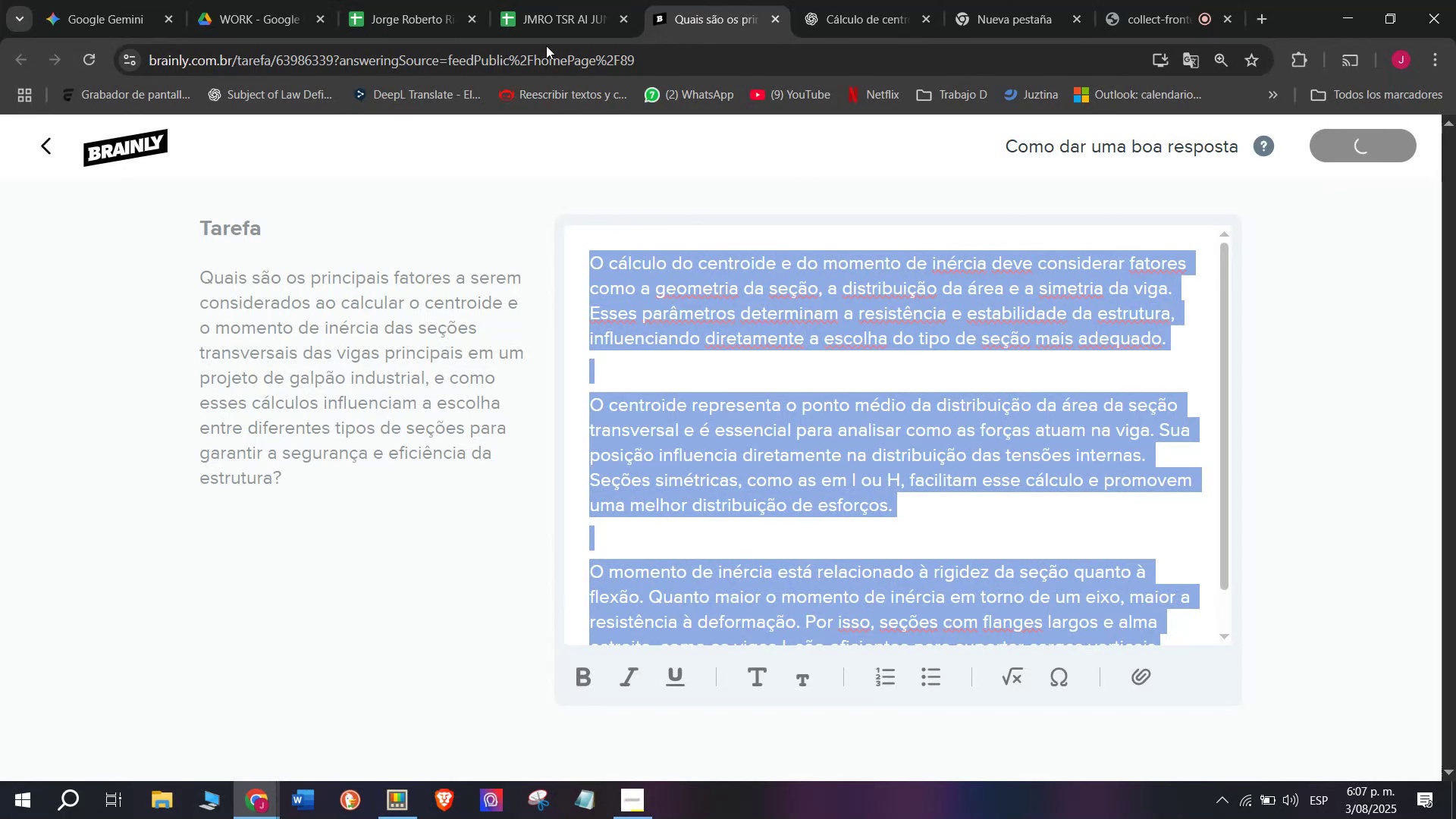 
left_click([529, 0])
 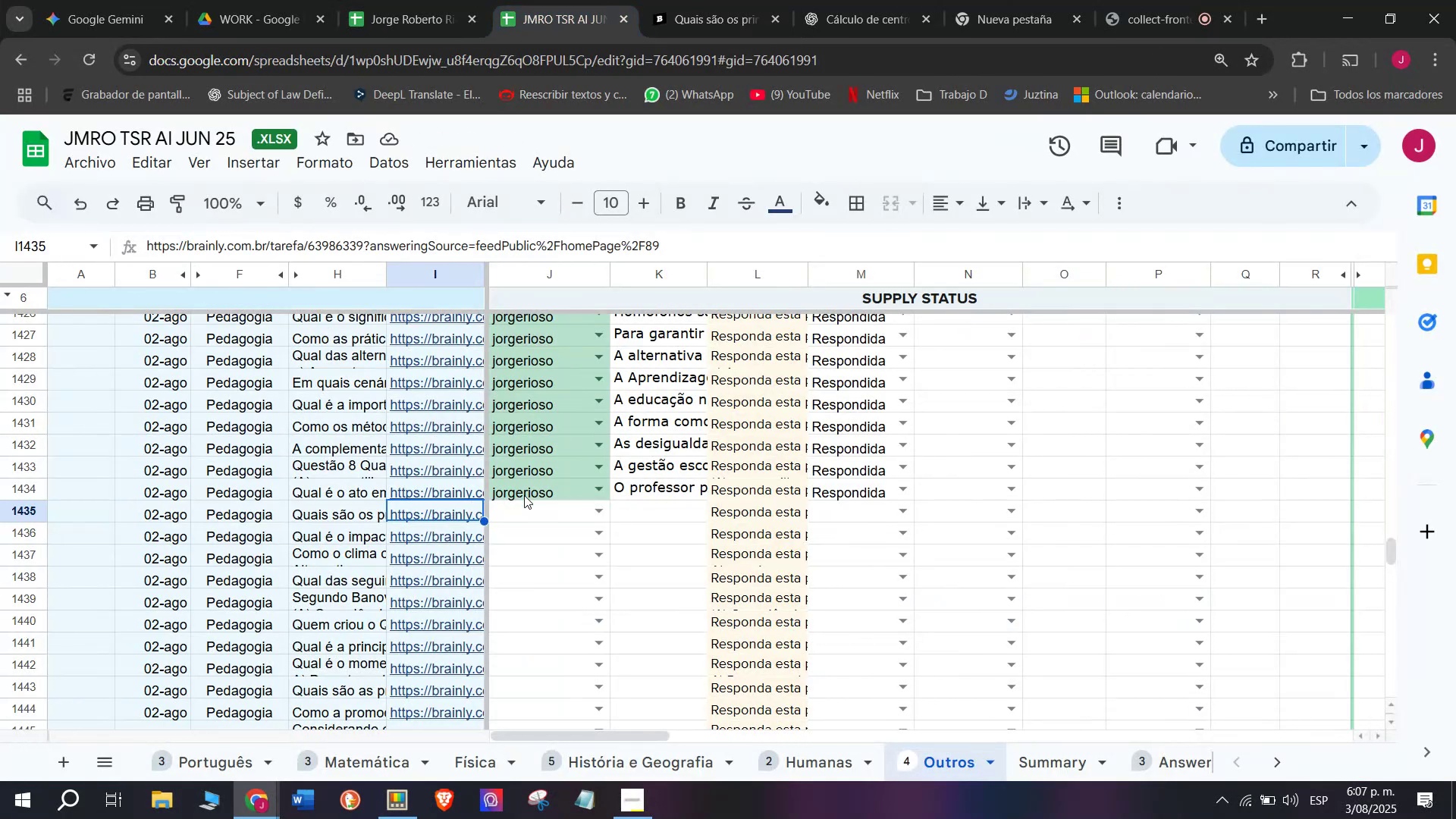 
left_click([520, 507])
 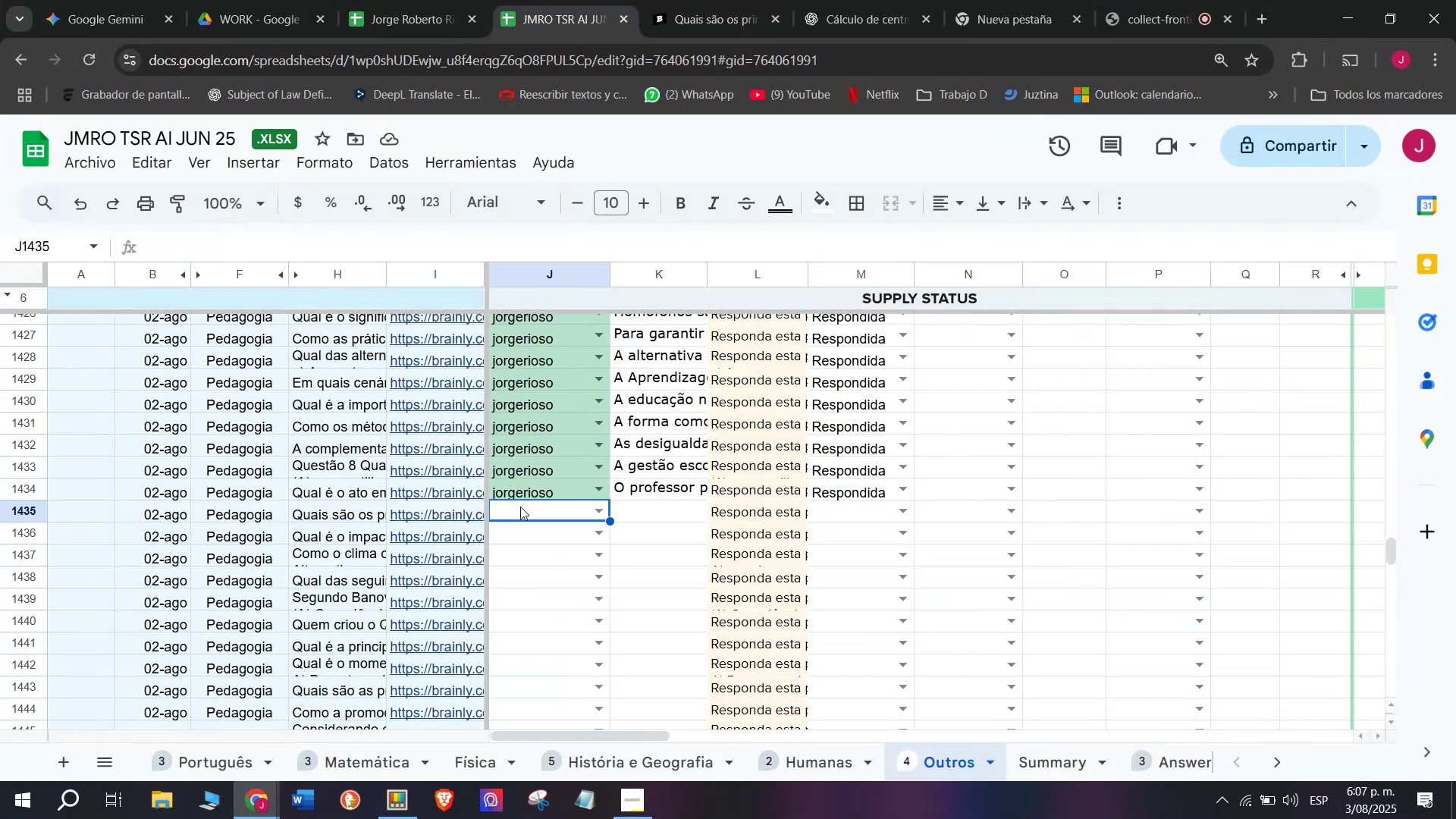 
key(J)
 